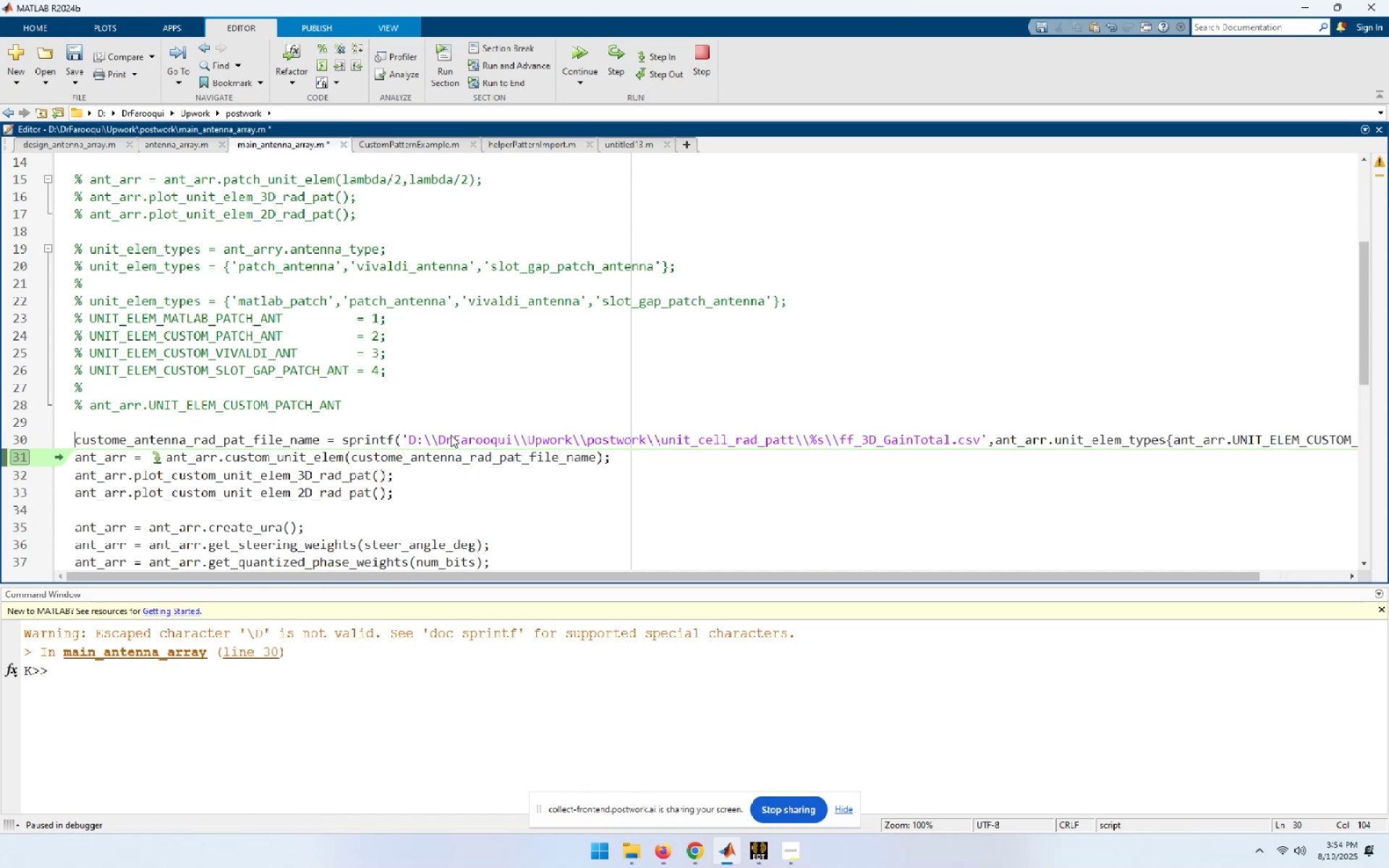 
key(Shift+End)
 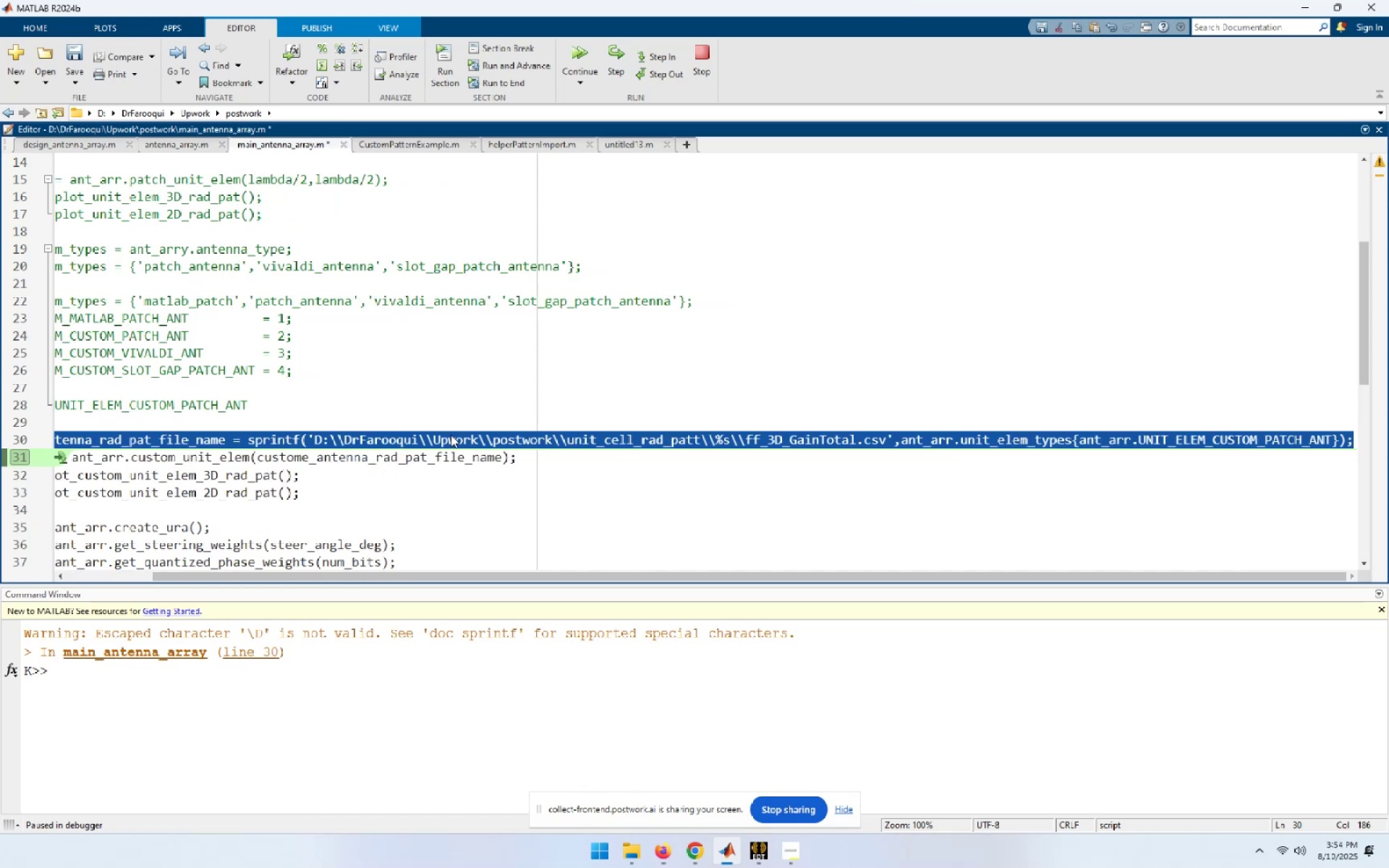 
key(F9)
 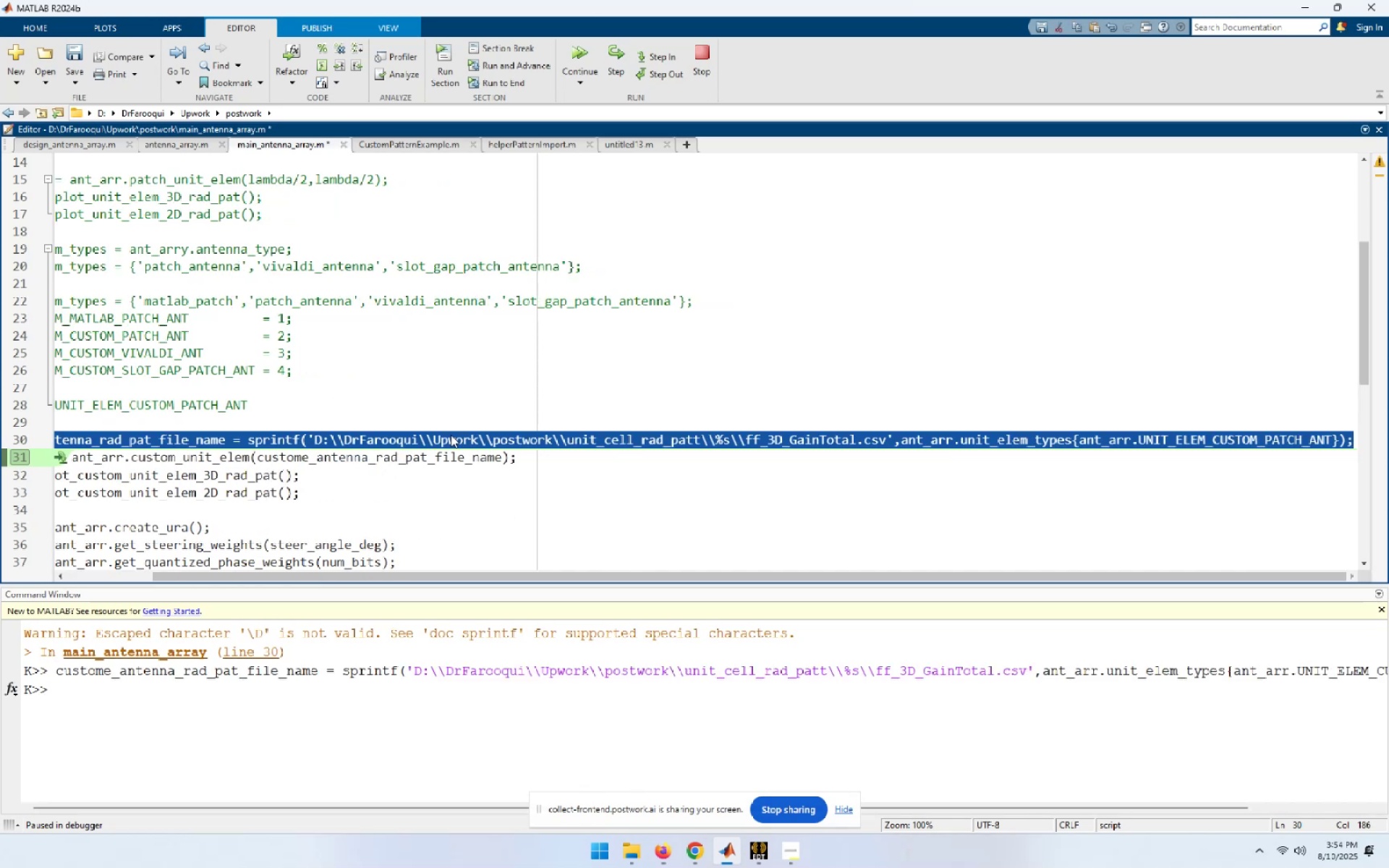 
key(Home)
 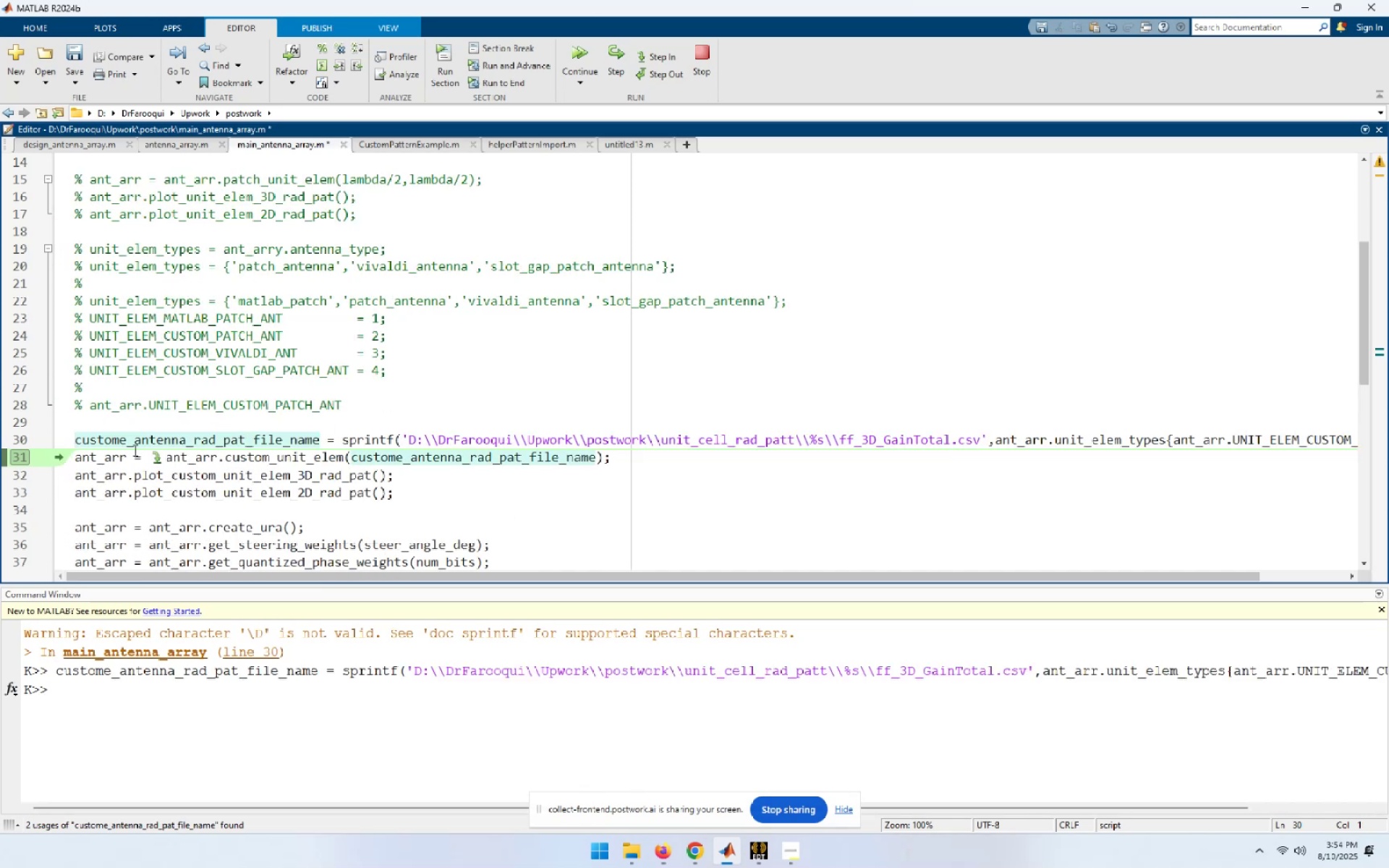 
double_click([138, 443])
 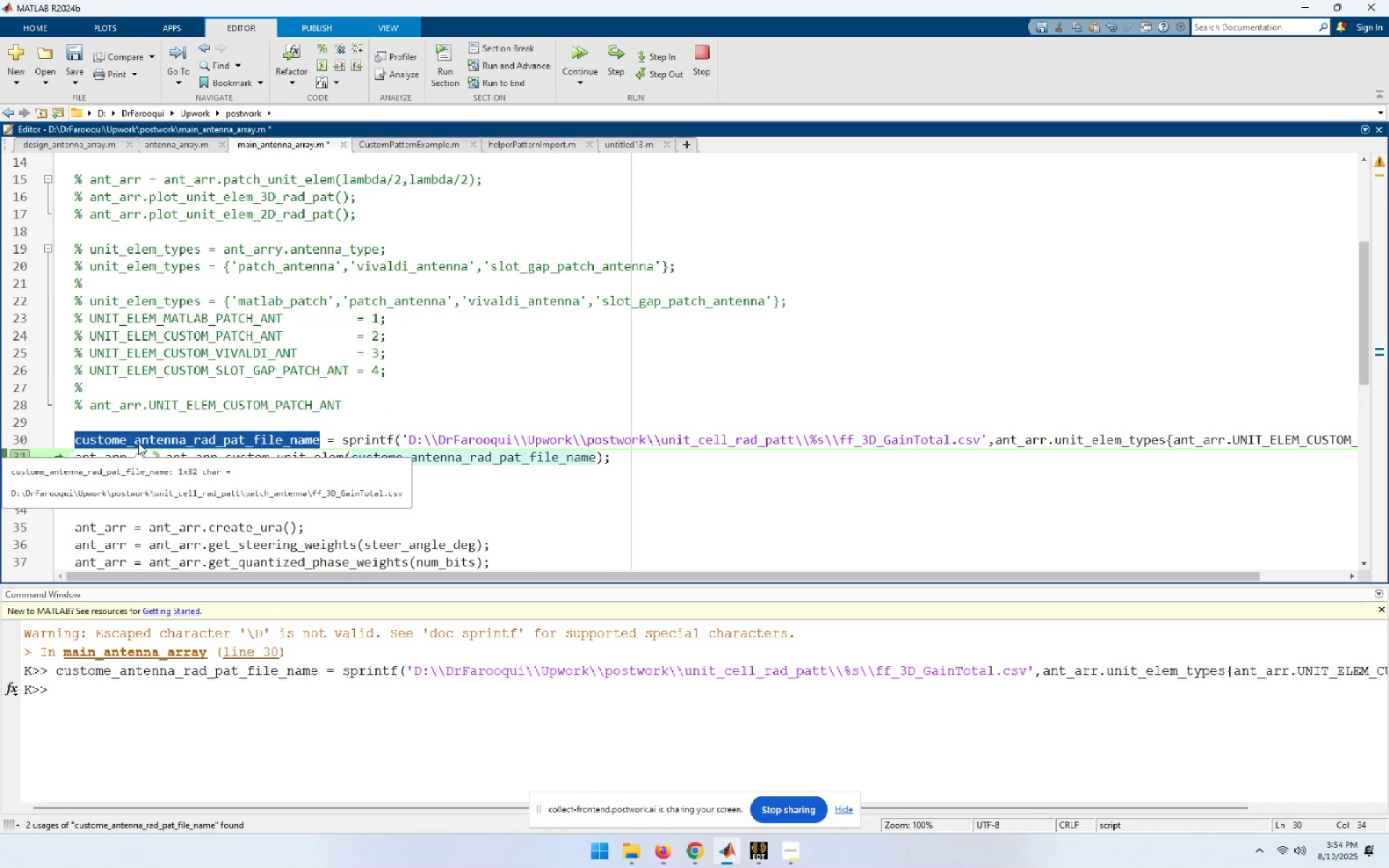 
key(F9)
 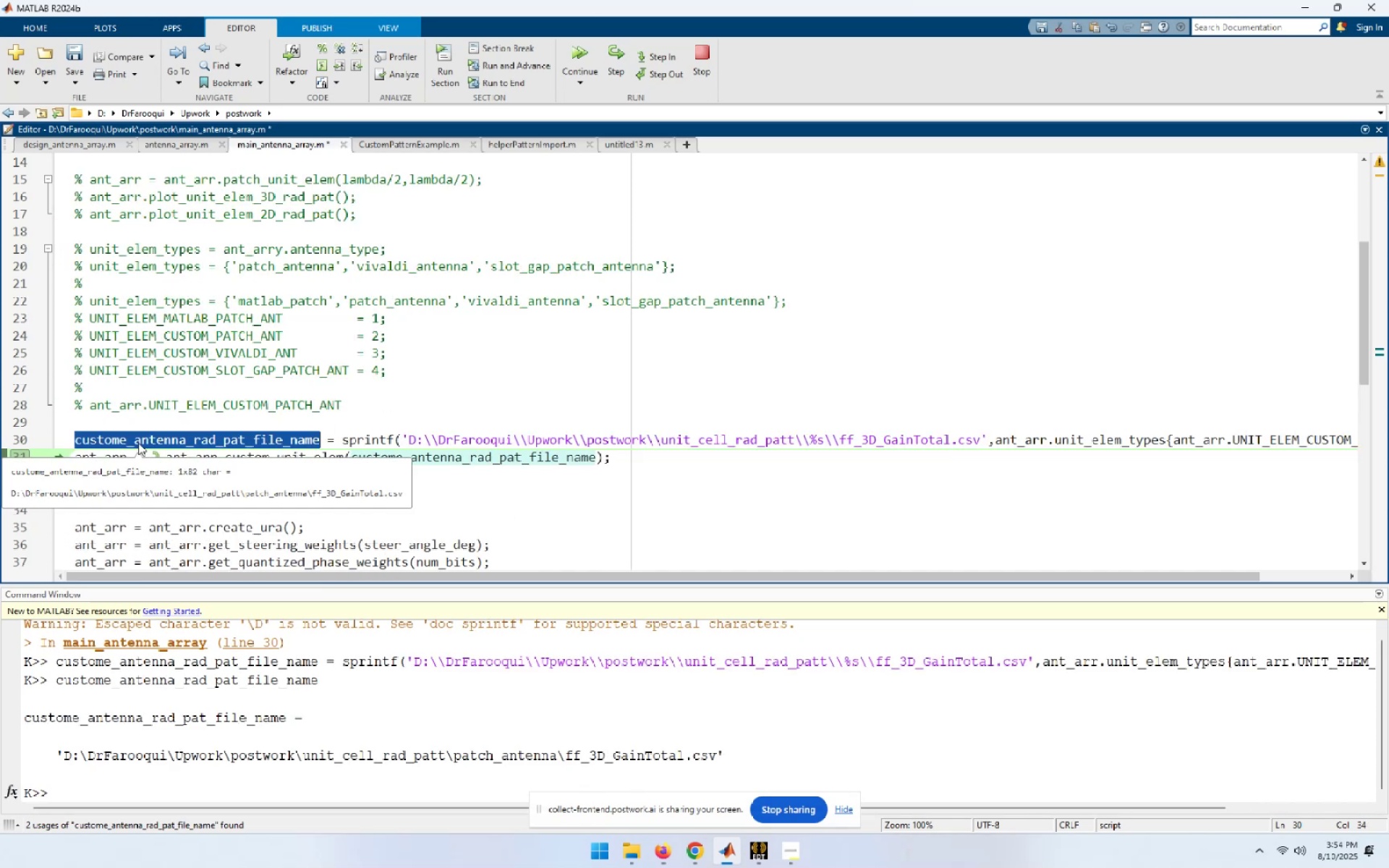 
mouse_move([166, 422])
 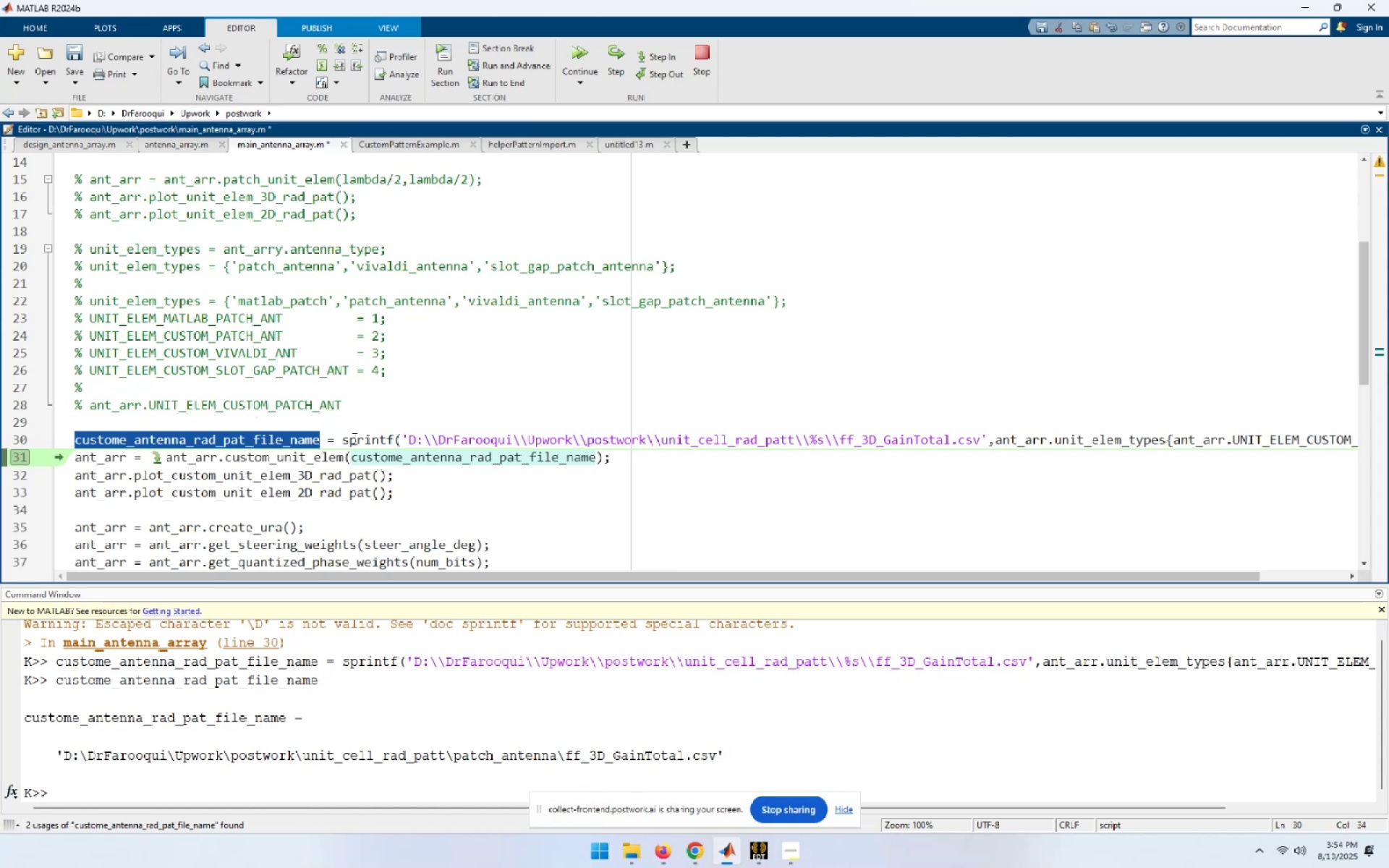 
left_click([358, 430])
 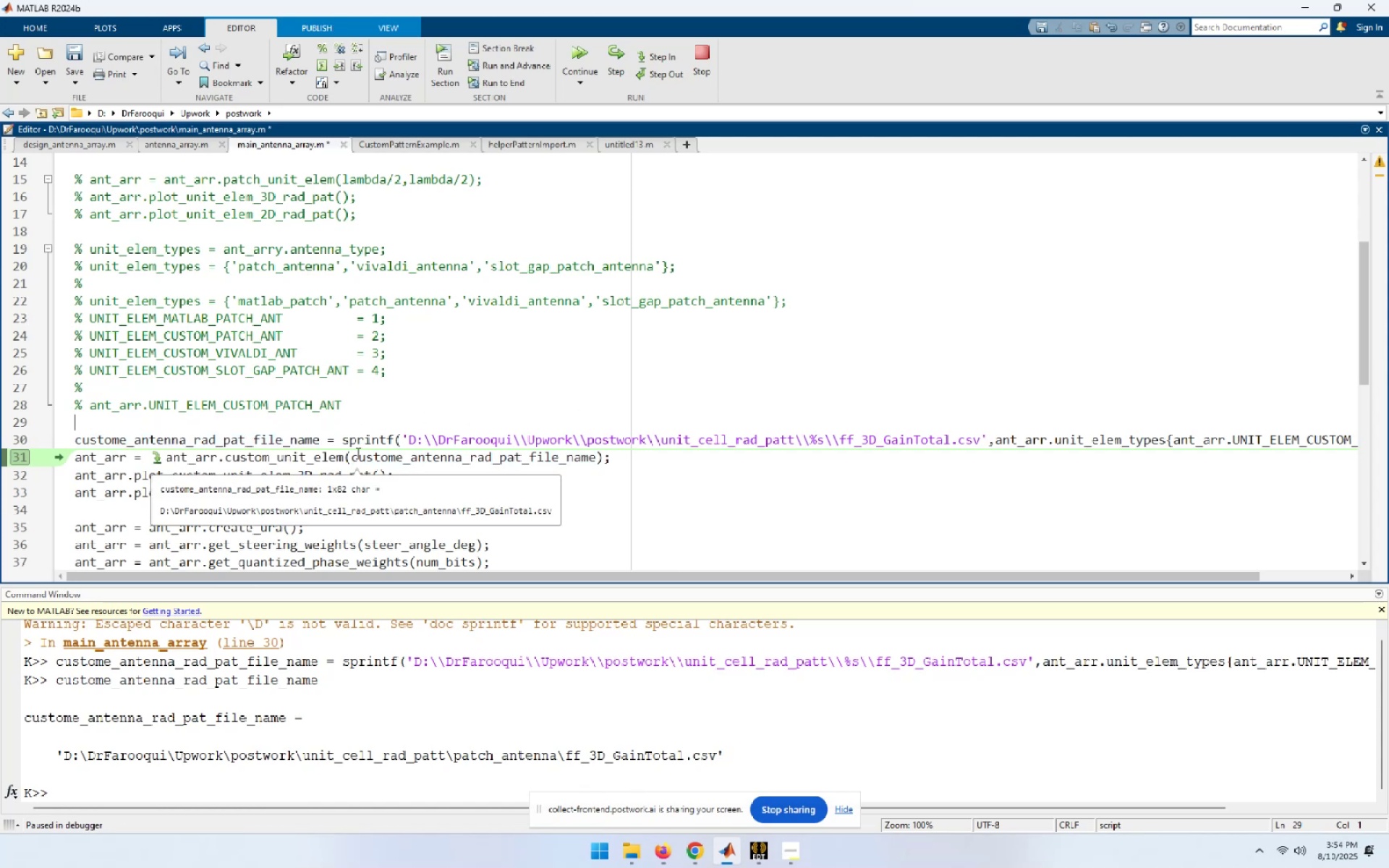 
wait(7.08)
 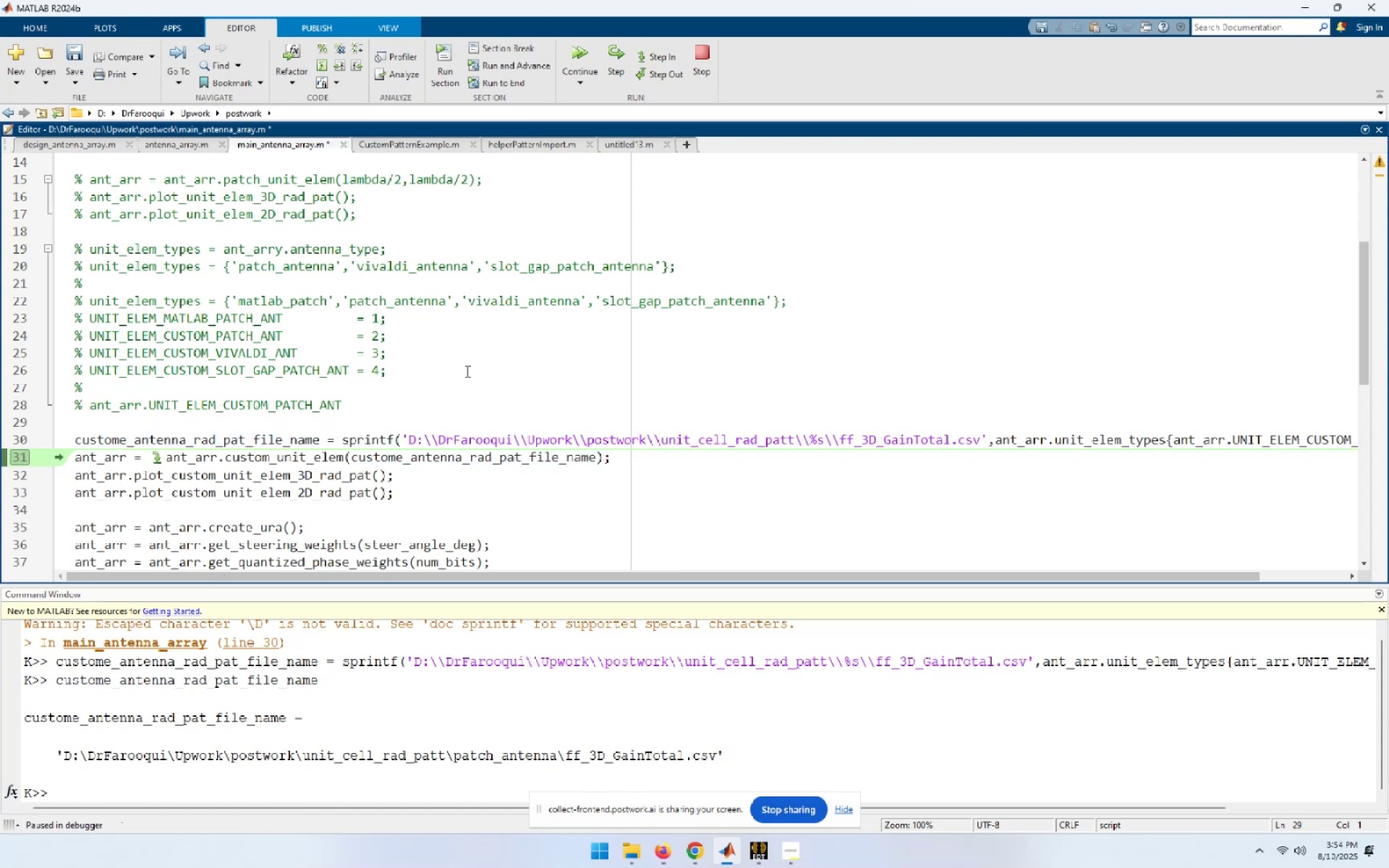 
left_click([700, 50])
 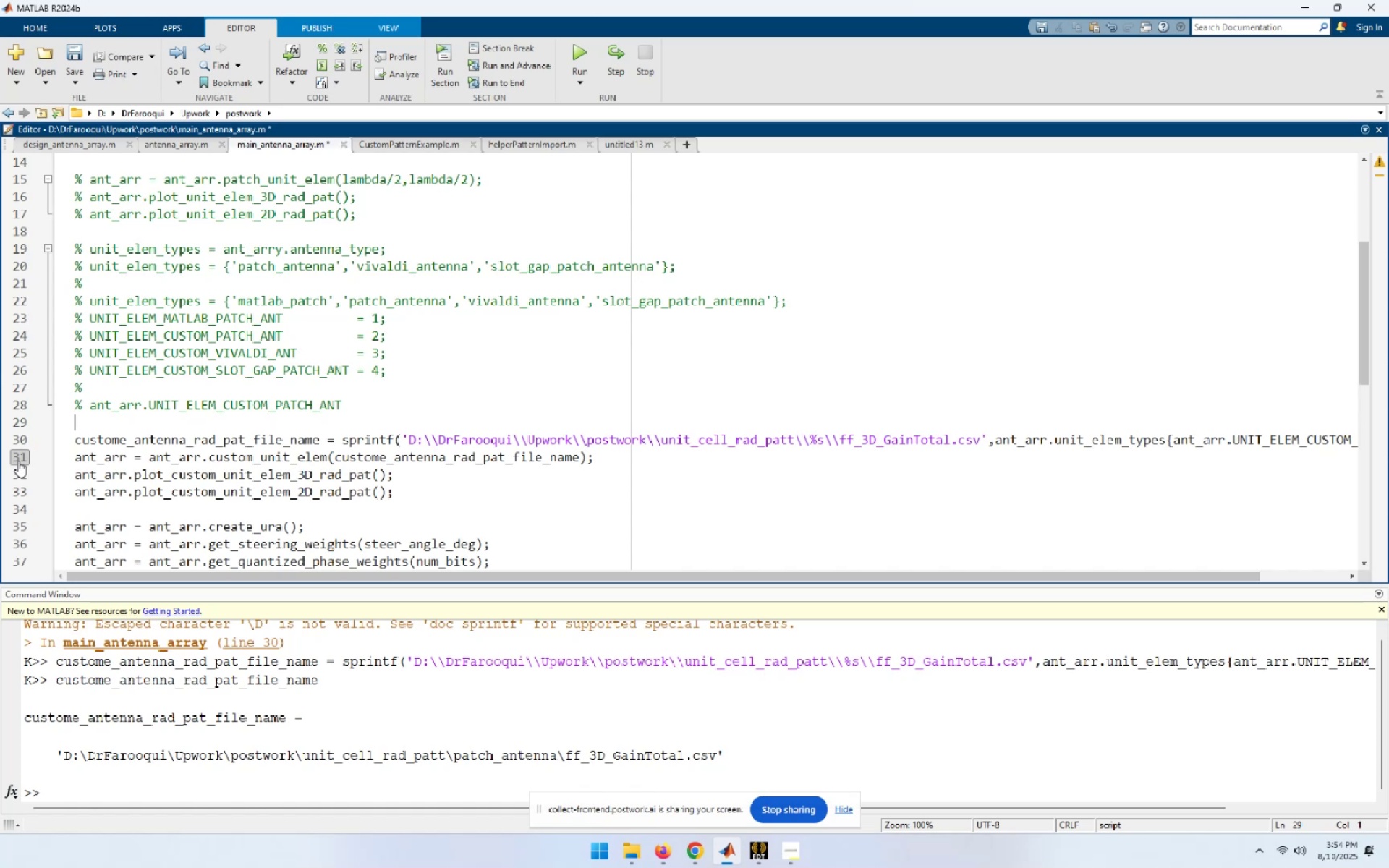 
double_click([470, 391])
 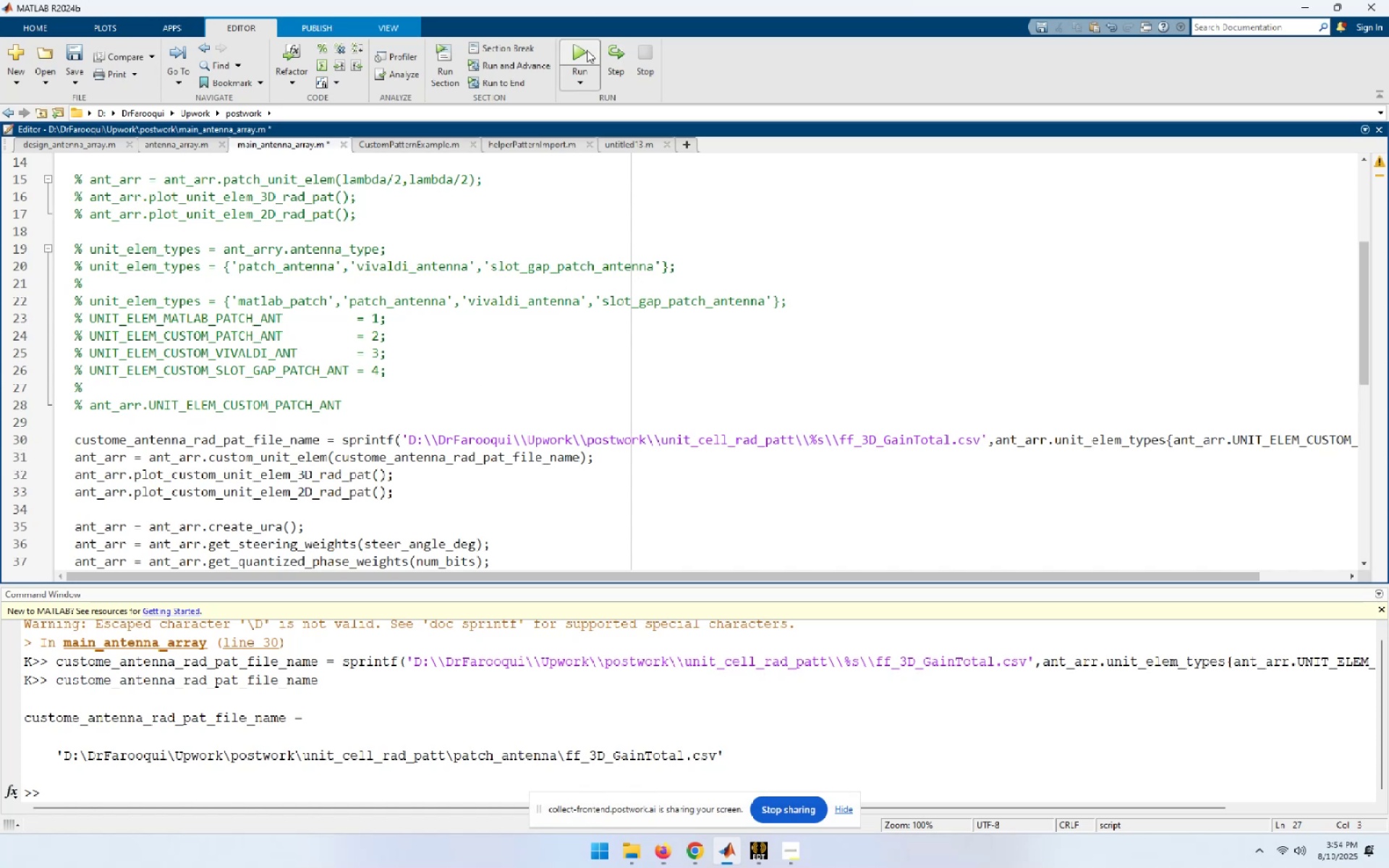 
left_click([574, 46])
 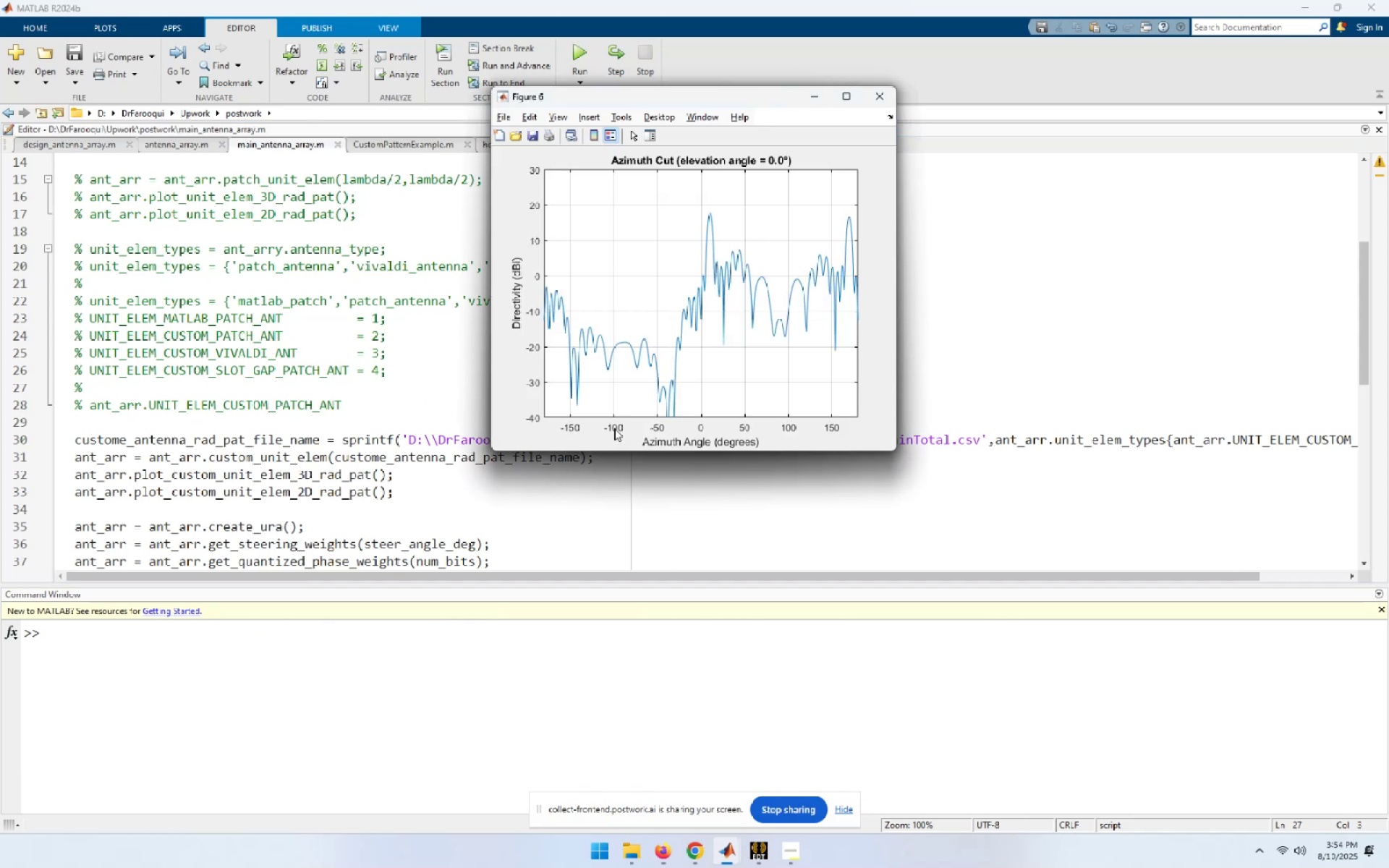 
wait(17.85)
 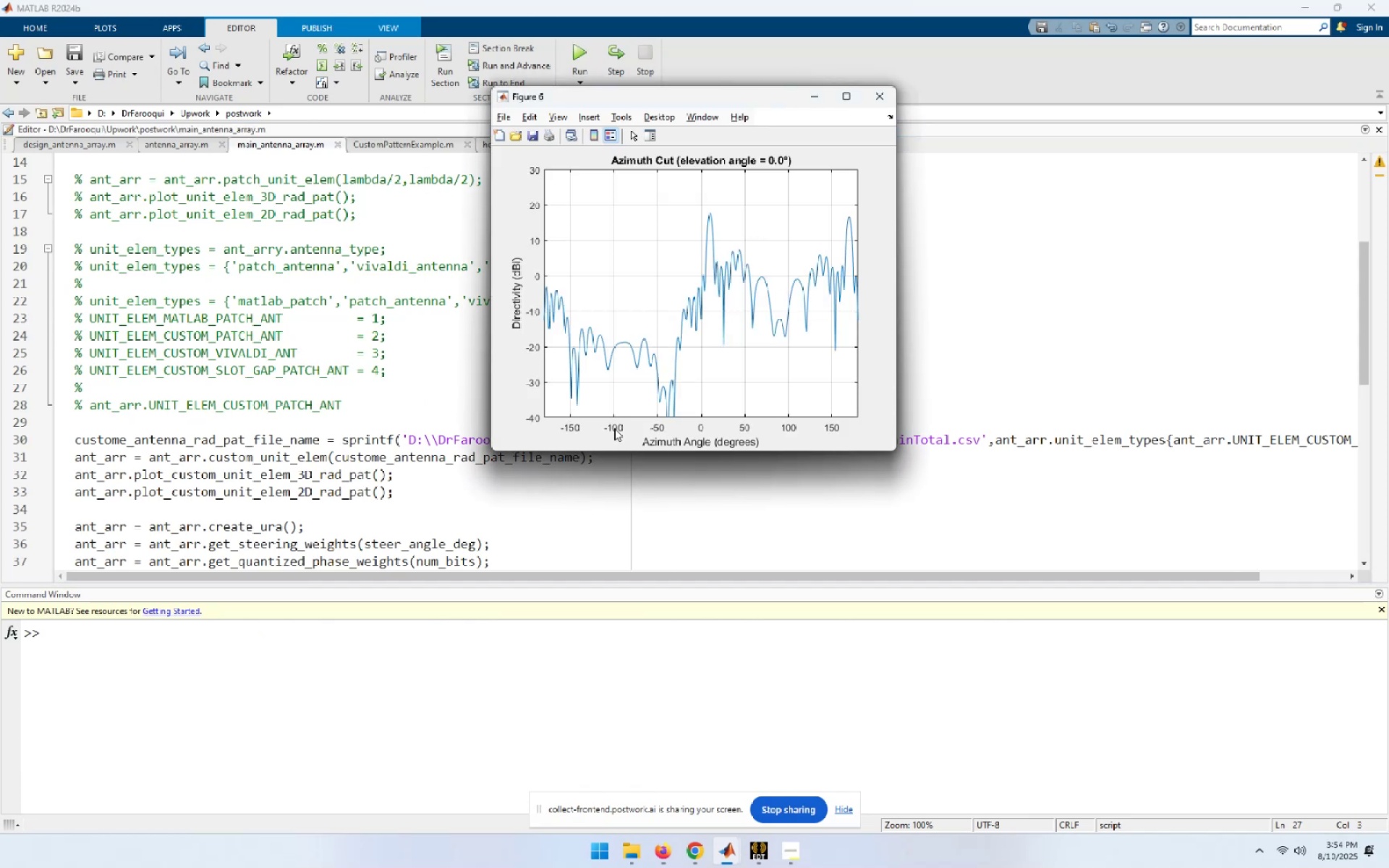 
left_click([1177, 438])
 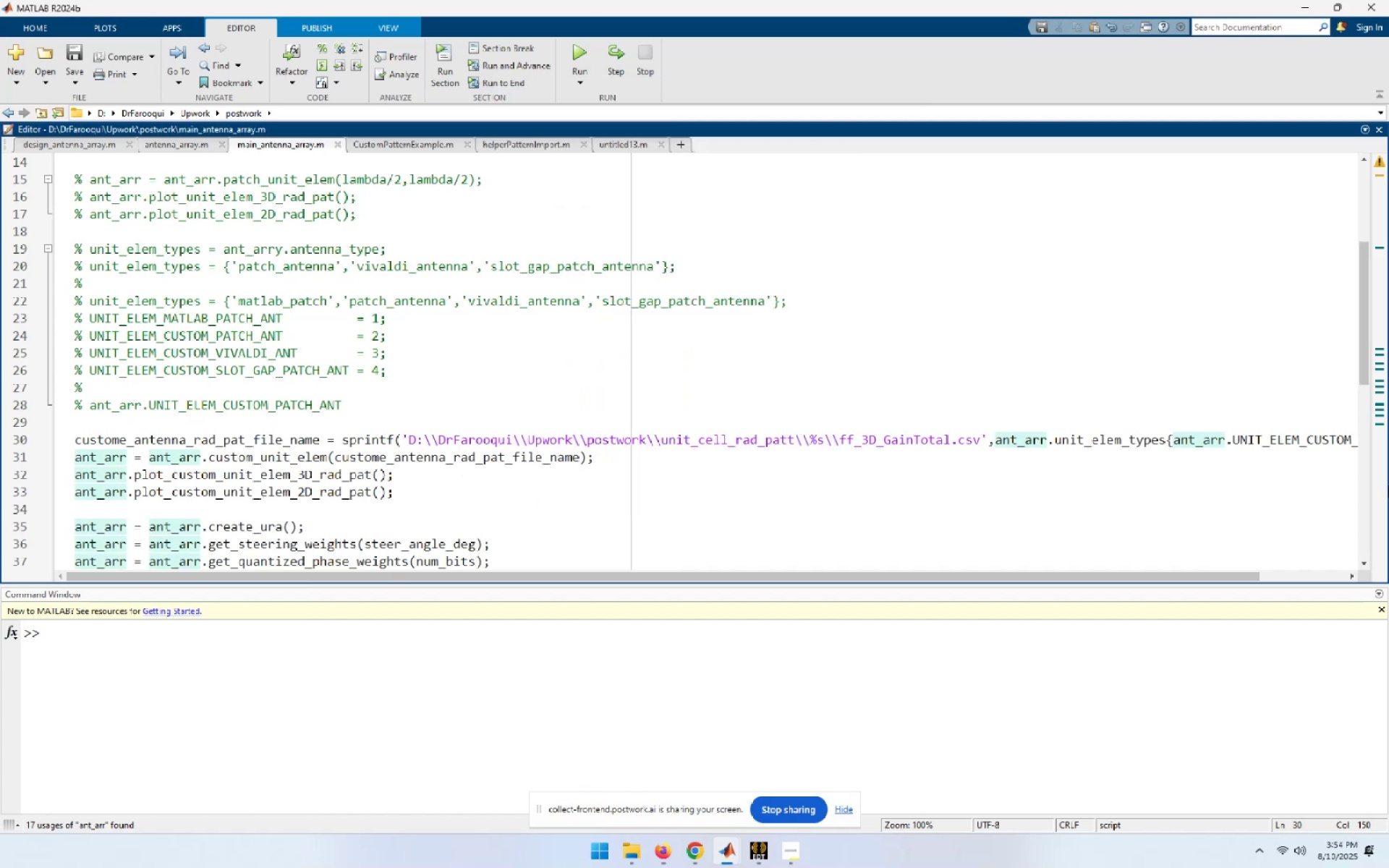 
key(ArrowLeft)
 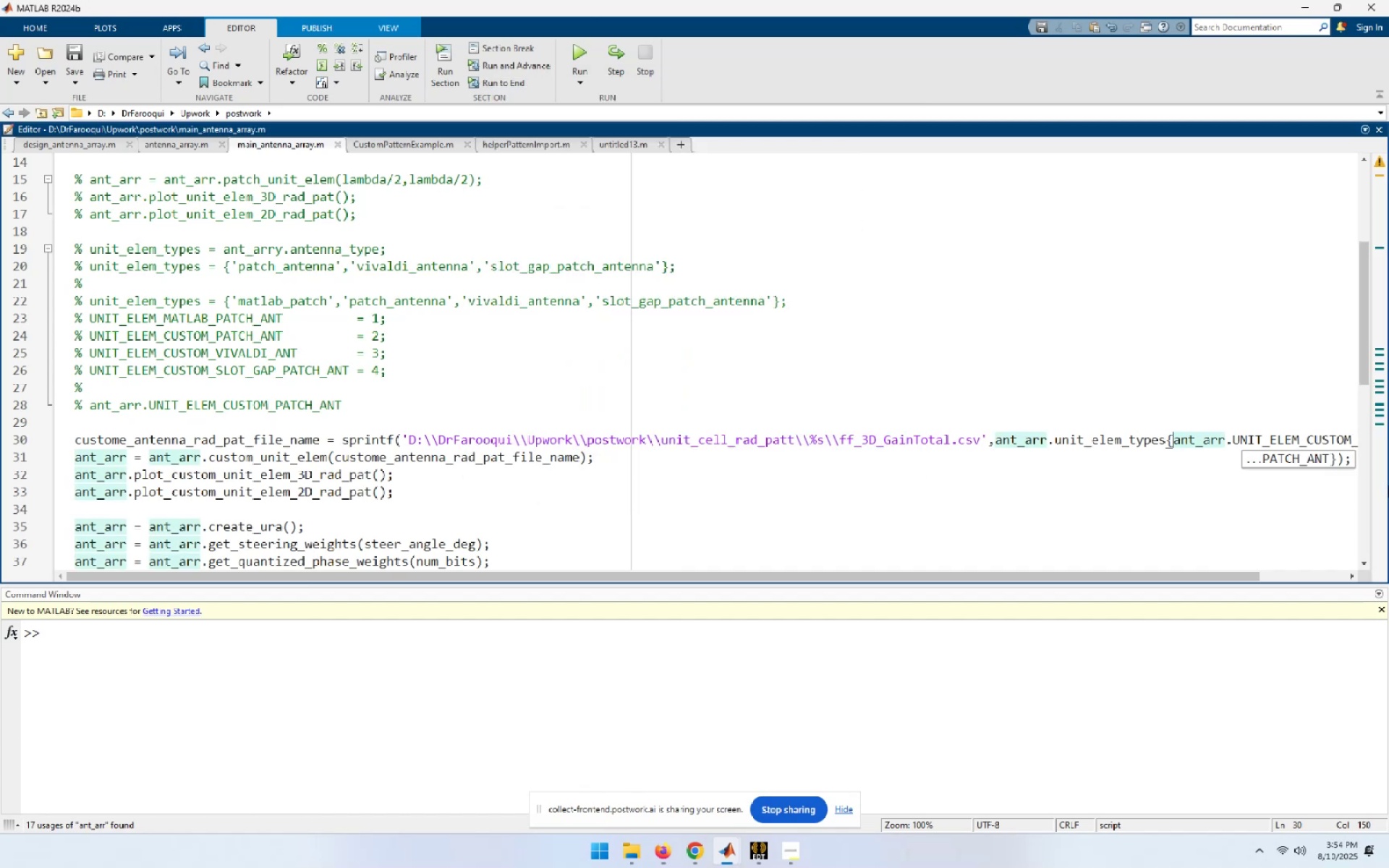 
key(Shift+End)
 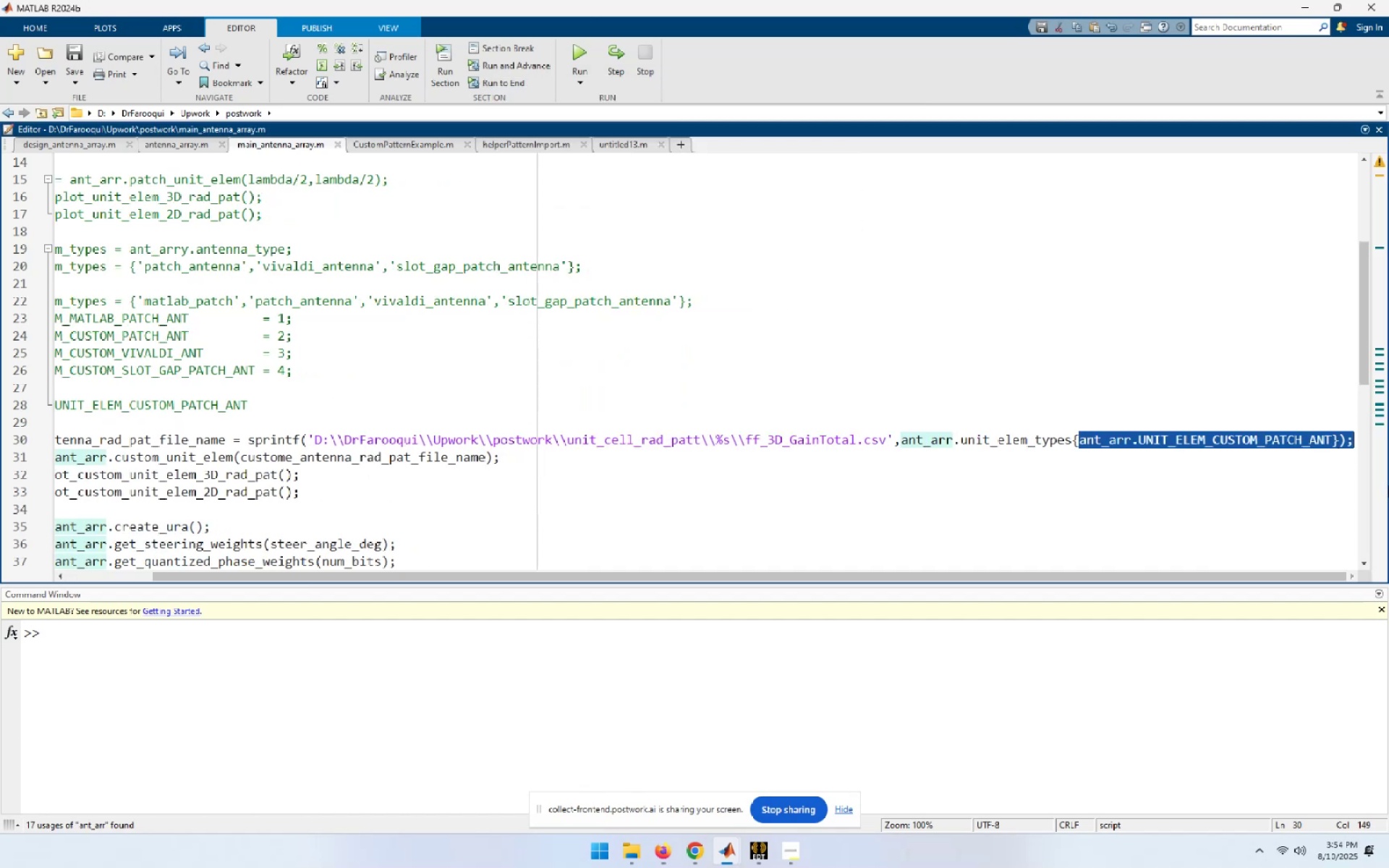 
key(Shift+ArrowLeft)
 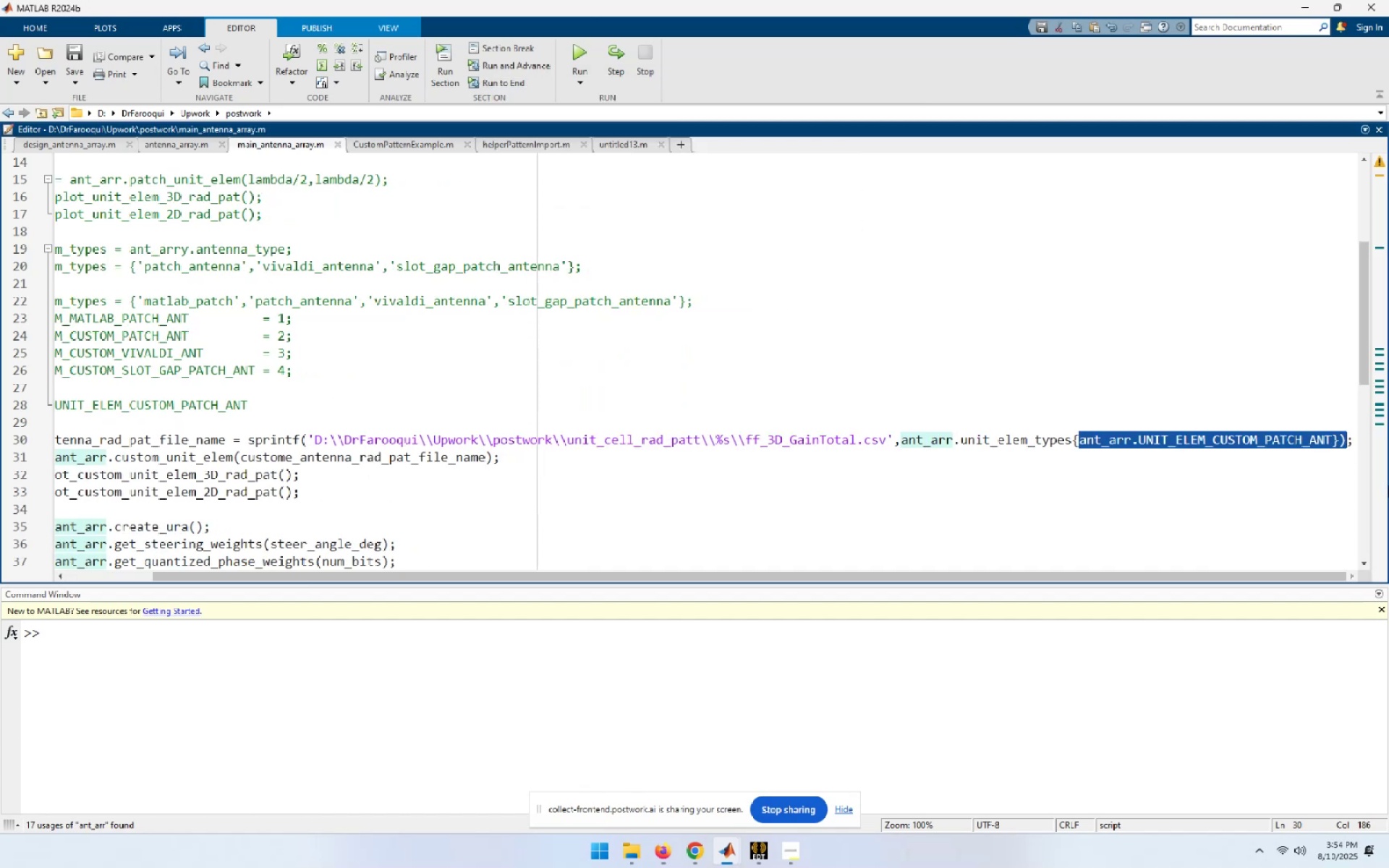 
key(Shift+ArrowLeft)
 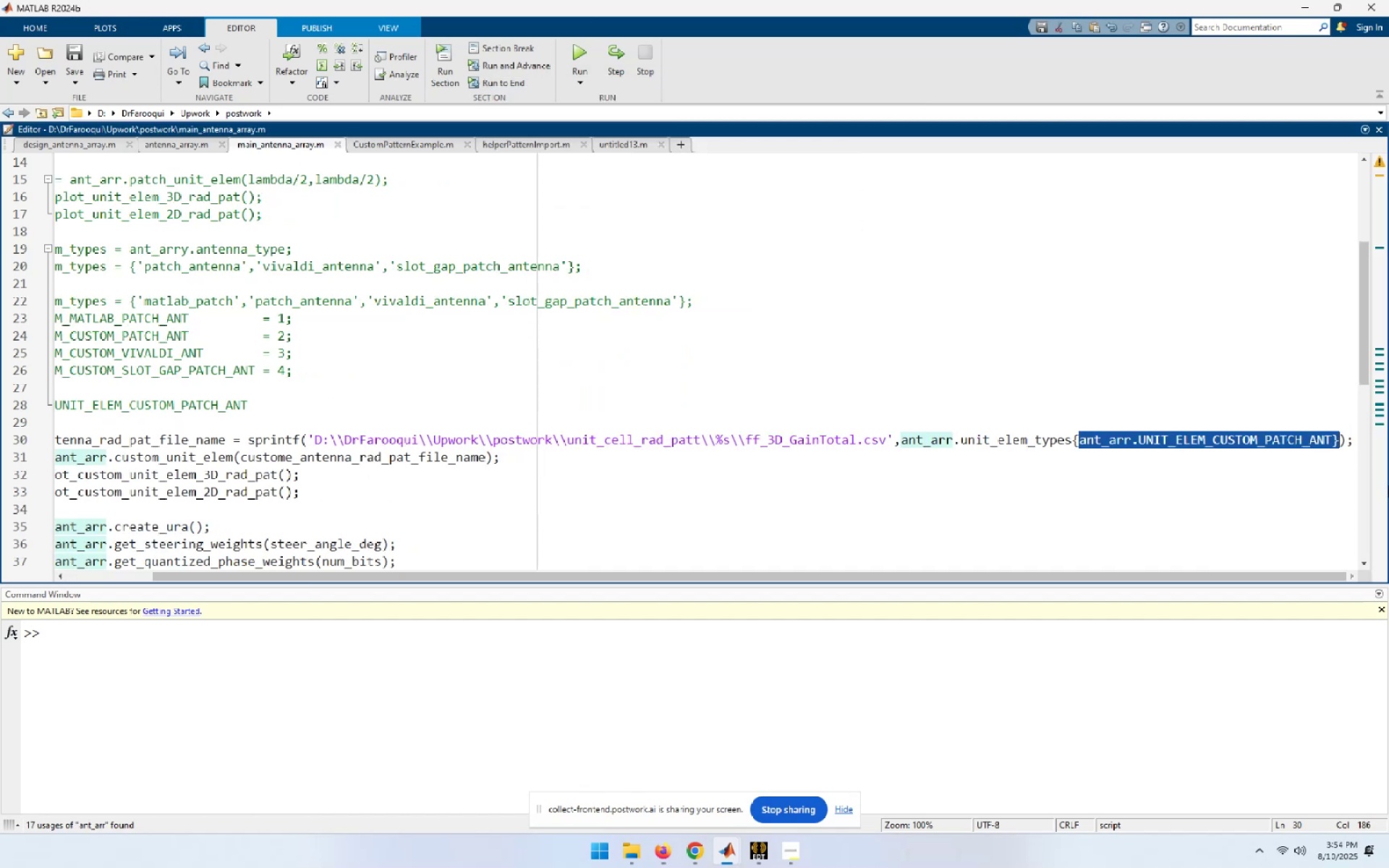 
key(Shift+ArrowLeft)
 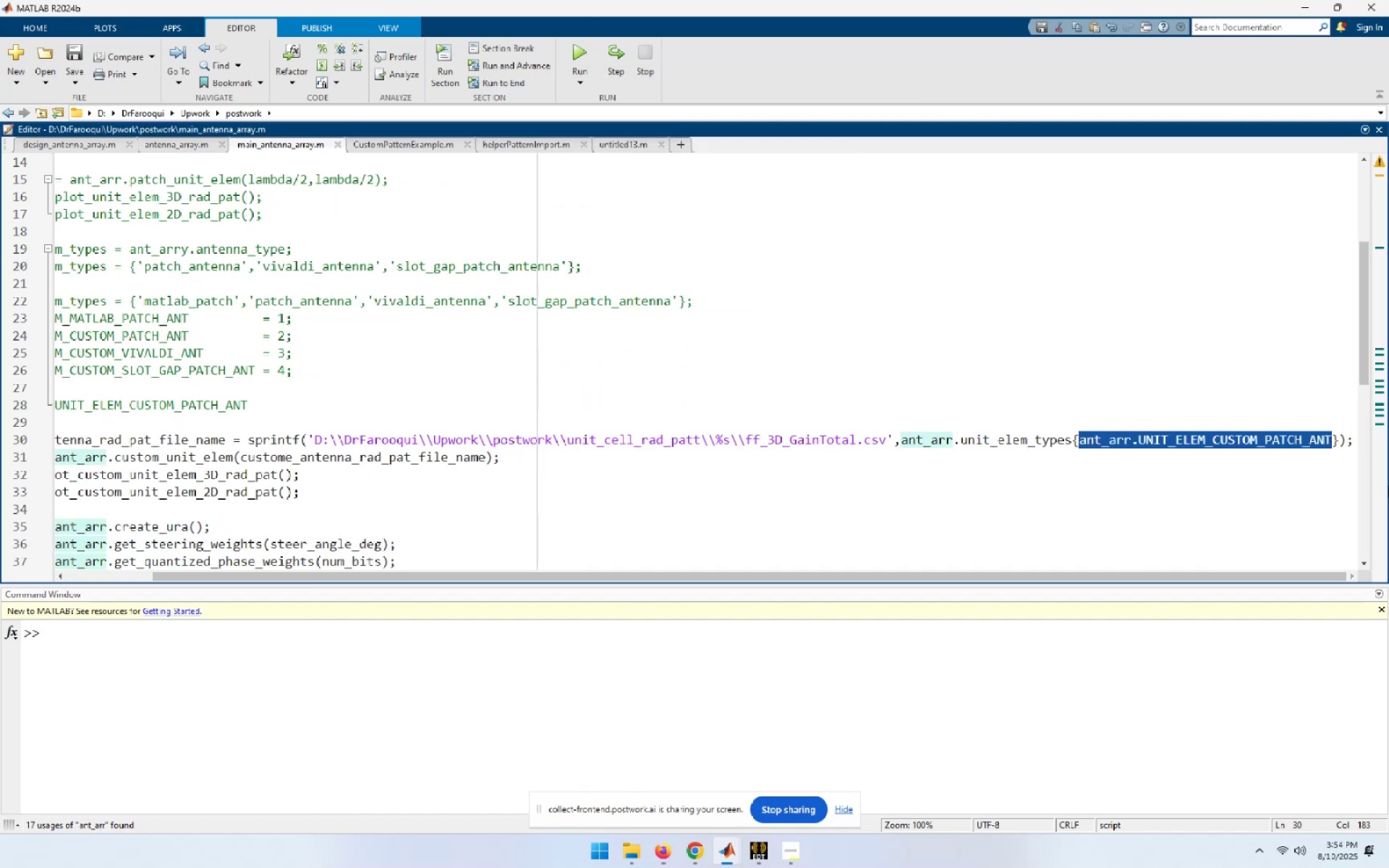 
key(Control+C)
 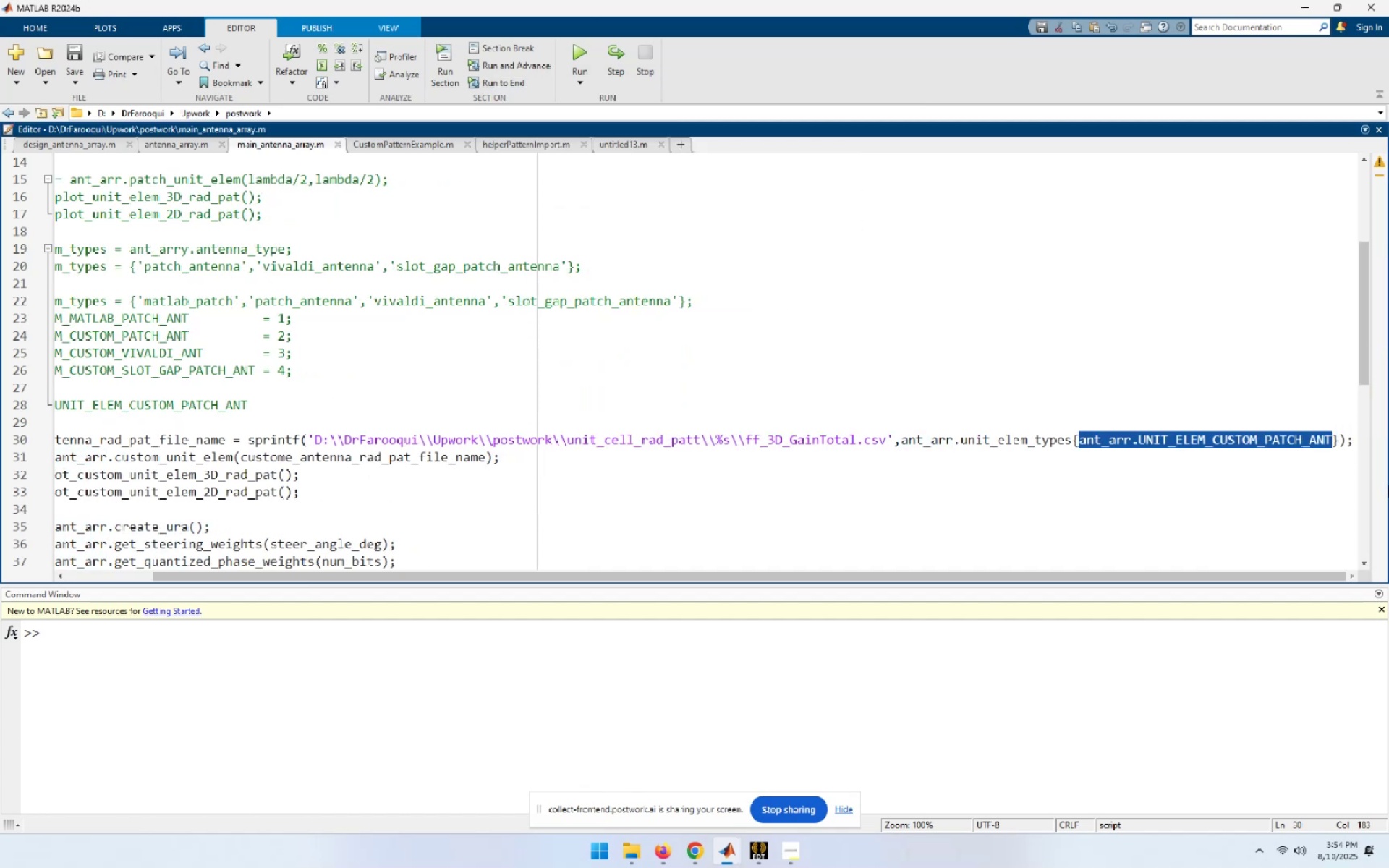 
key(Home)
 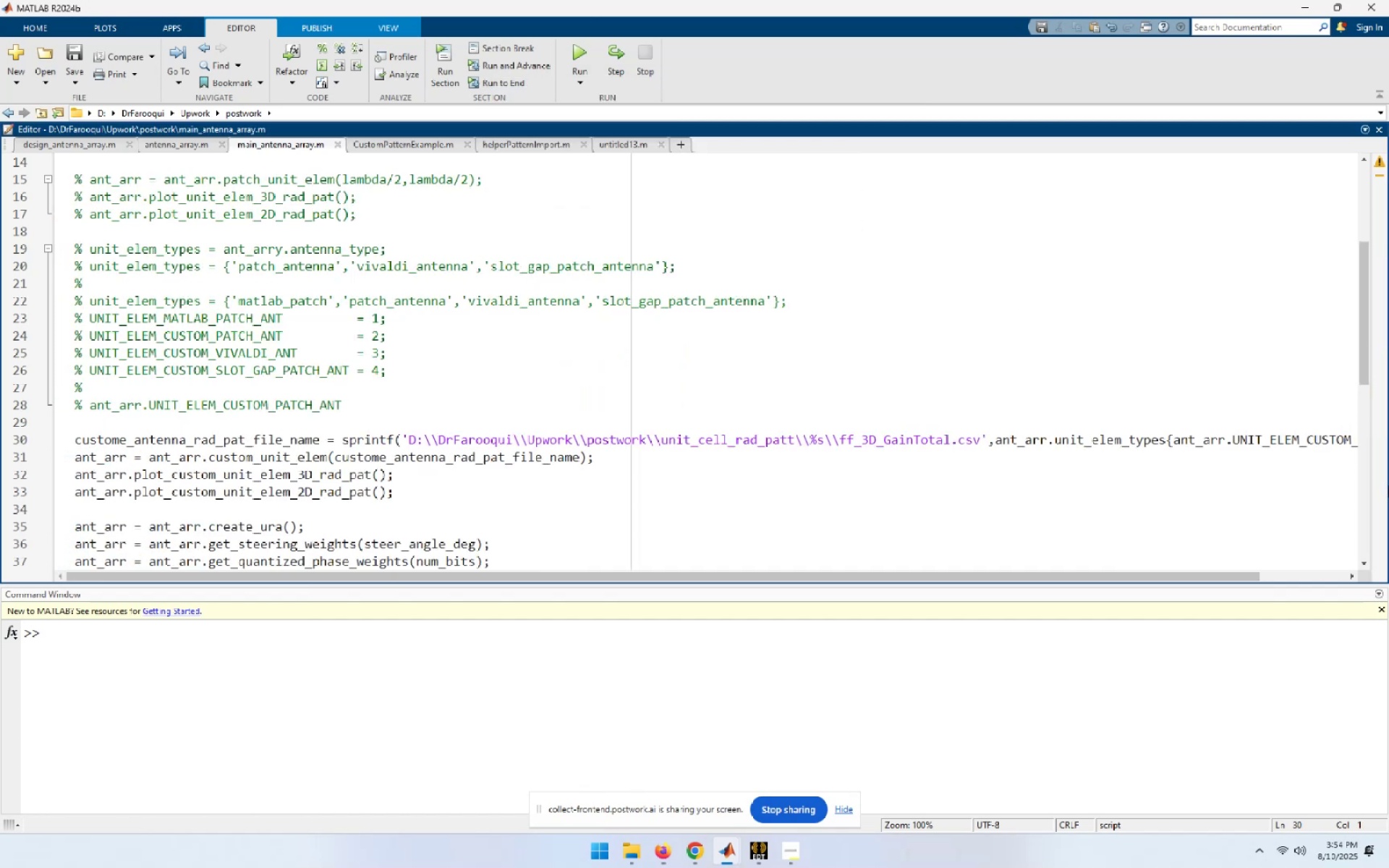 
key(NumpadEnter)
 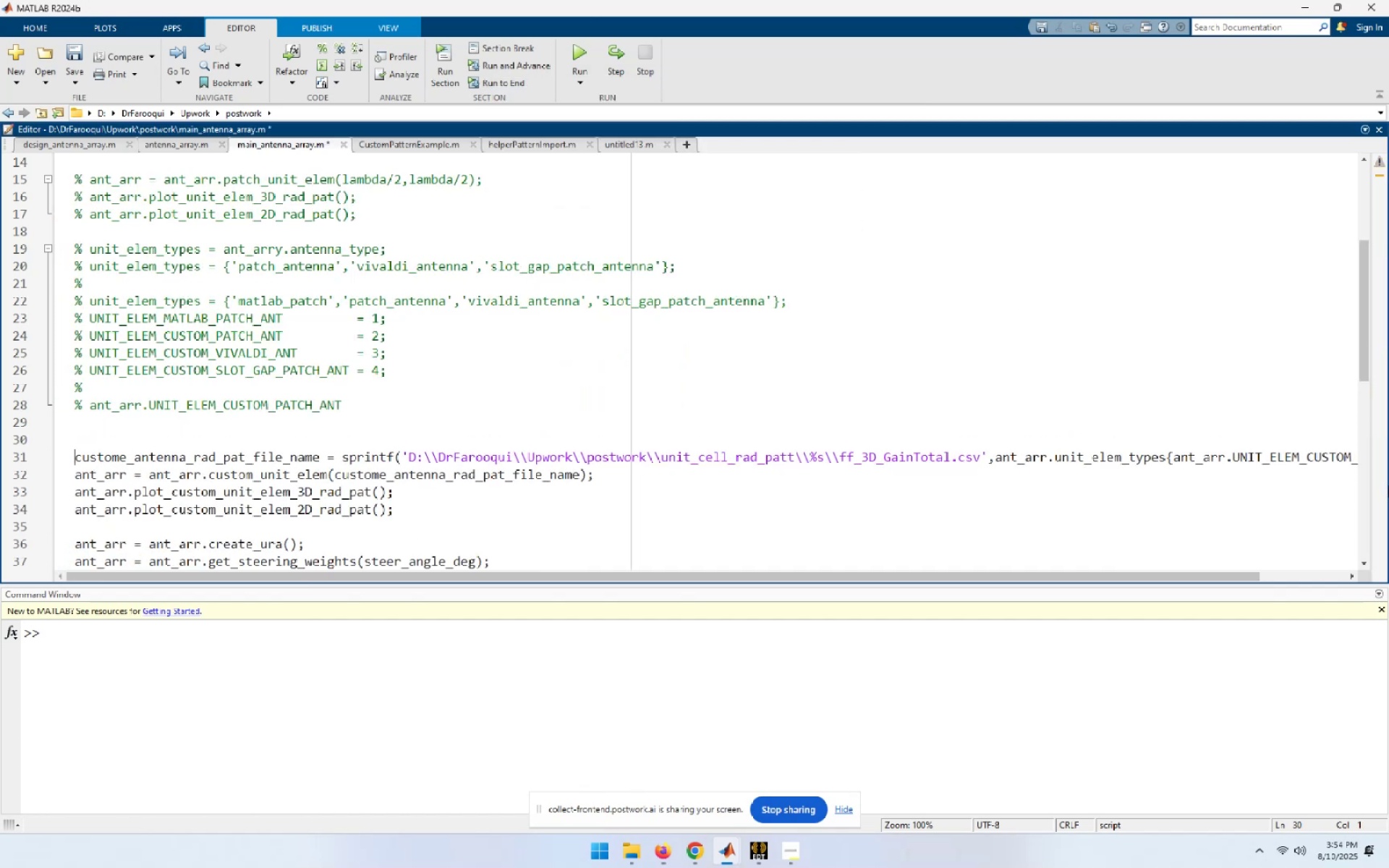 
key(ArrowUp)
 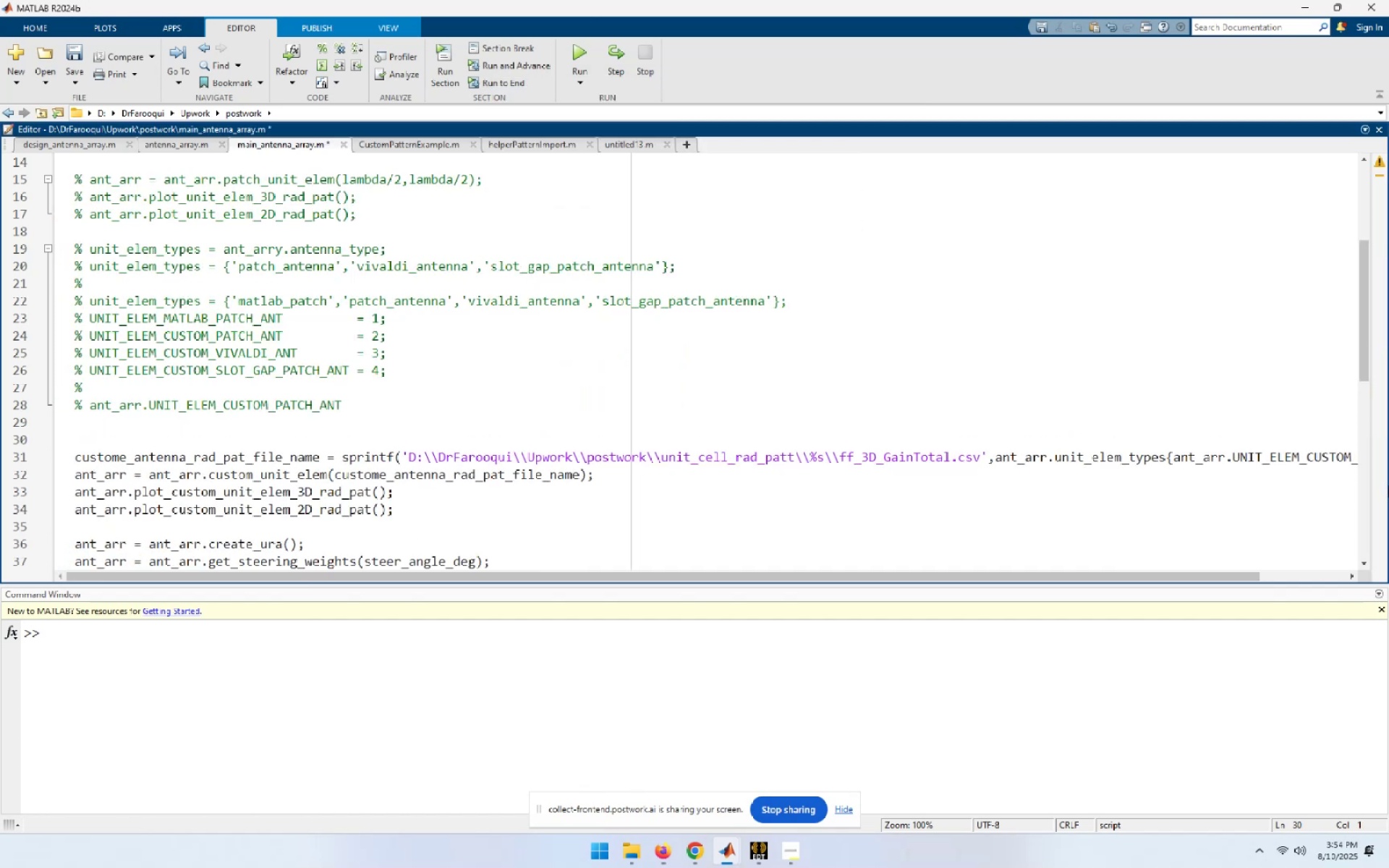 
type(ante)
key(Backspace)
key(Backspace)
key(Backspace)
key(Backspace)
type(ANTENNA_TYPE = )
 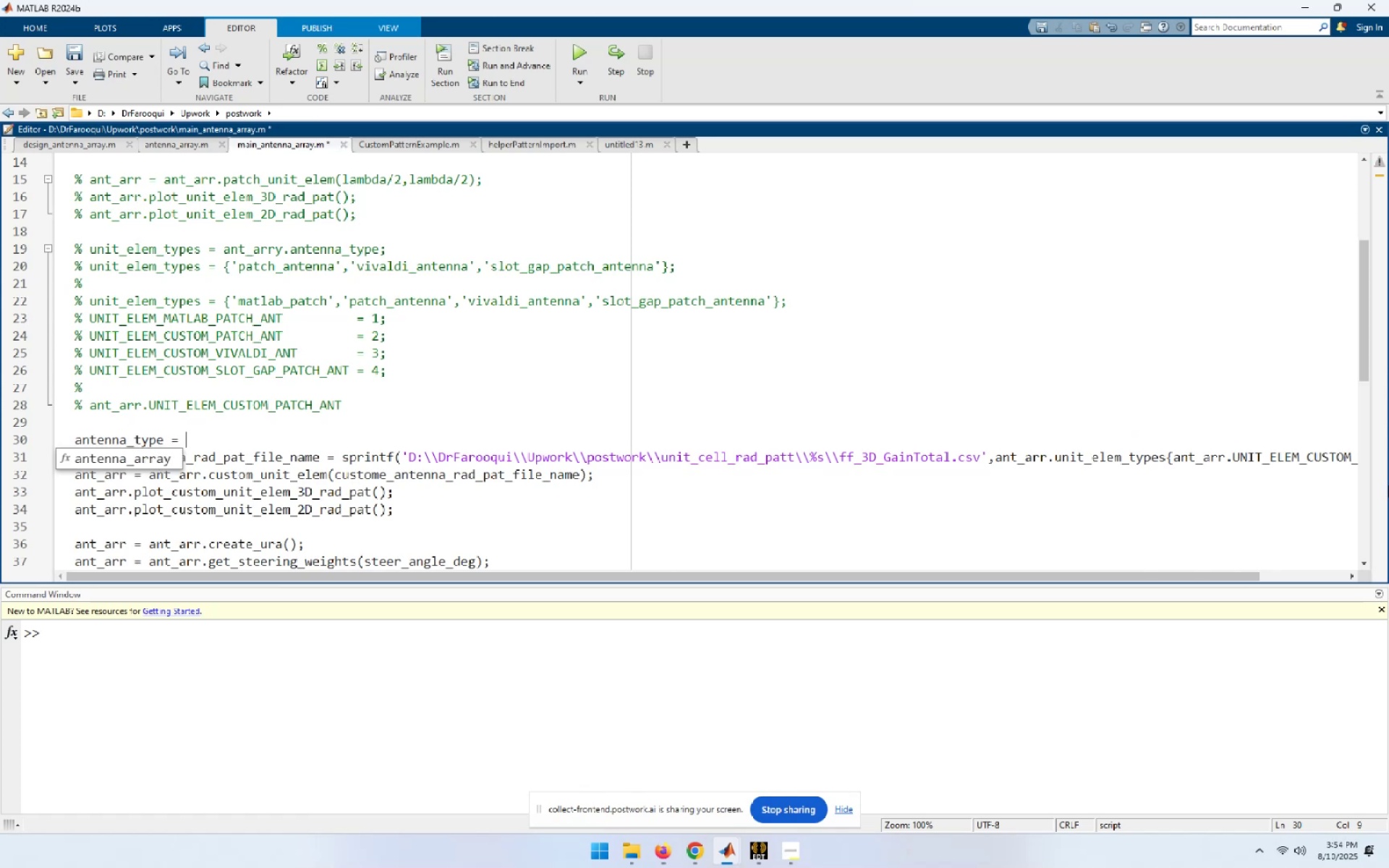 
key(Control+ControlLeft)
 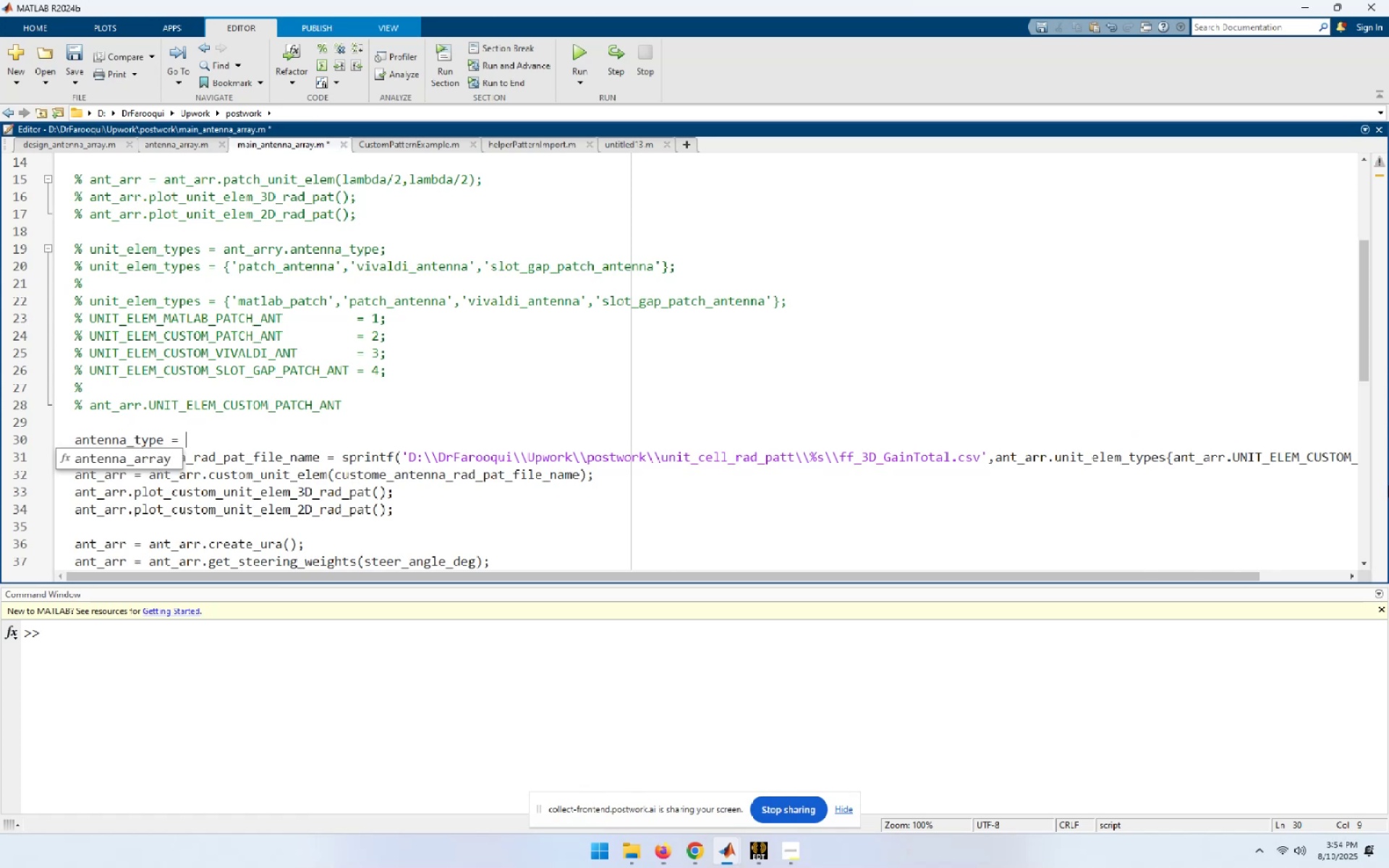 
key(Control+V)
 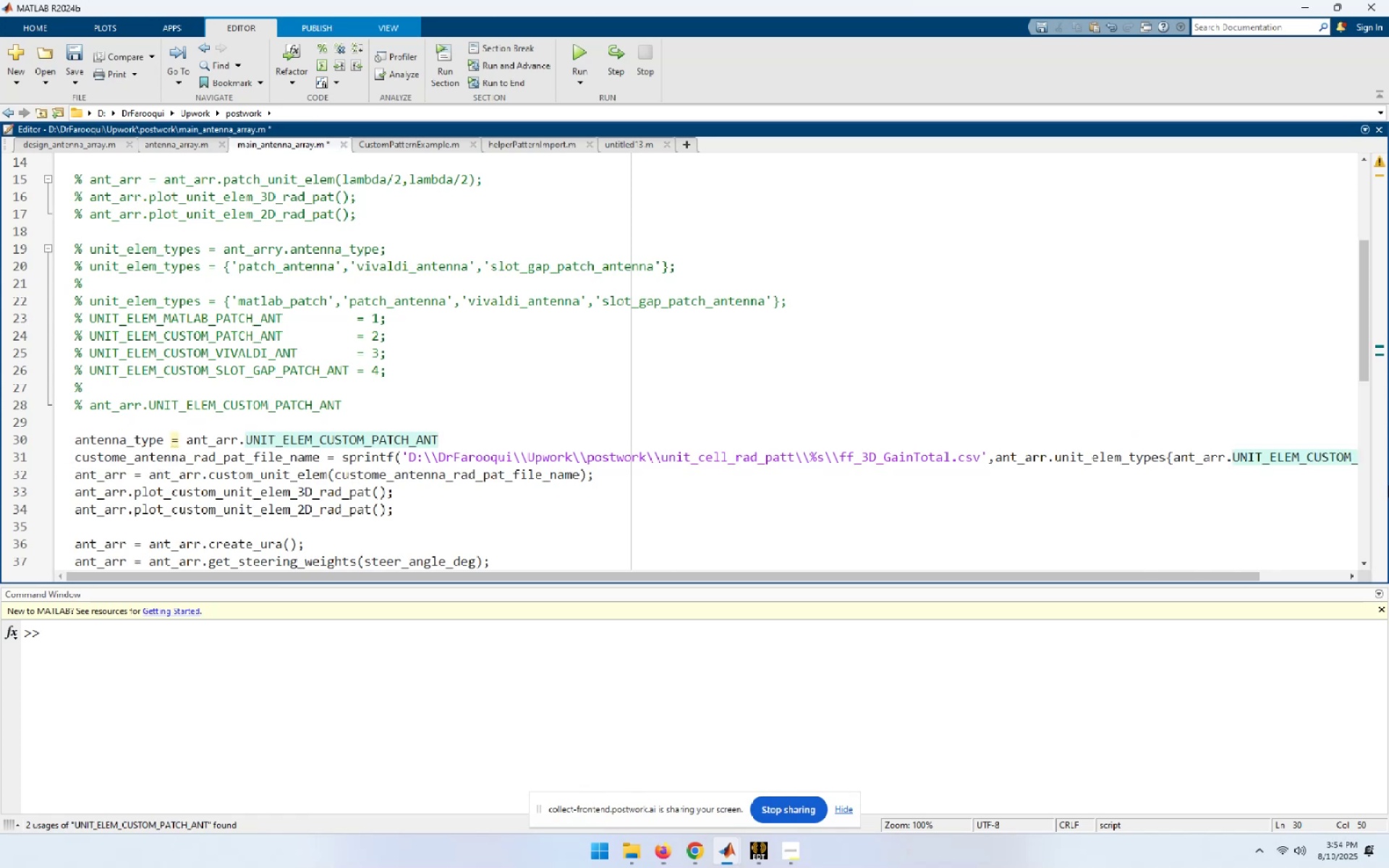 
key(Semicolon)
 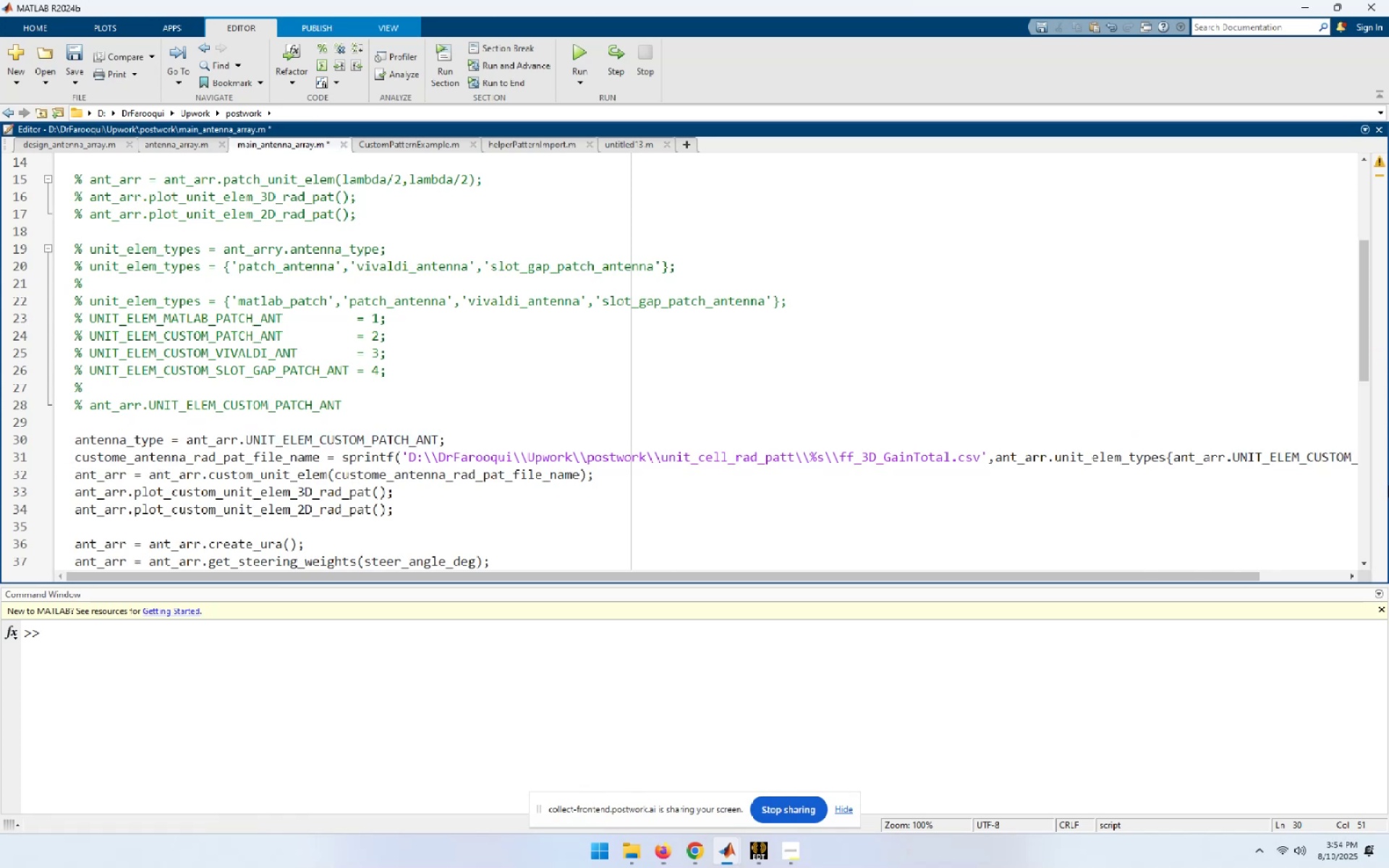 
key(Home)
 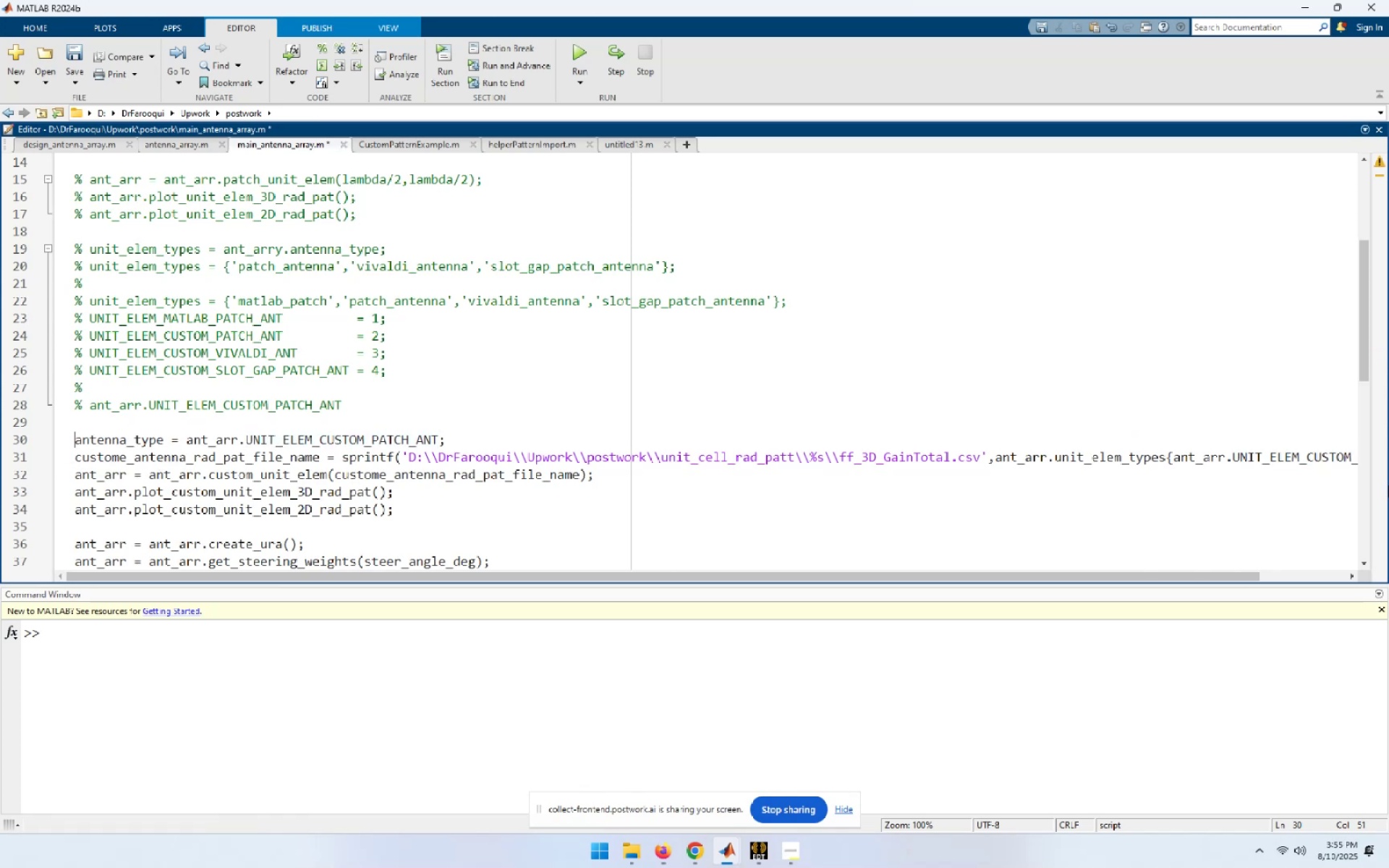 
hold_key(key=ArrowRight, duration=0.88)
 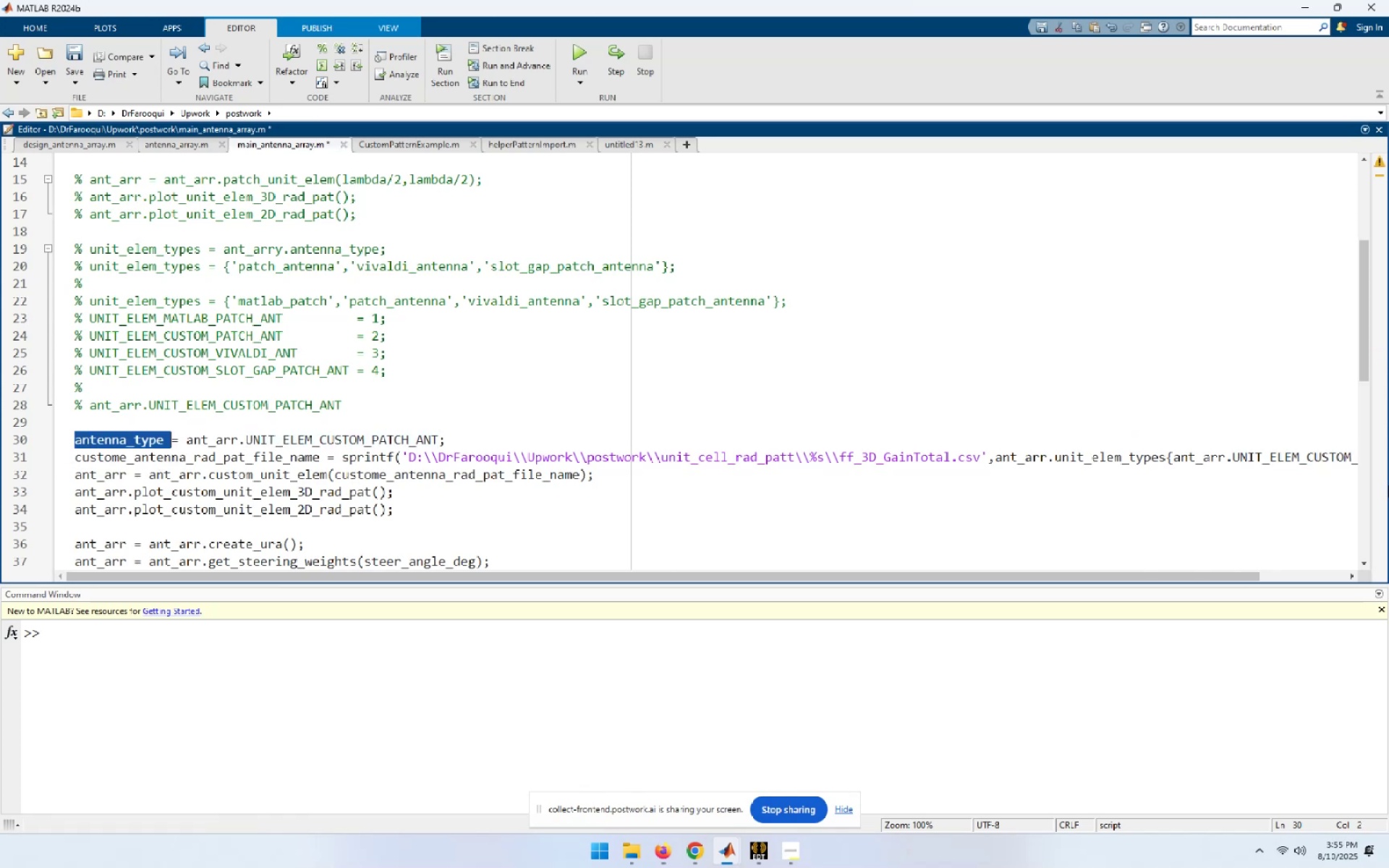 
key(Shift+ArrowLeft)
 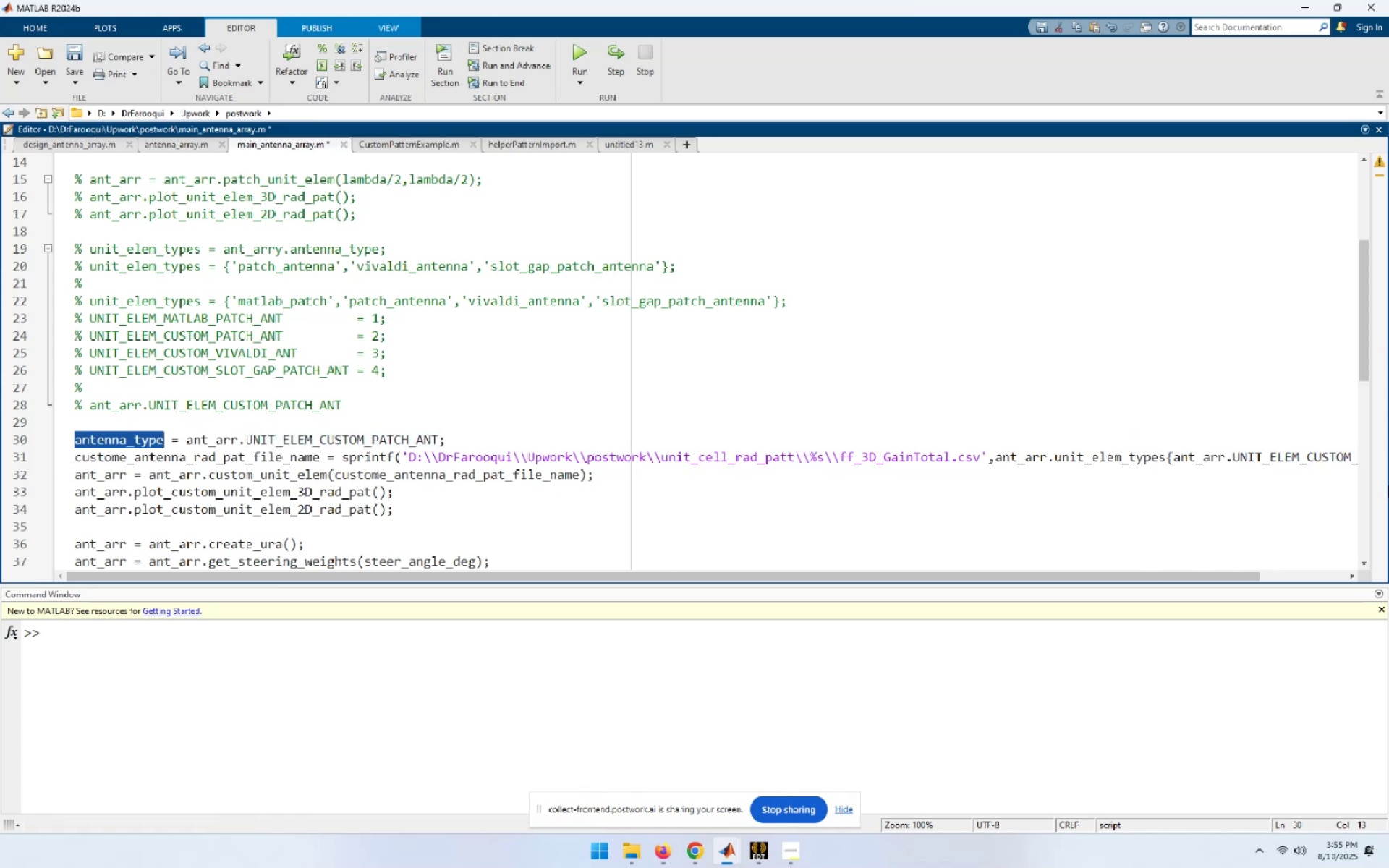 
key(Control+C)
 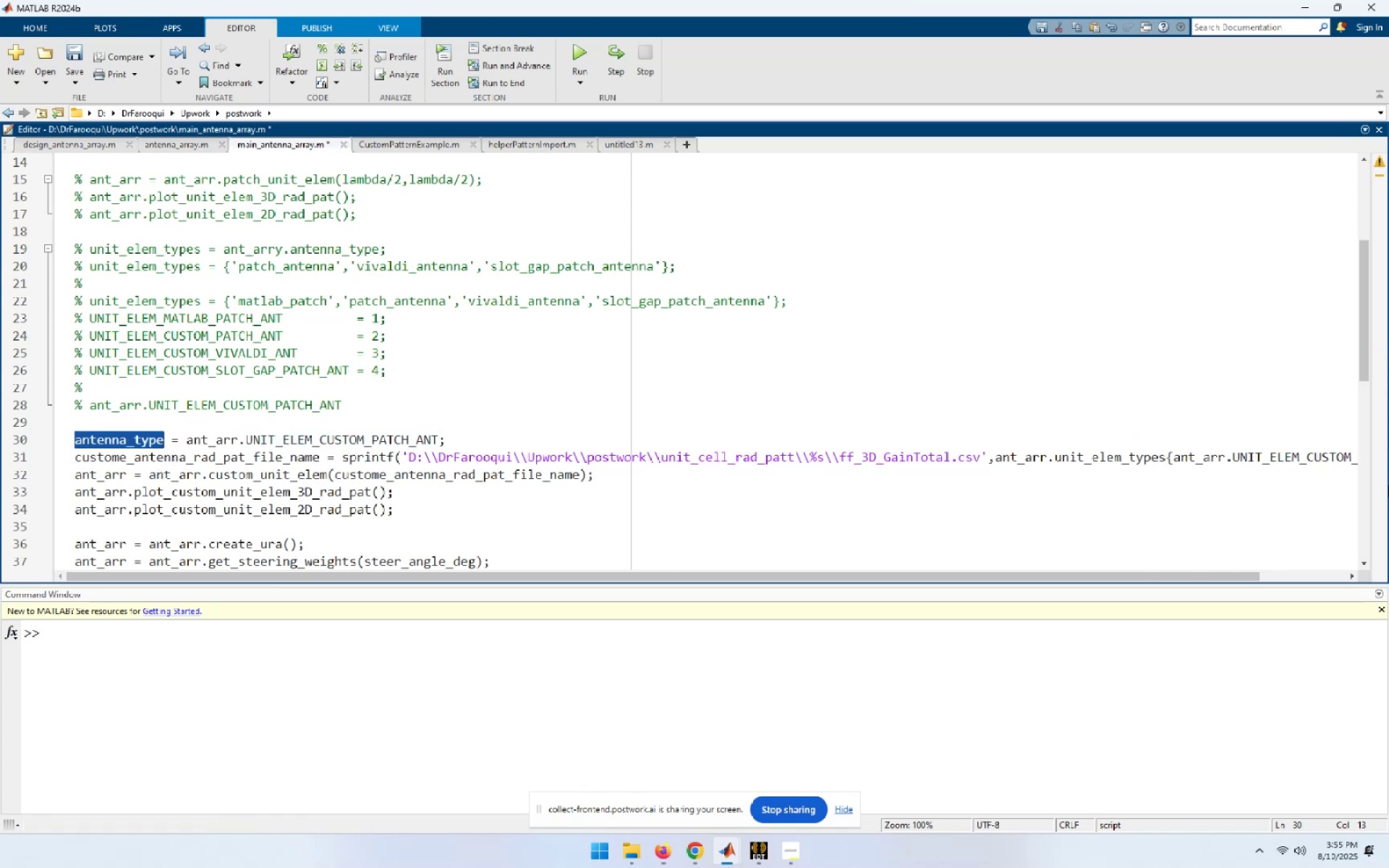 
key(ArrowDown)
 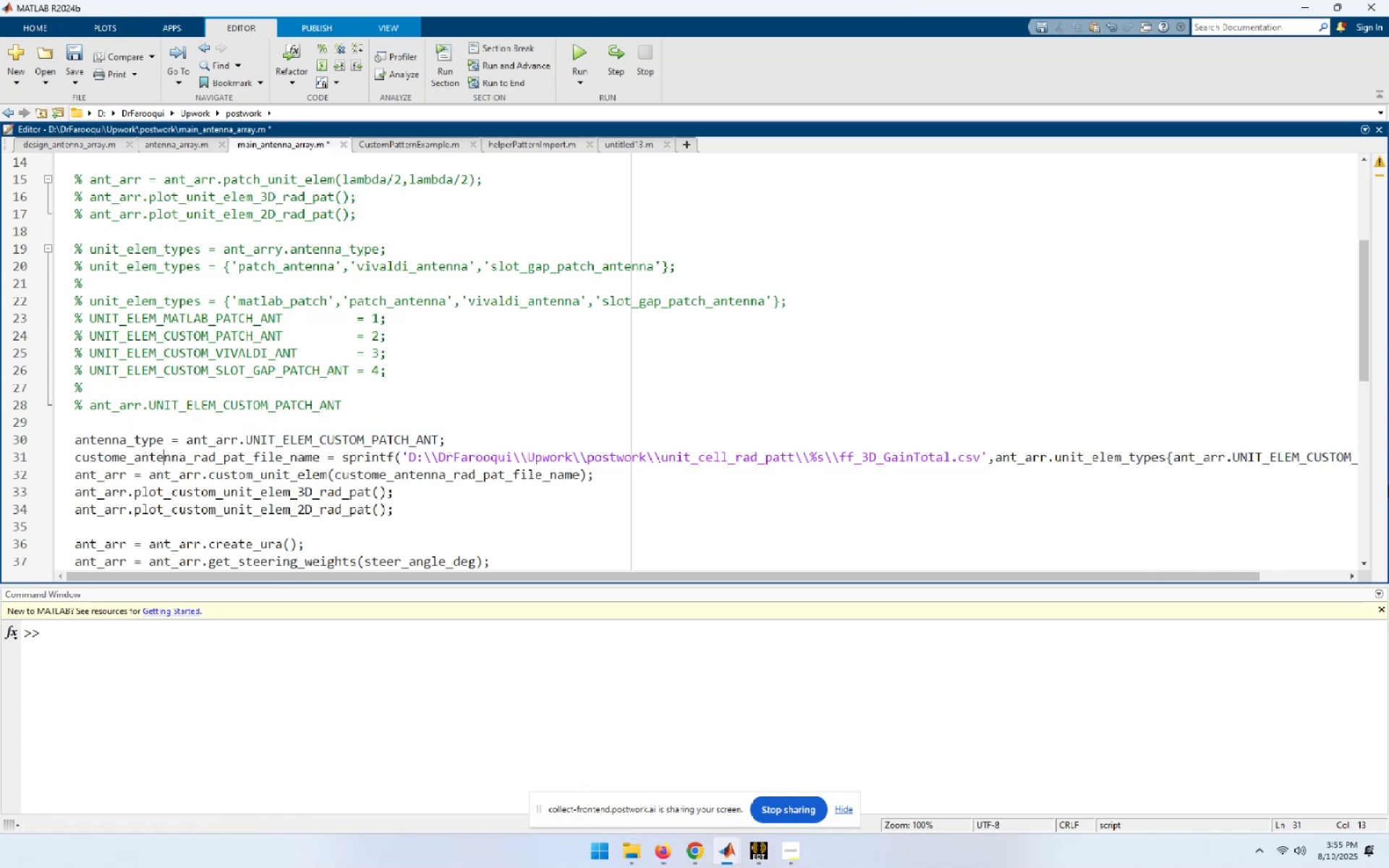 
key(End)
 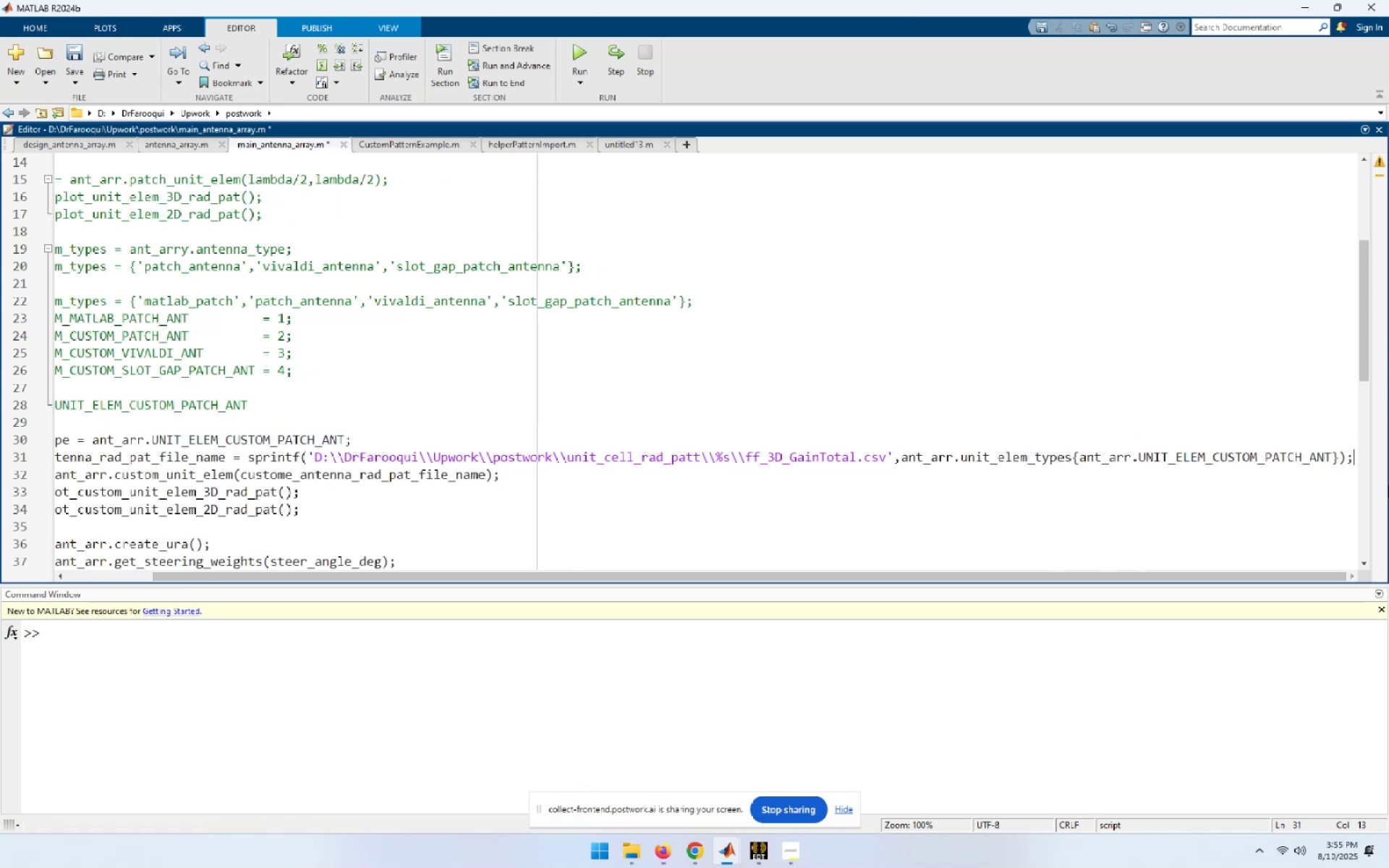 
key(ArrowLeft)
 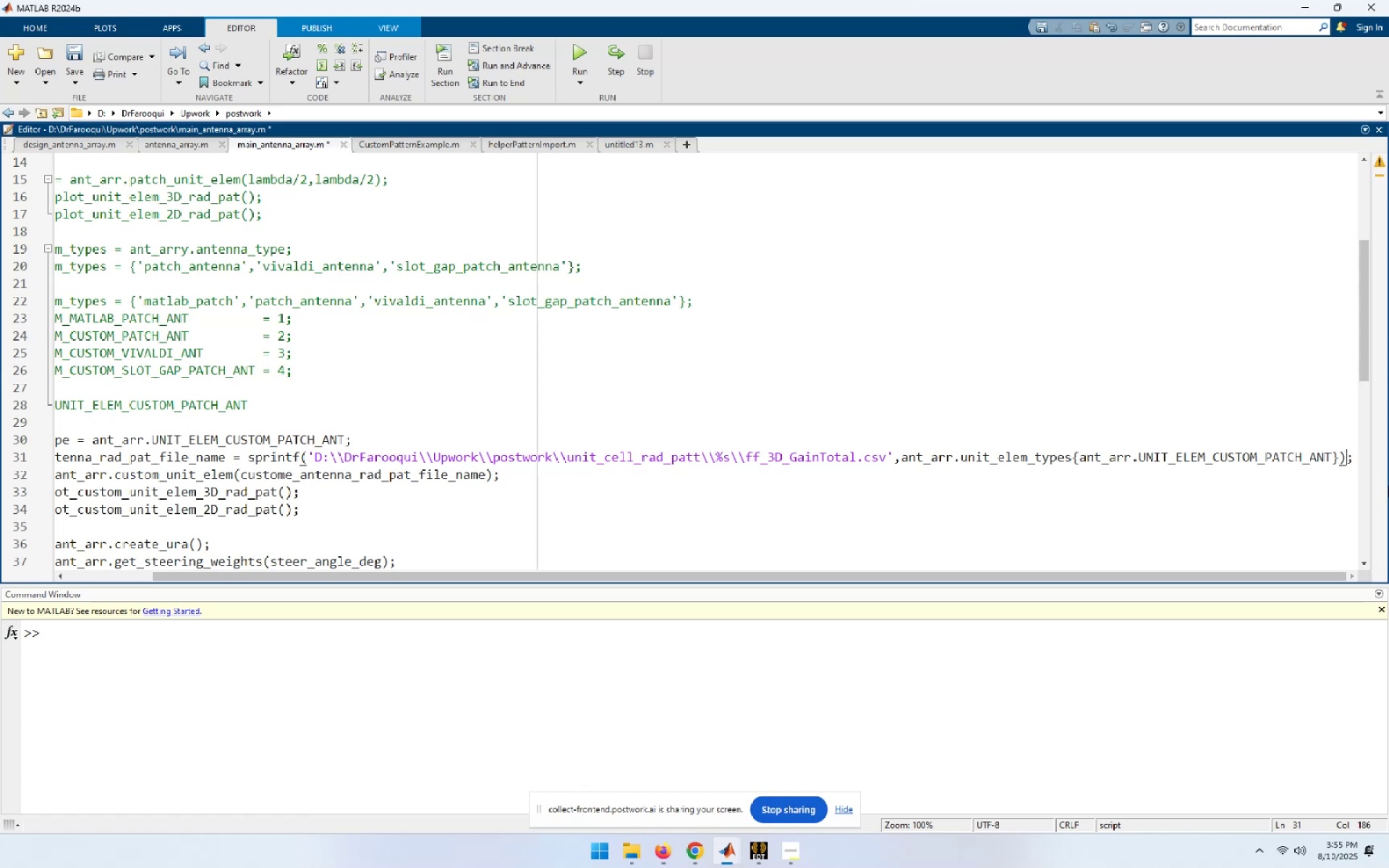 
key(ArrowLeft)
 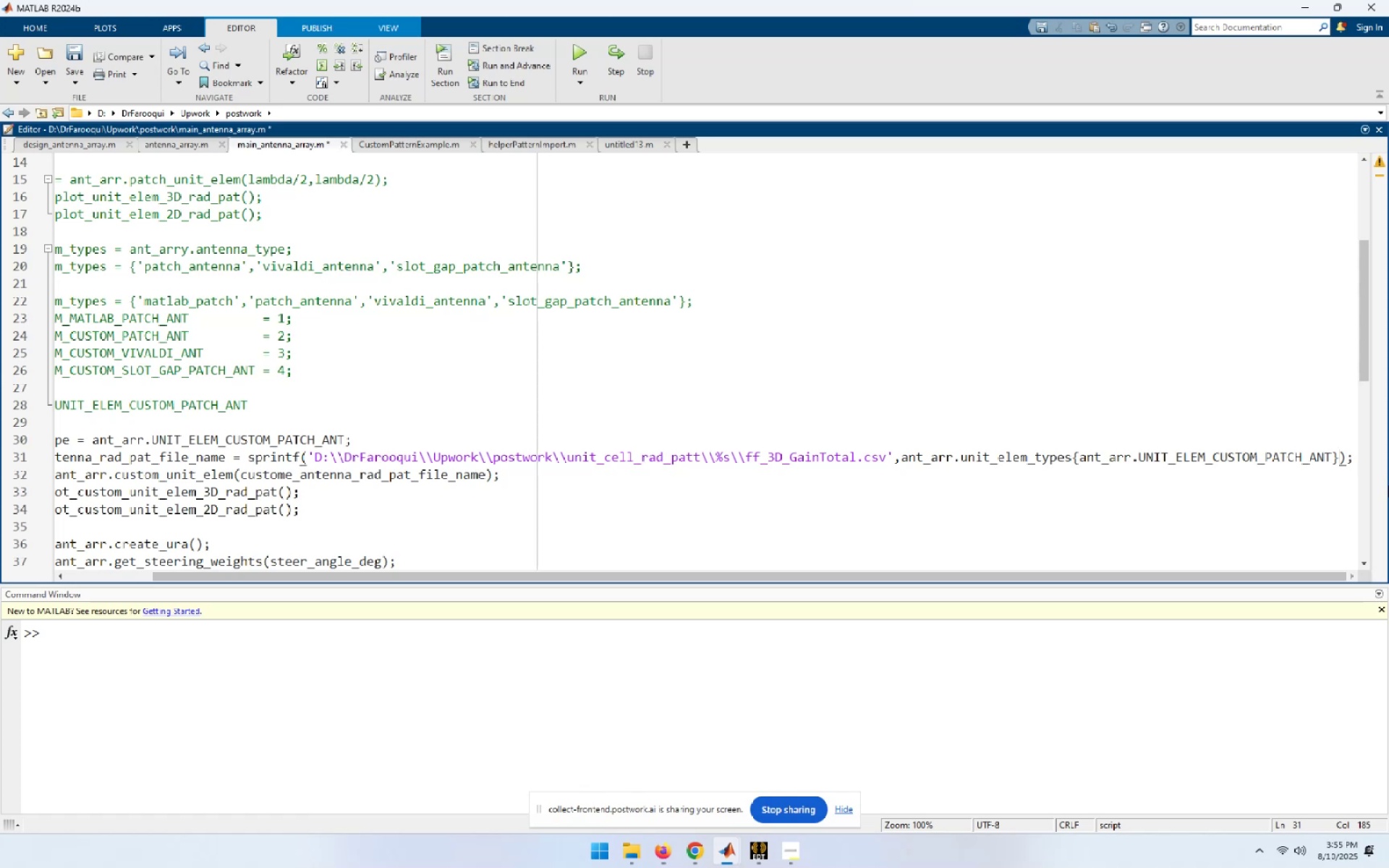 
key(ArrowLeft)
 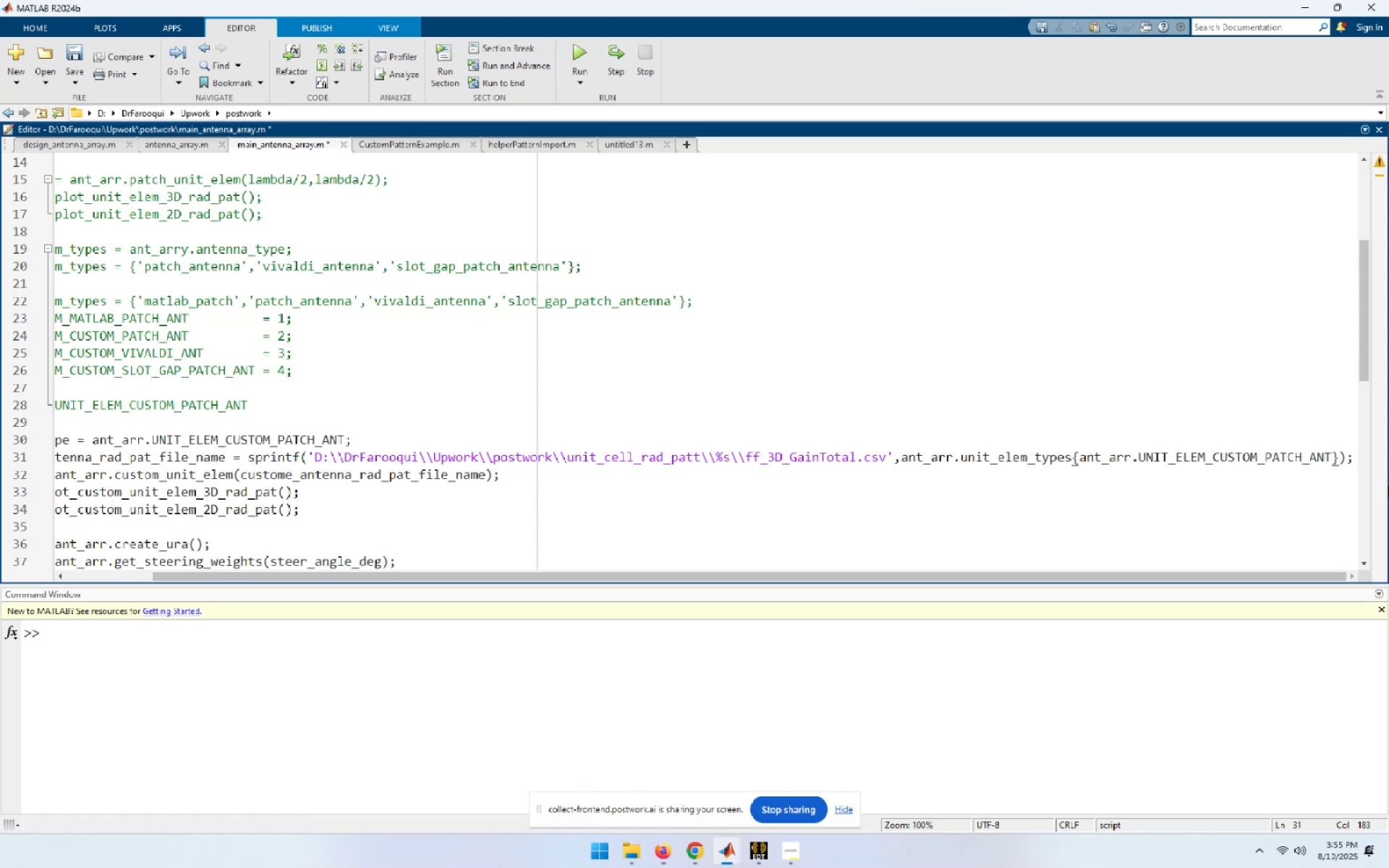 
hold_key(key=ArrowLeft, duration=1.53)
 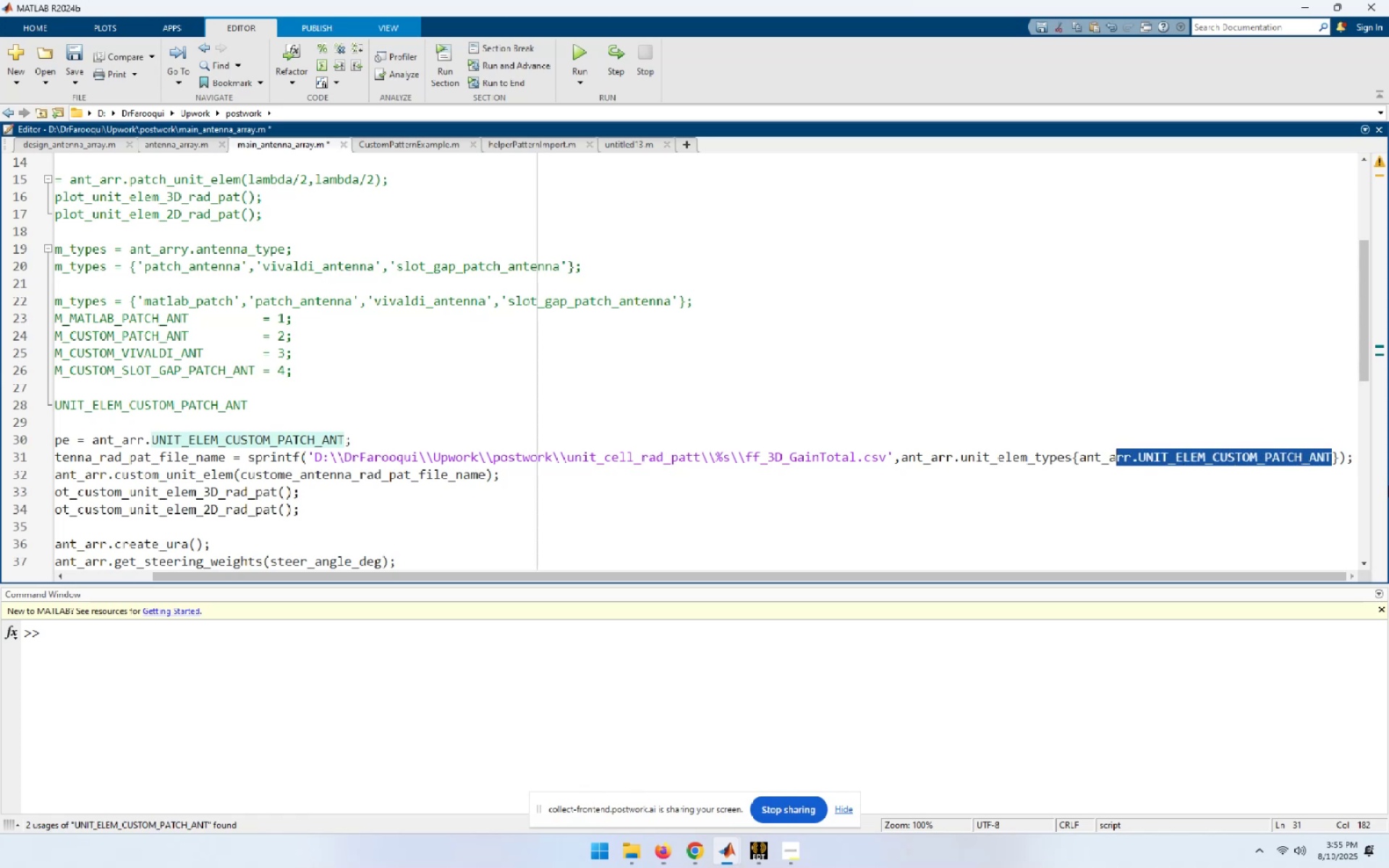 
key(Shift+ArrowLeft)
 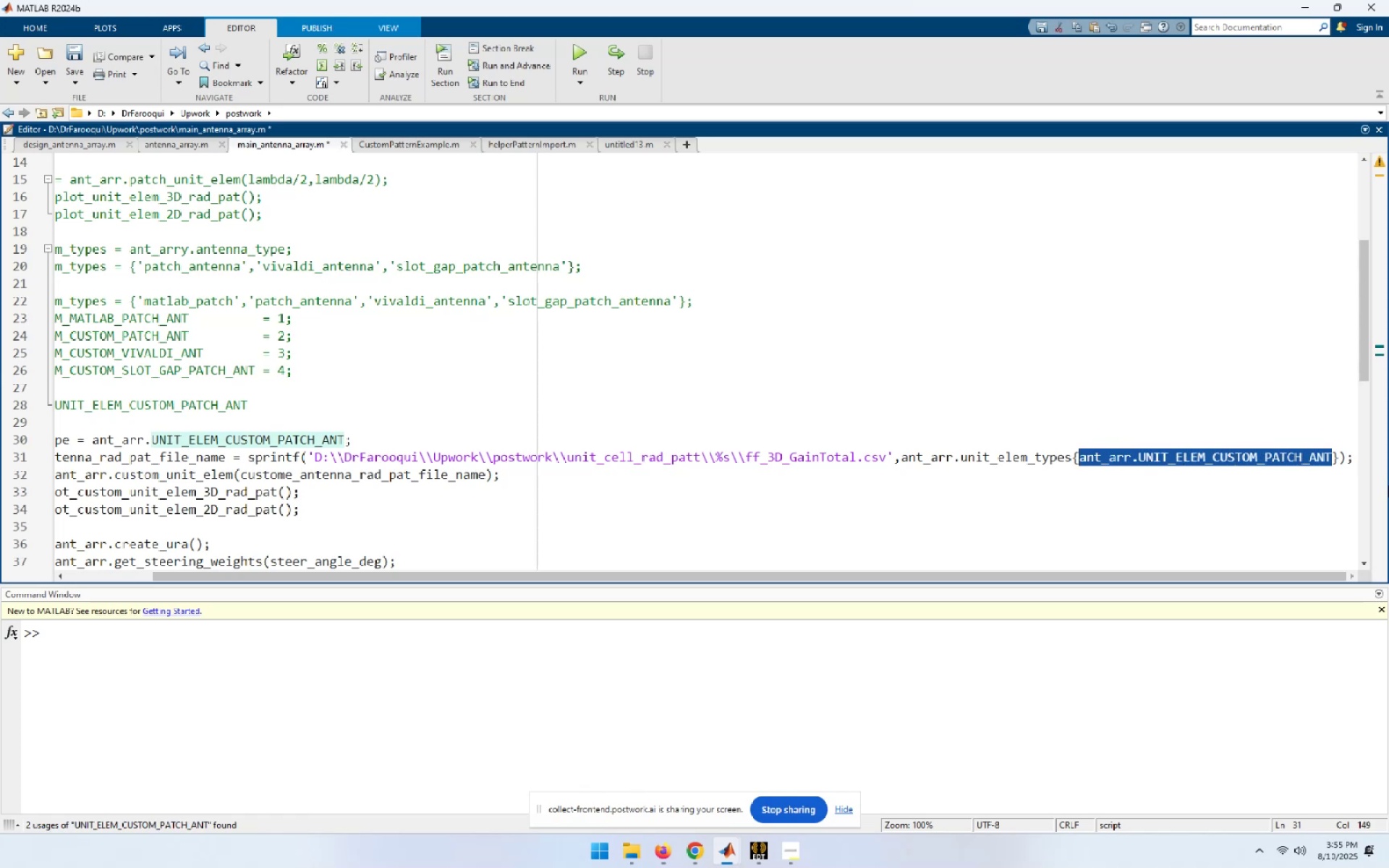 
key(Control+ControlLeft)
 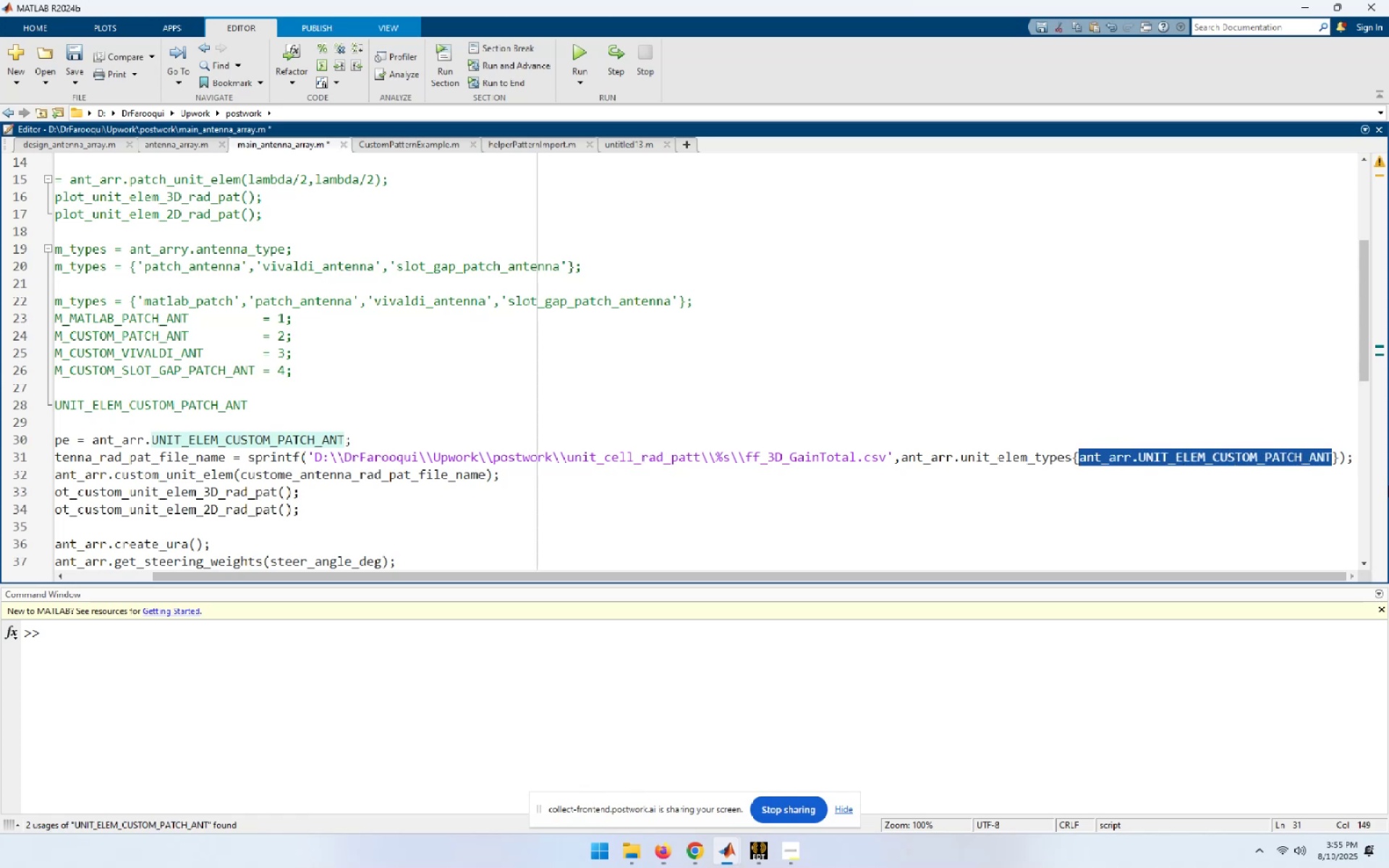 
key(Control+V)
 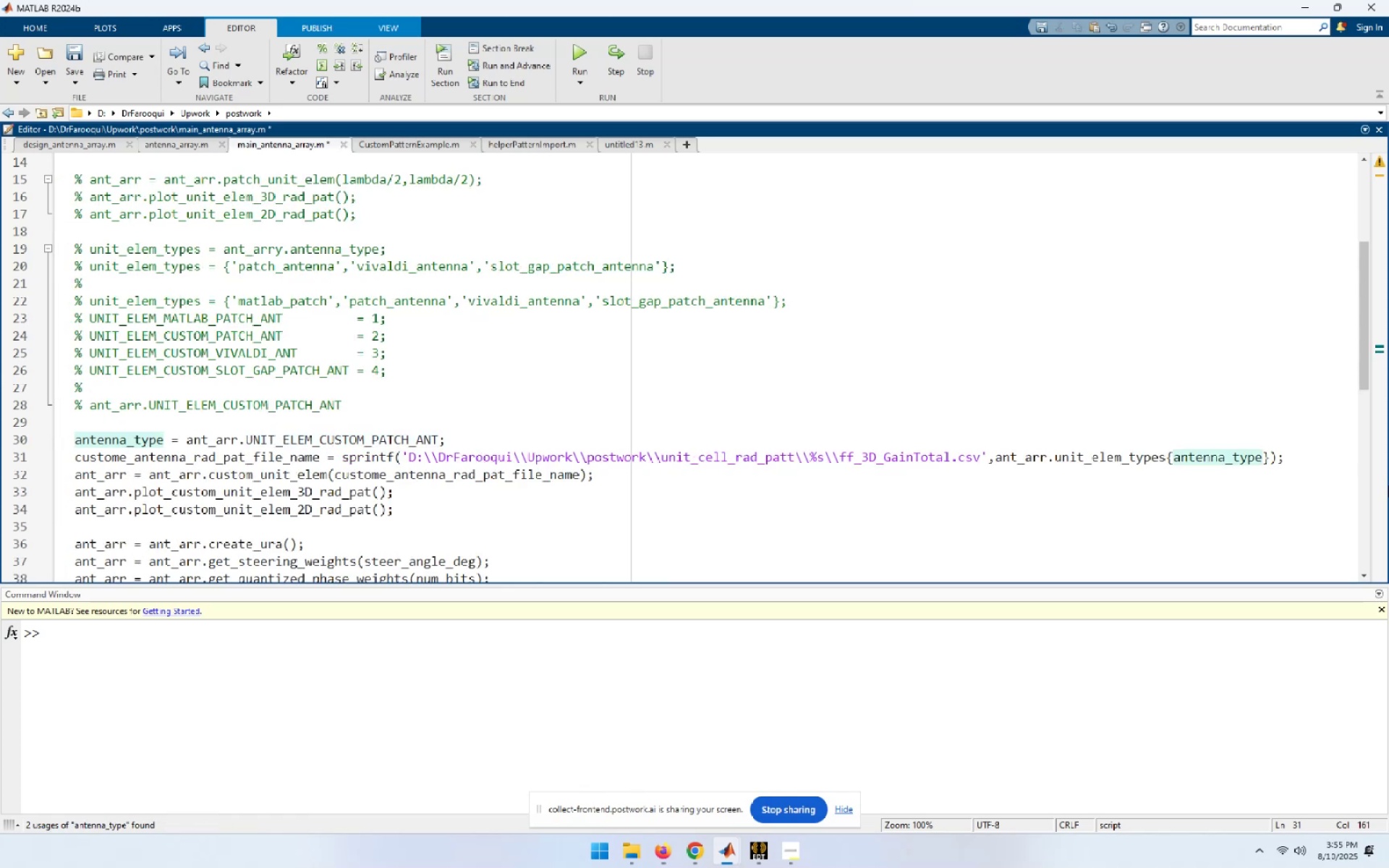 
key(Home)
 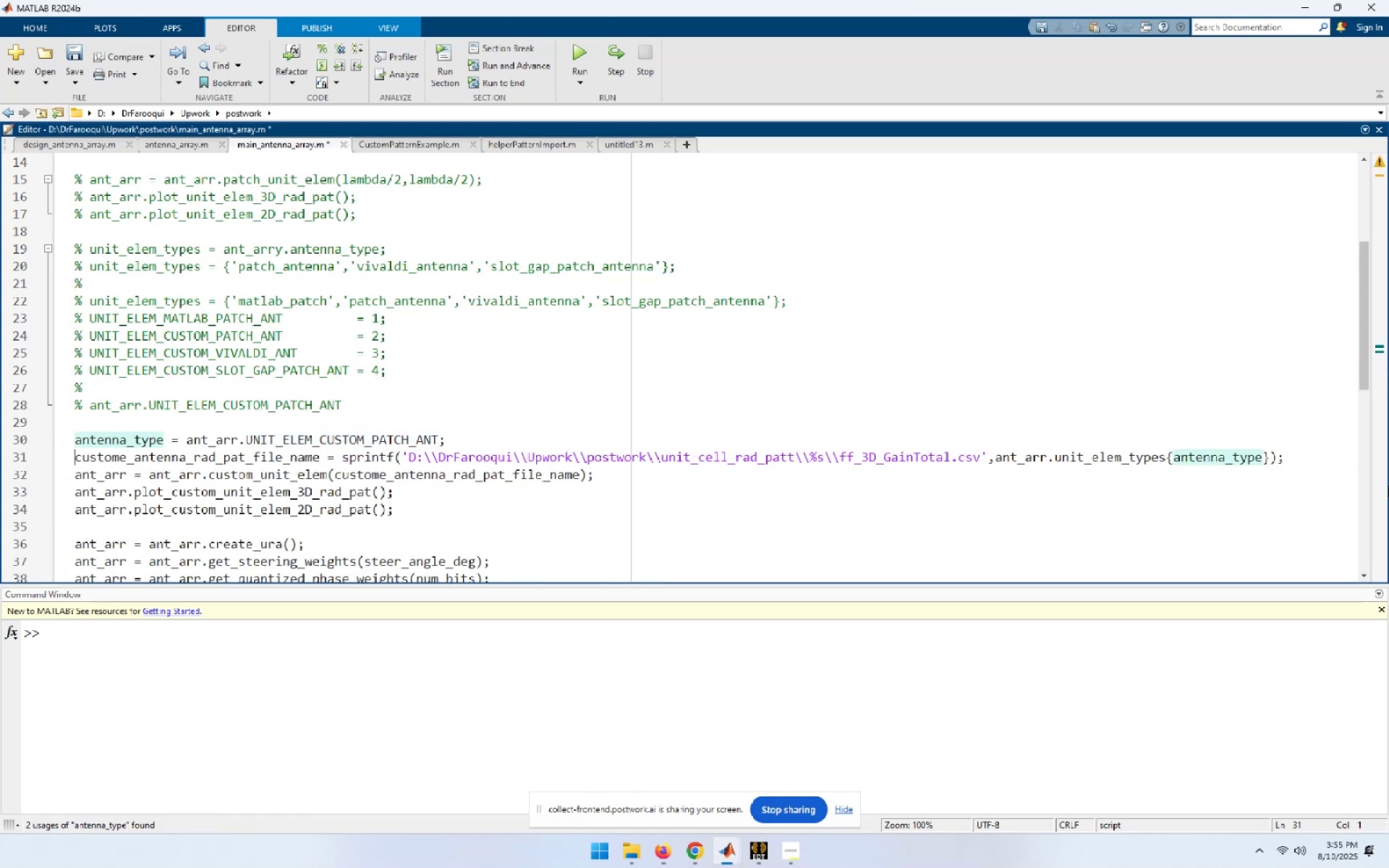 
key(ArrowUp)
 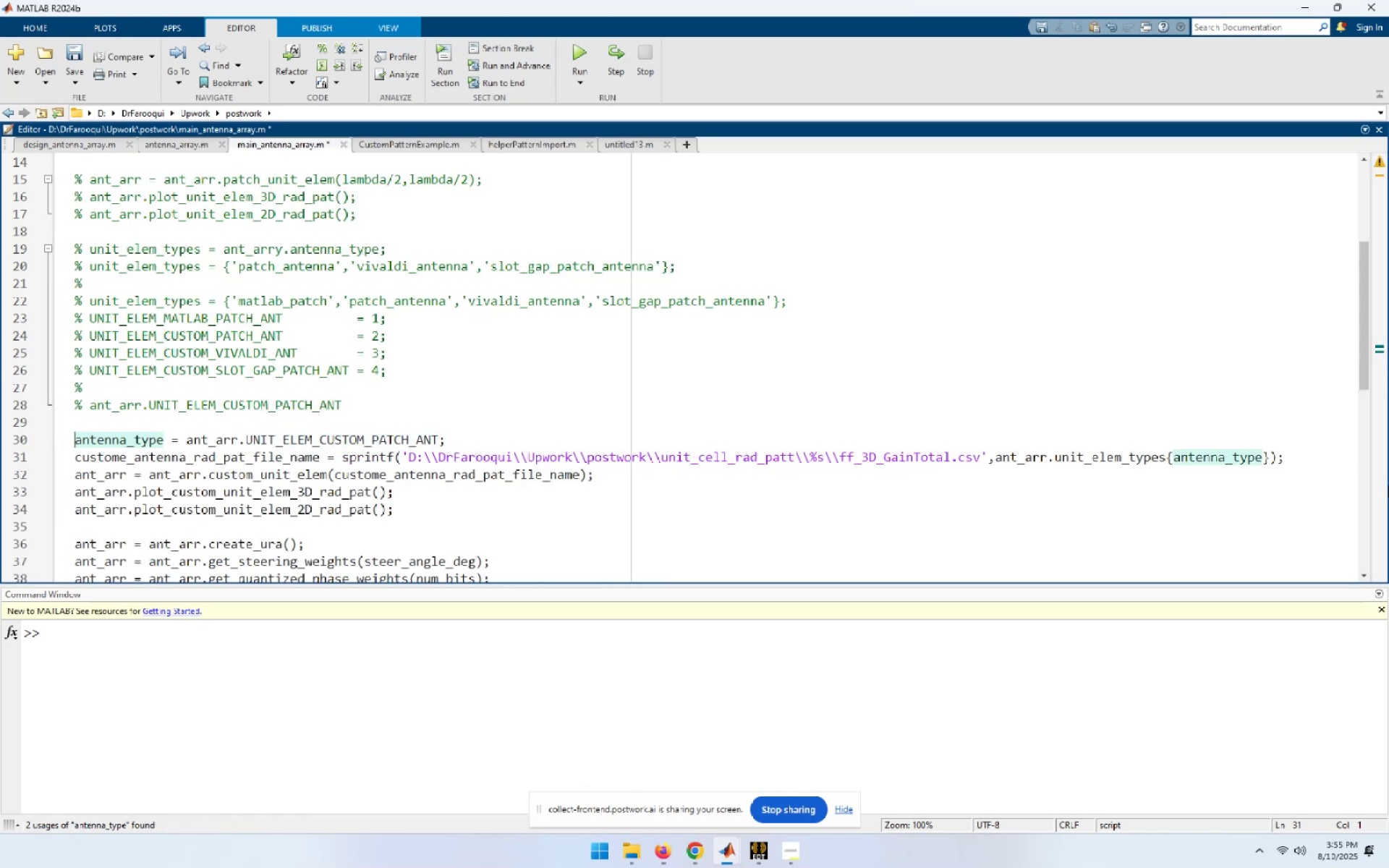 
key(End)
 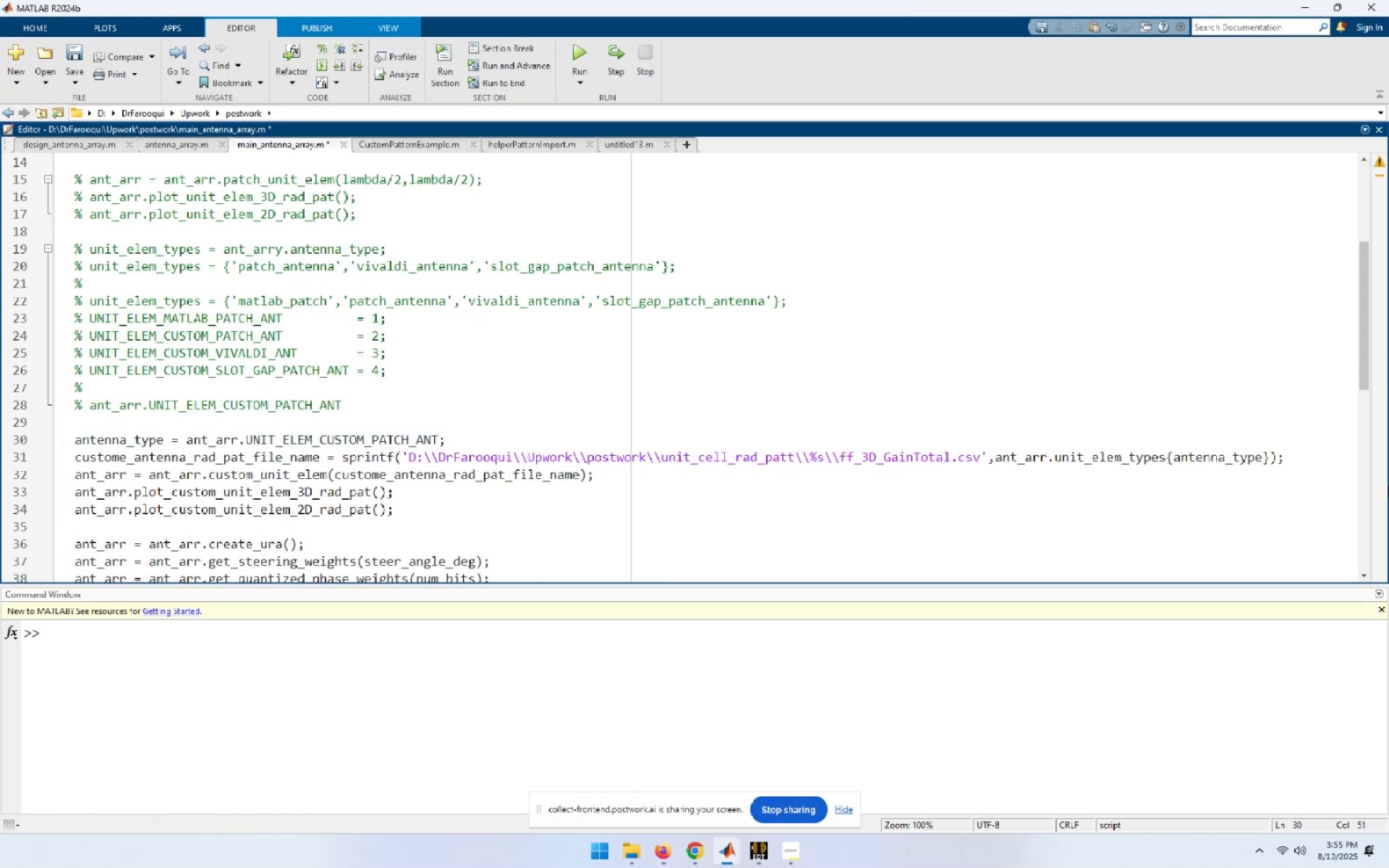 
key(ArrowLeft)
 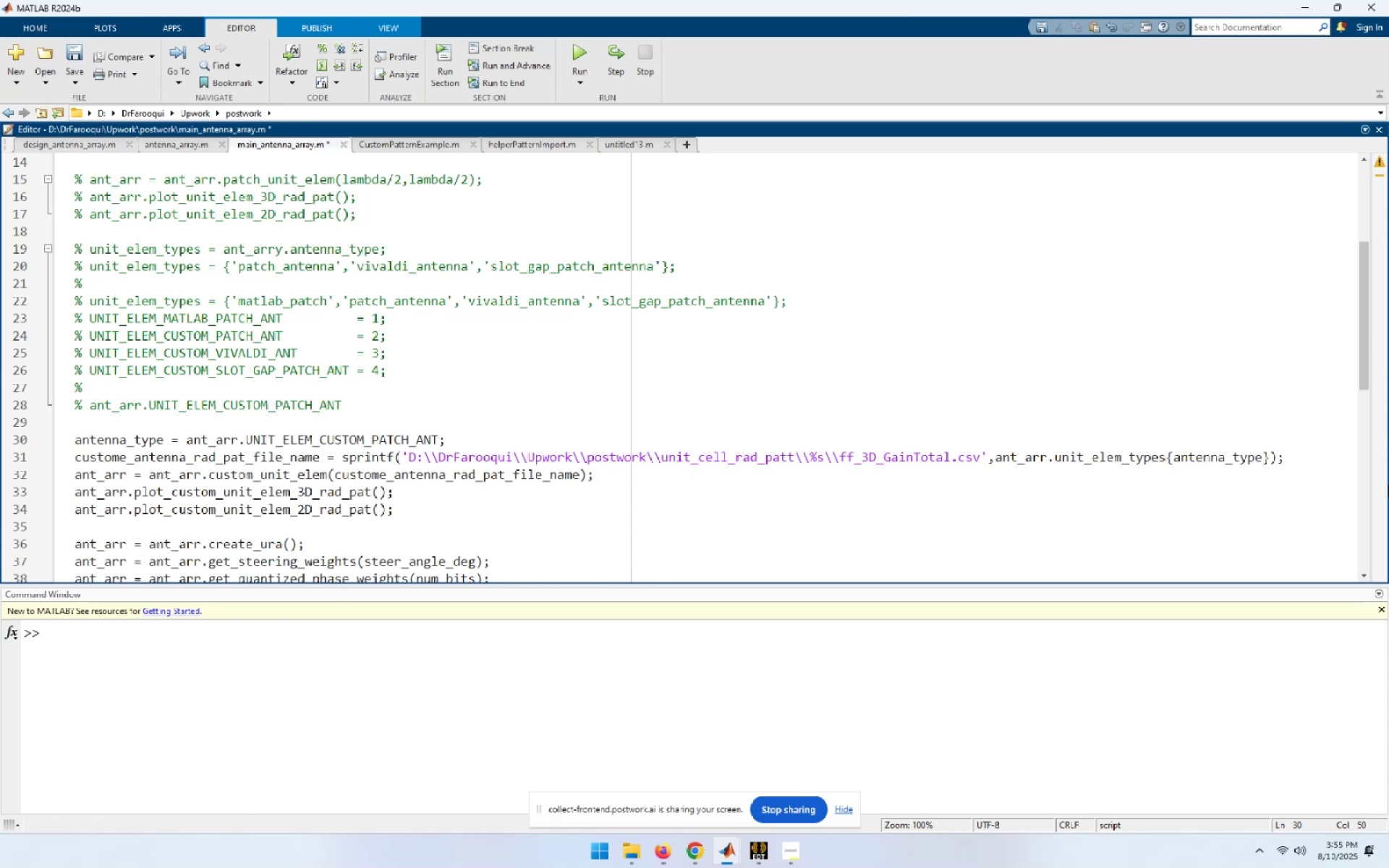 
key(Backspace)
 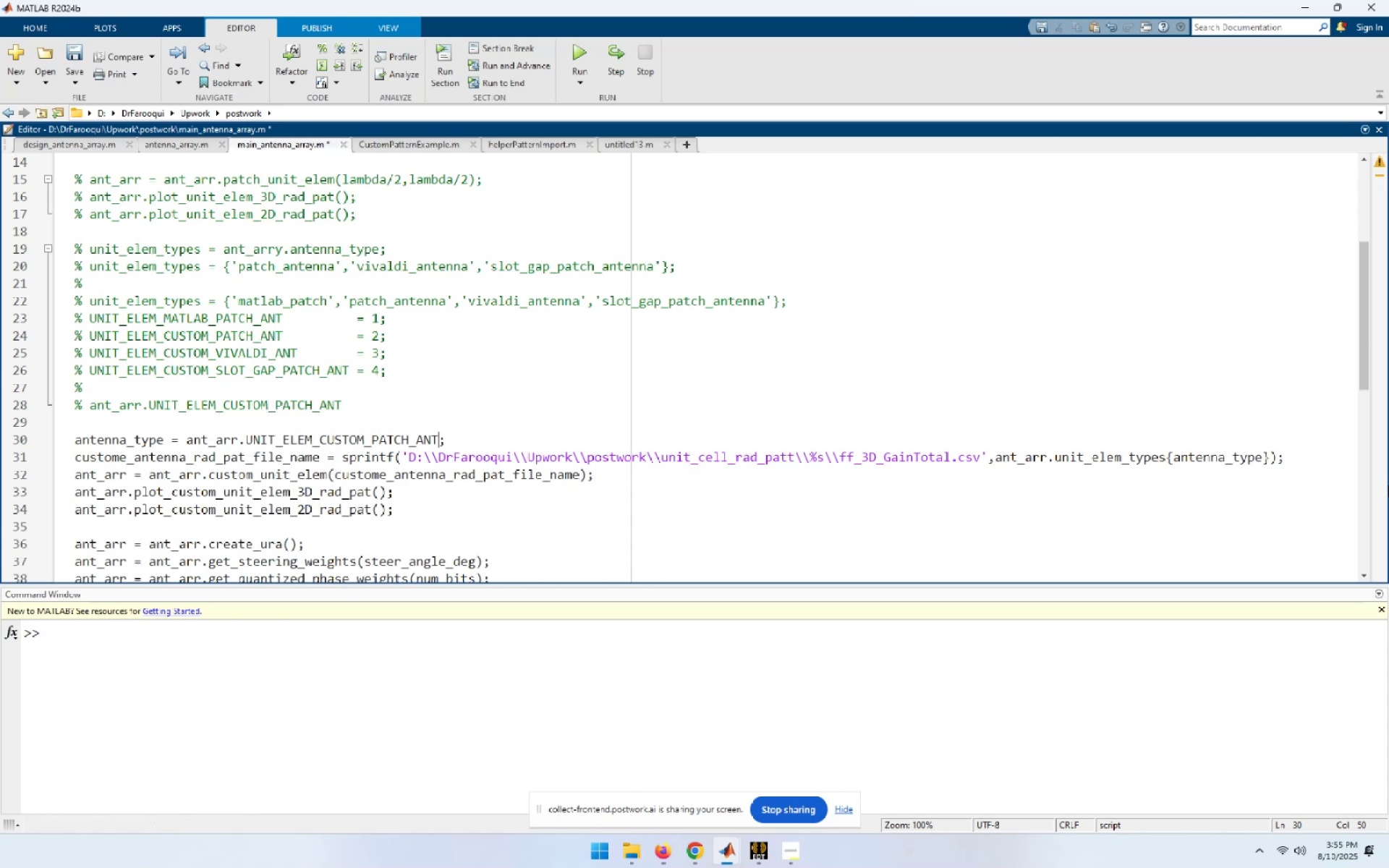 
key(Backspace)
 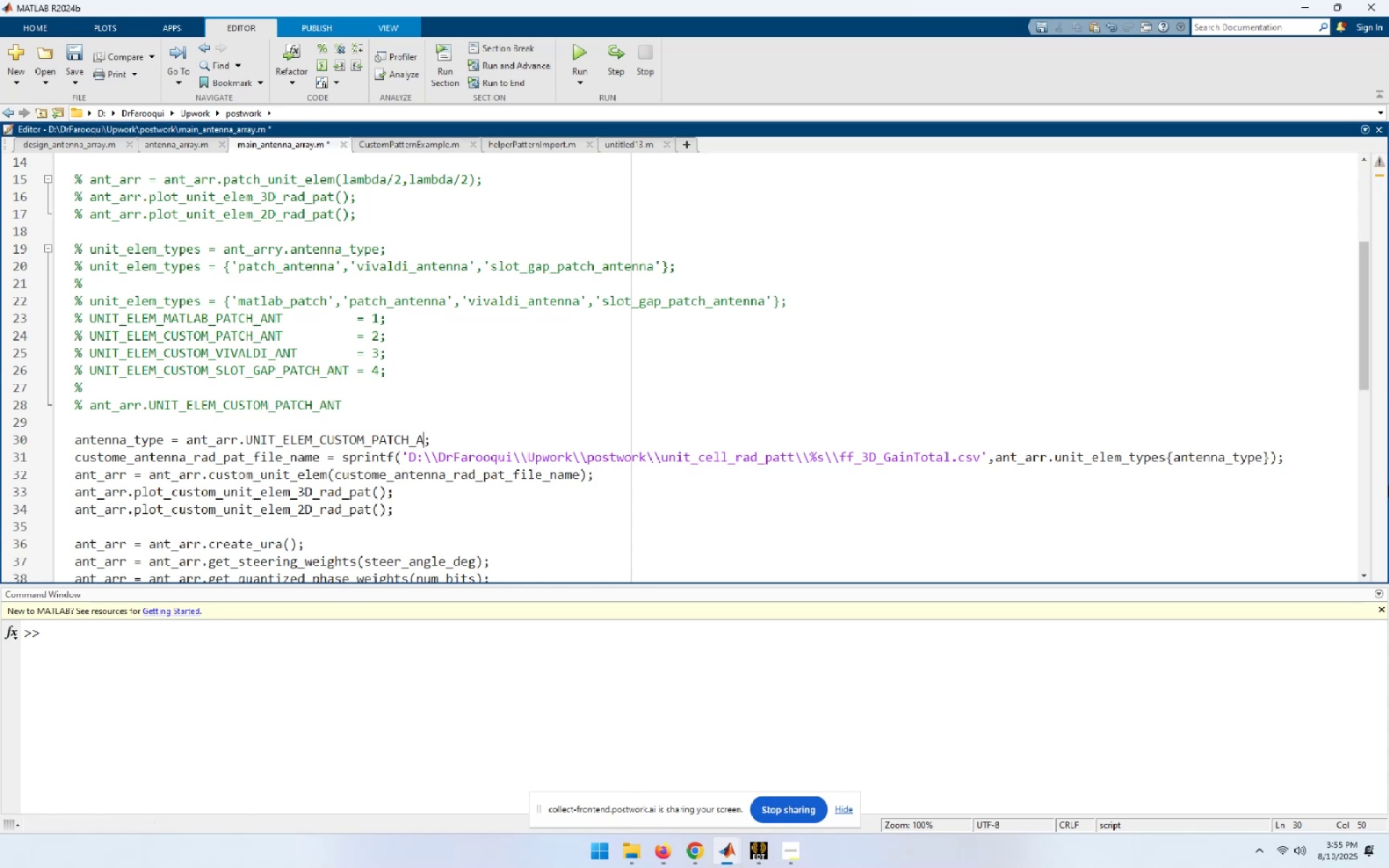 
key(Backspace)
 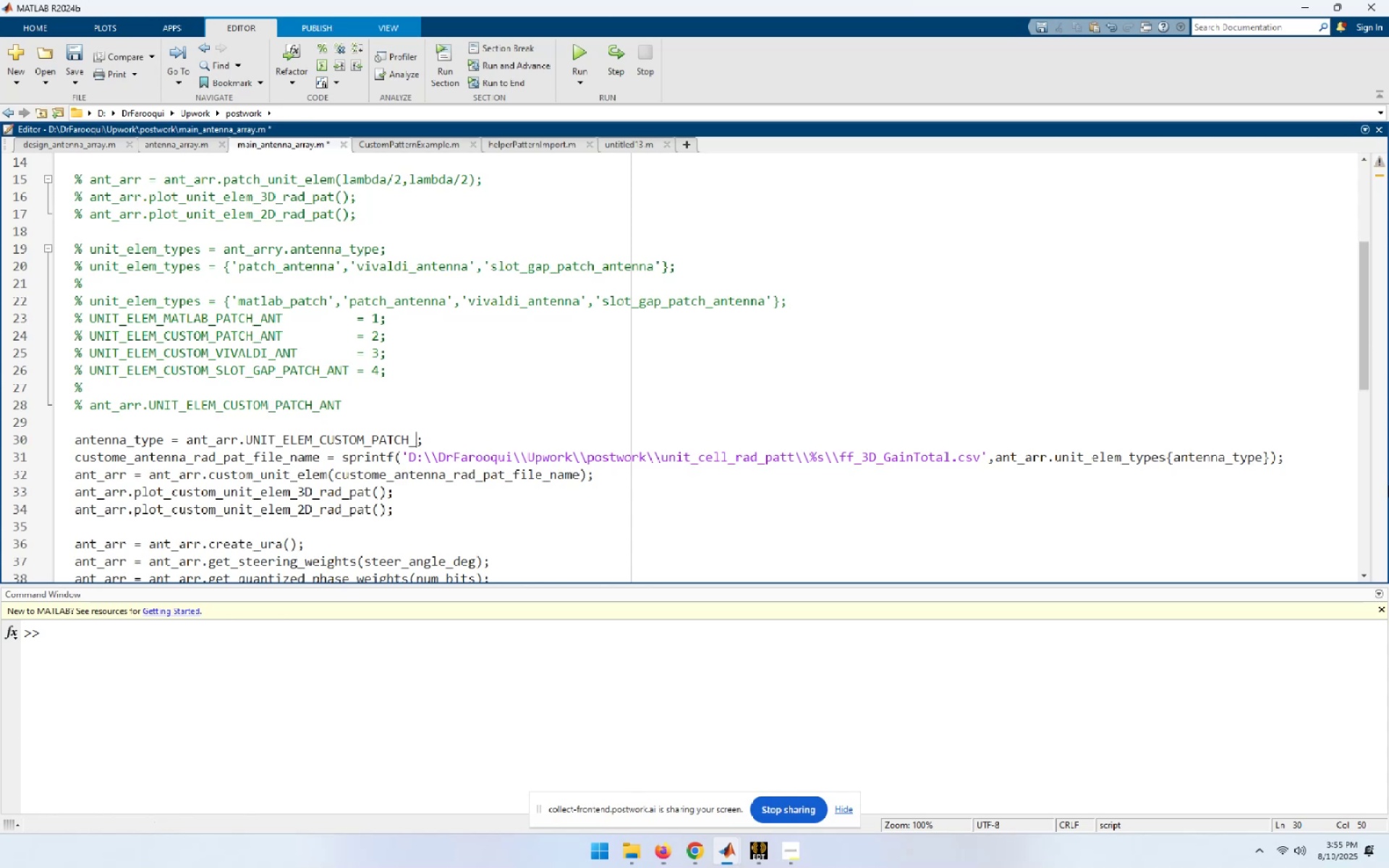 
key(Backspace)
 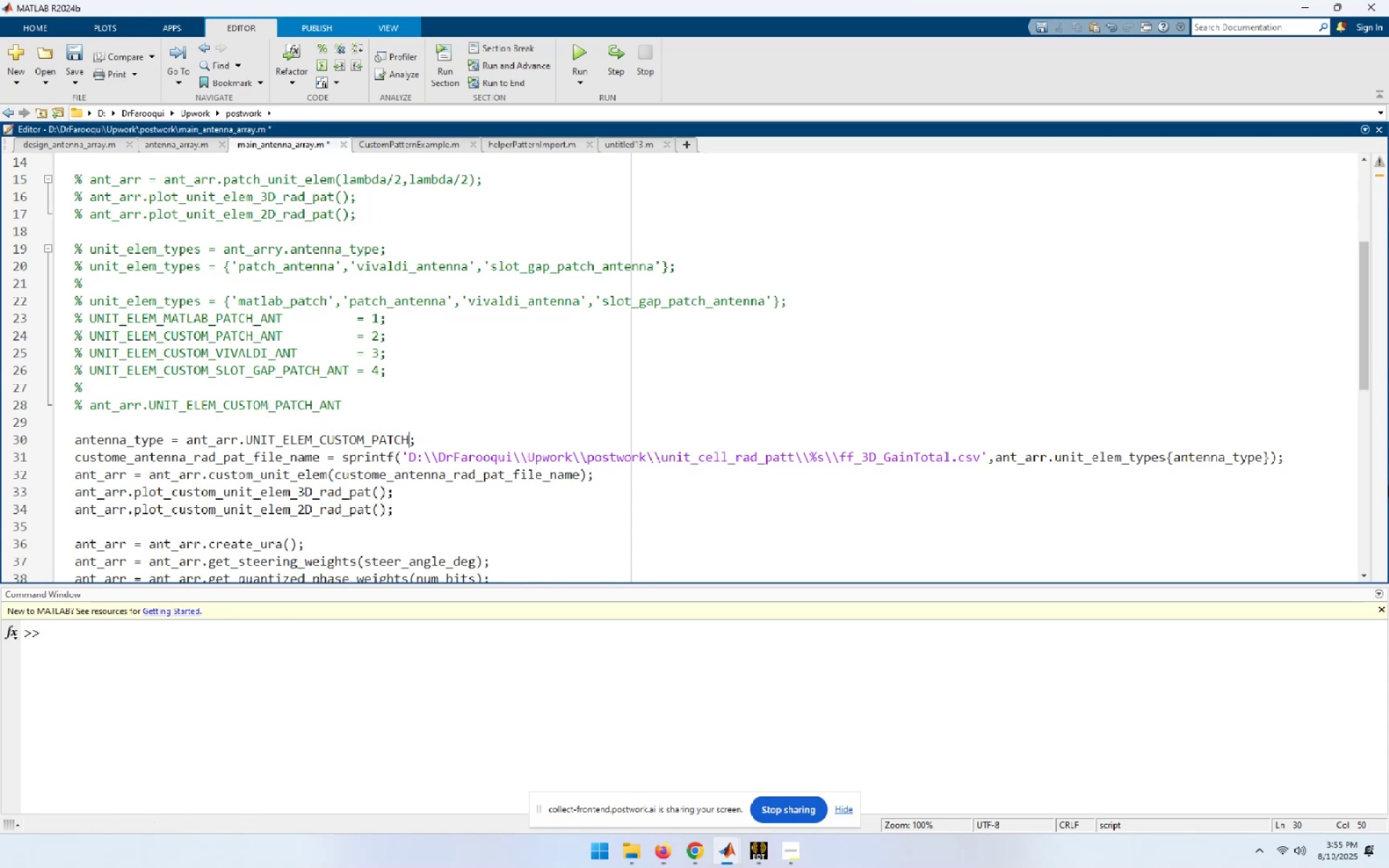 
key(Backspace)
 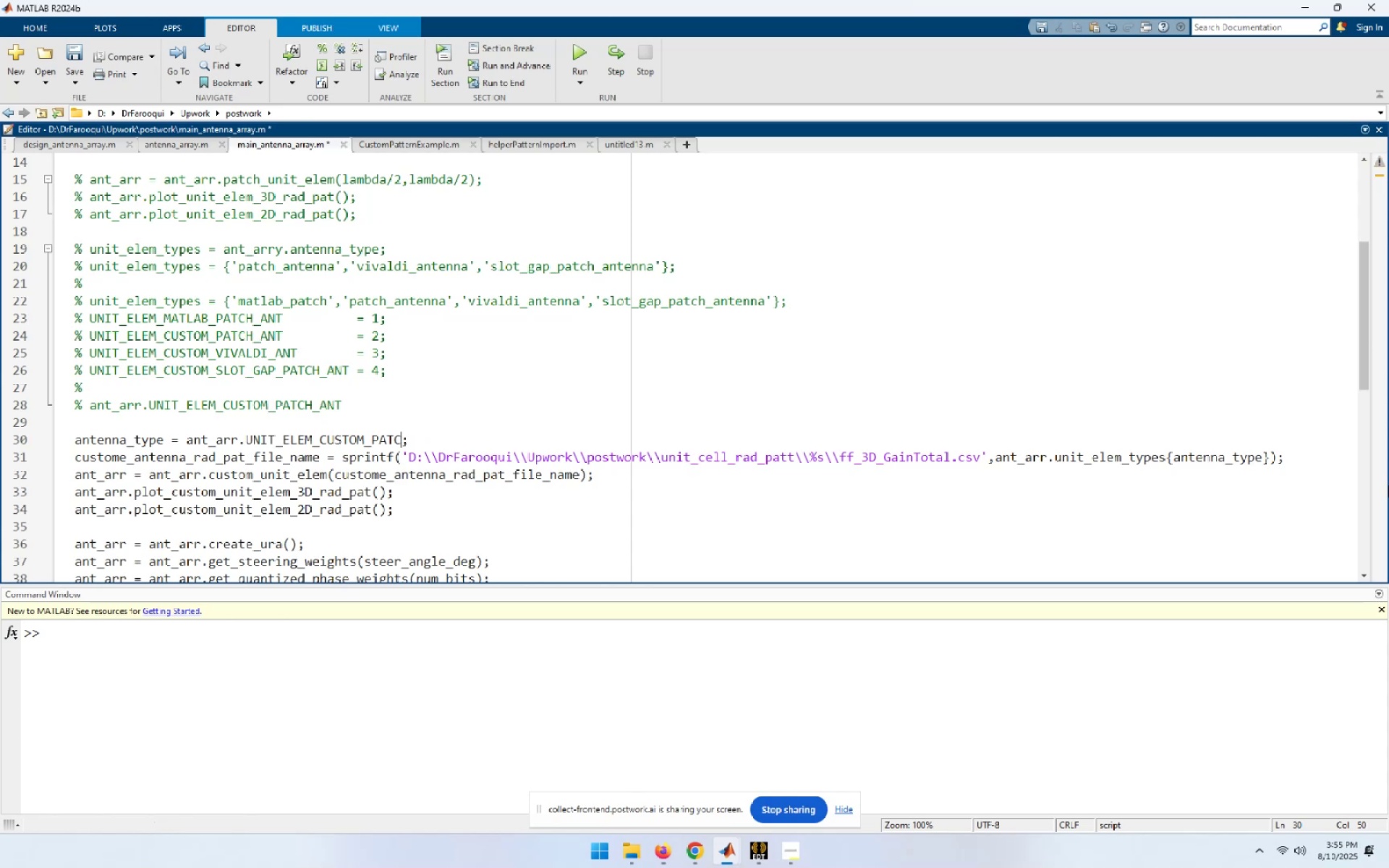 
key(Backspace)
 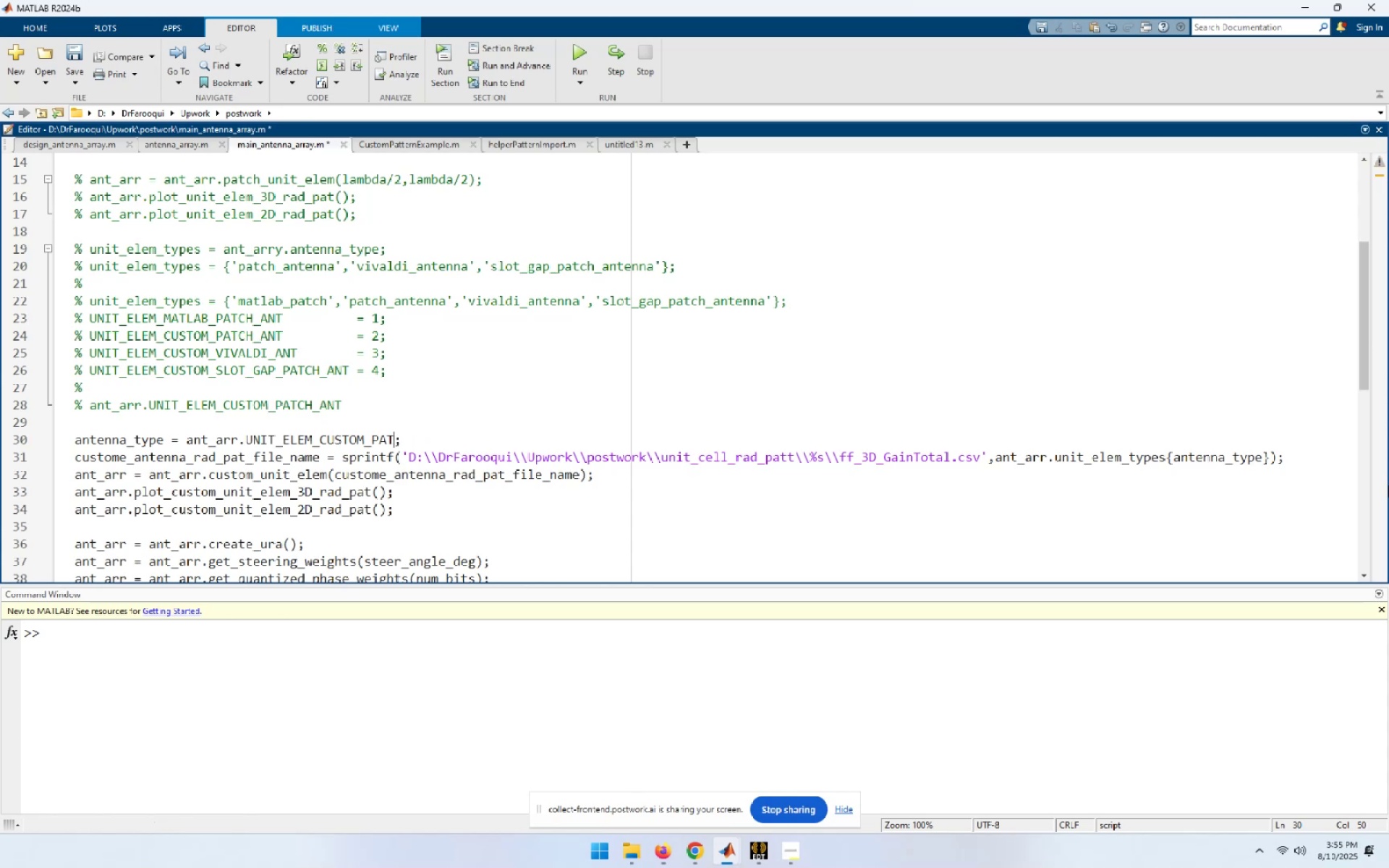 
key(Backspace)
 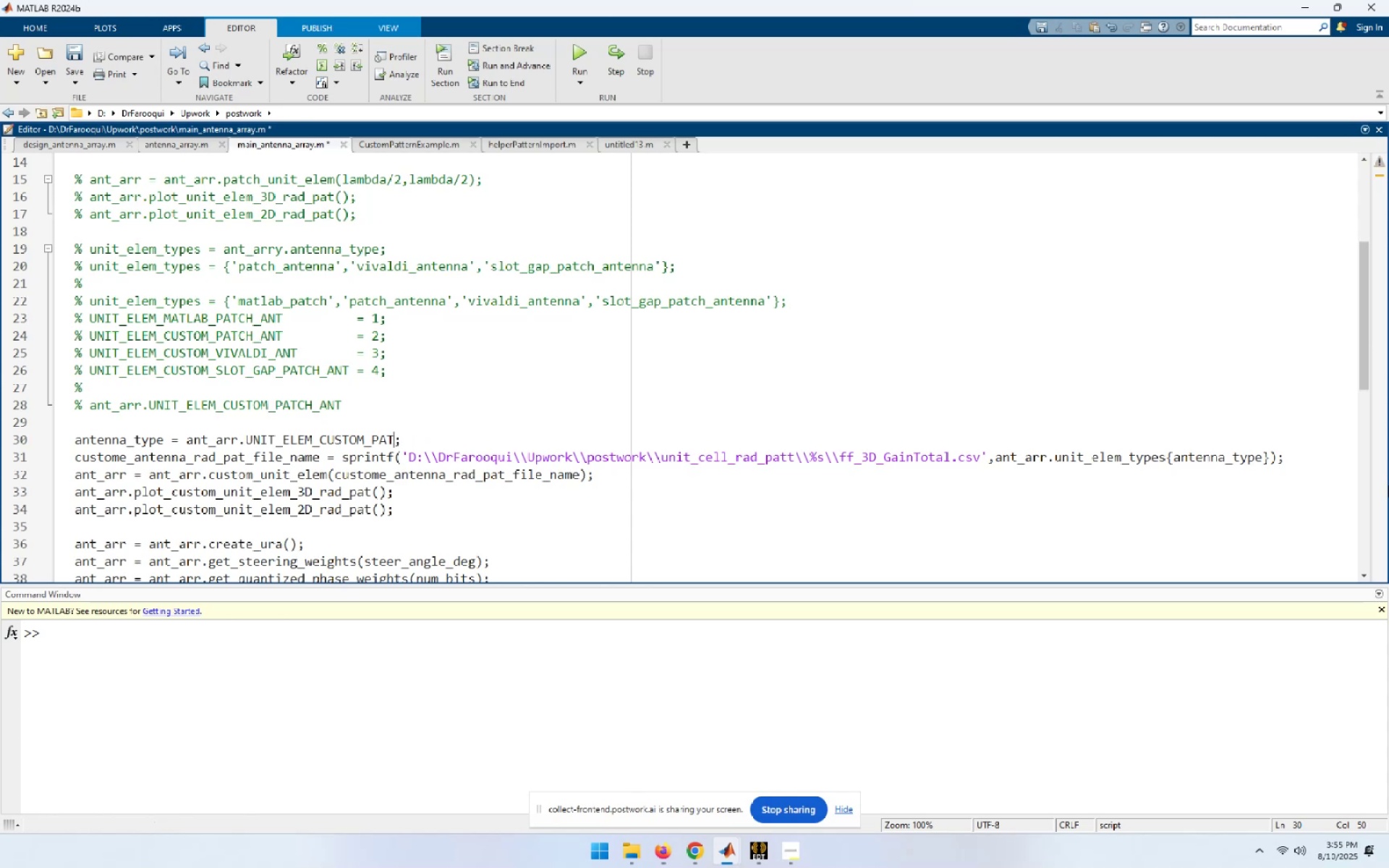 
key(Backspace)
 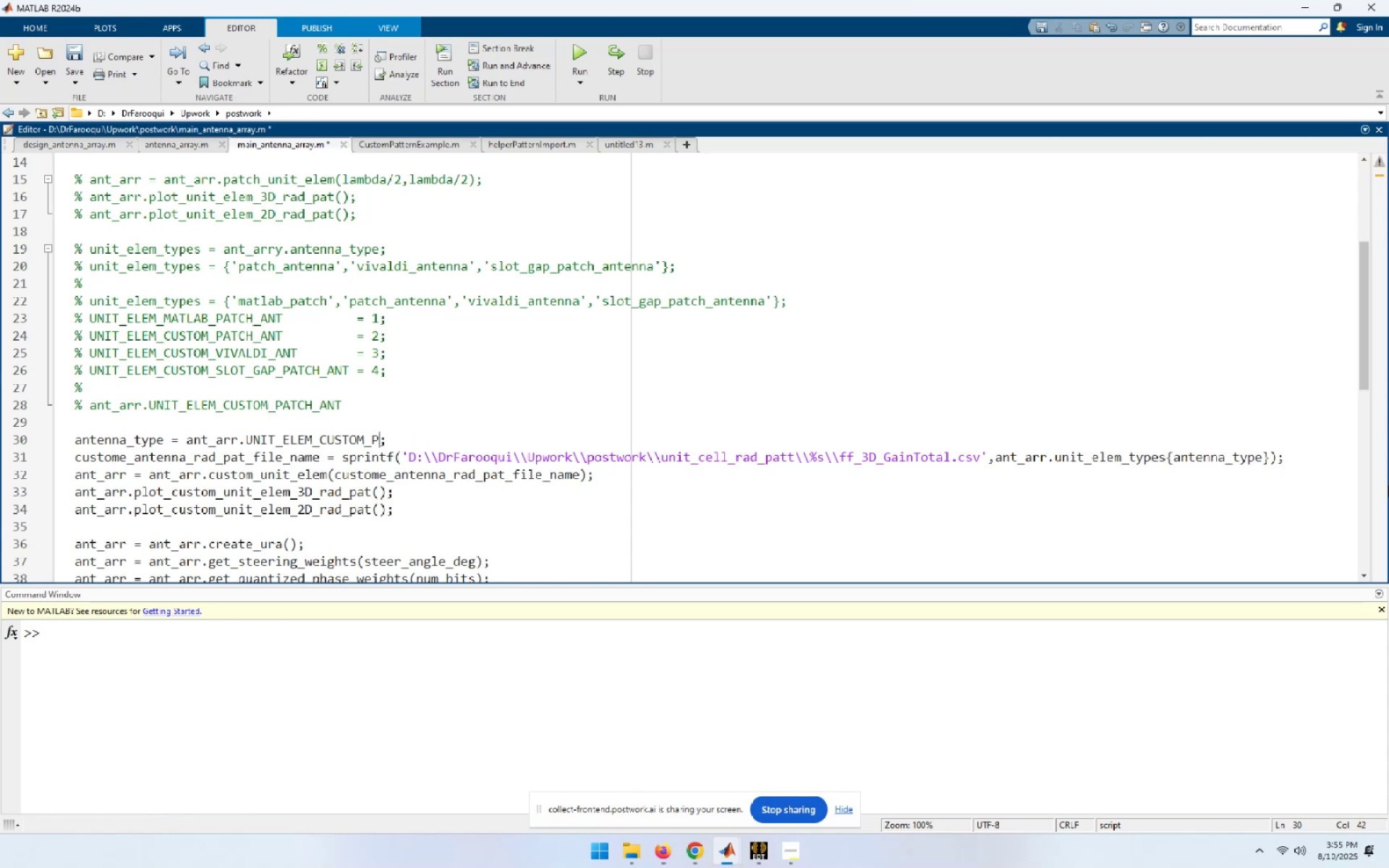 
key(Backspace)
 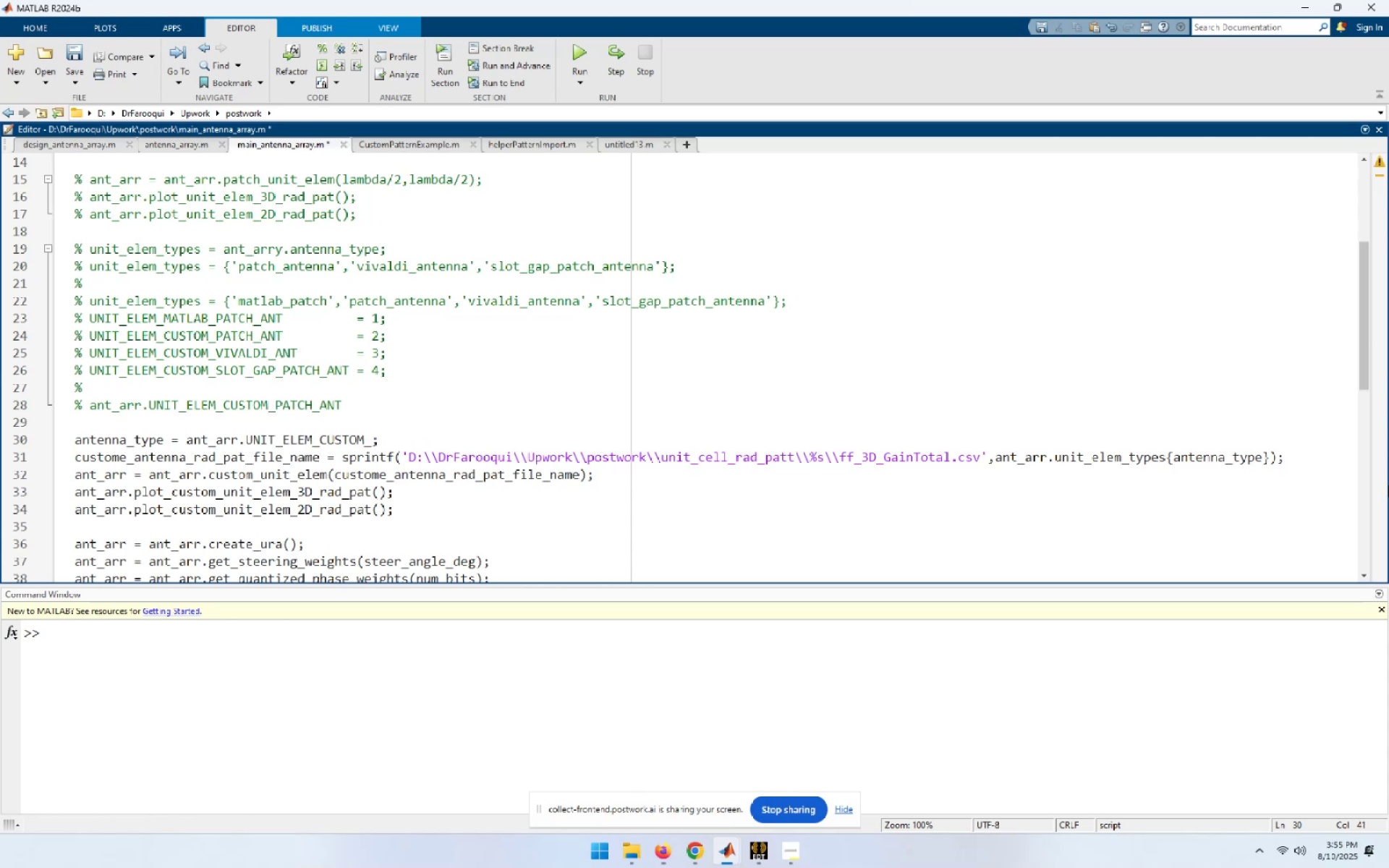 
key(Shift+V)
 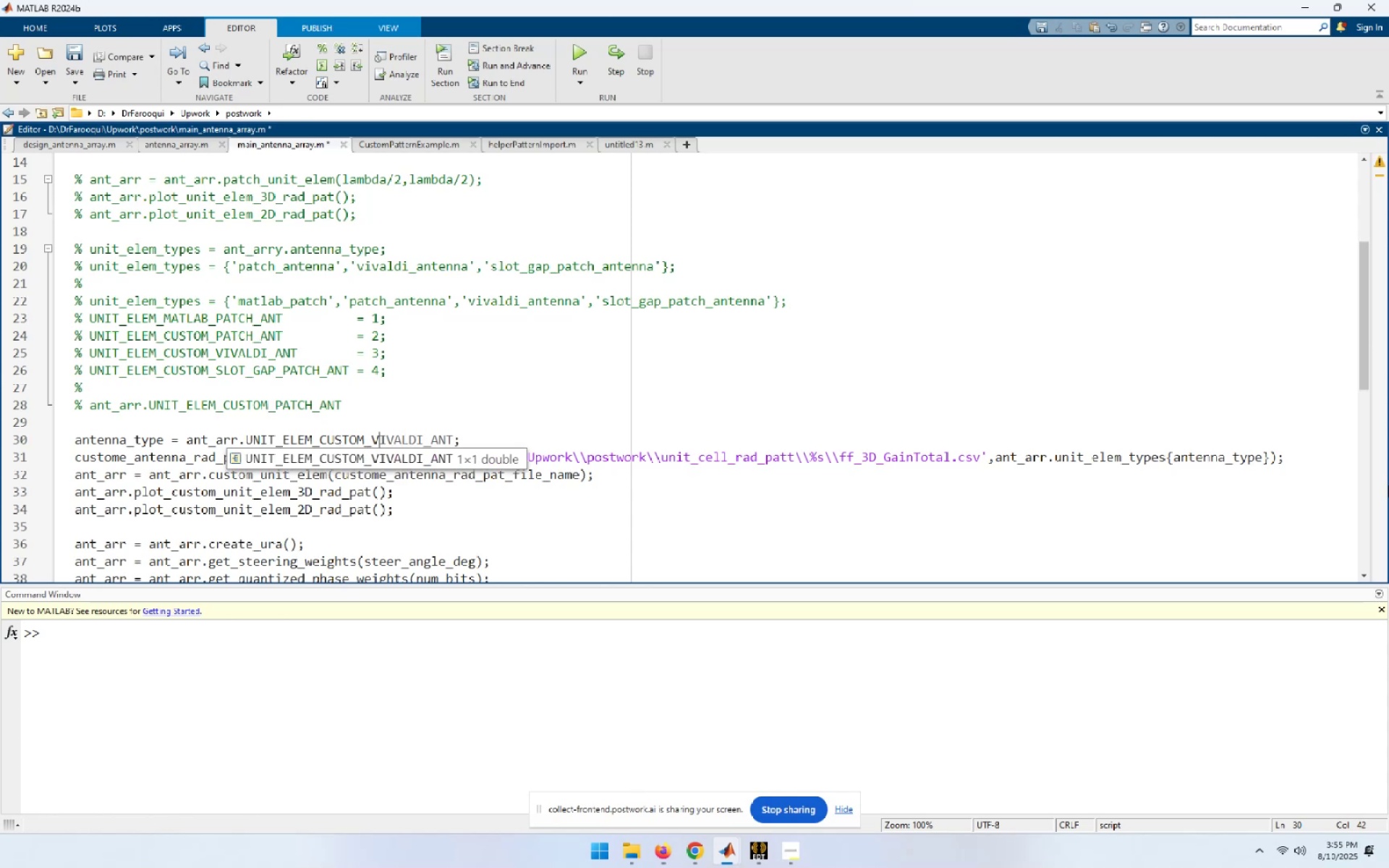 
key(Tab)
 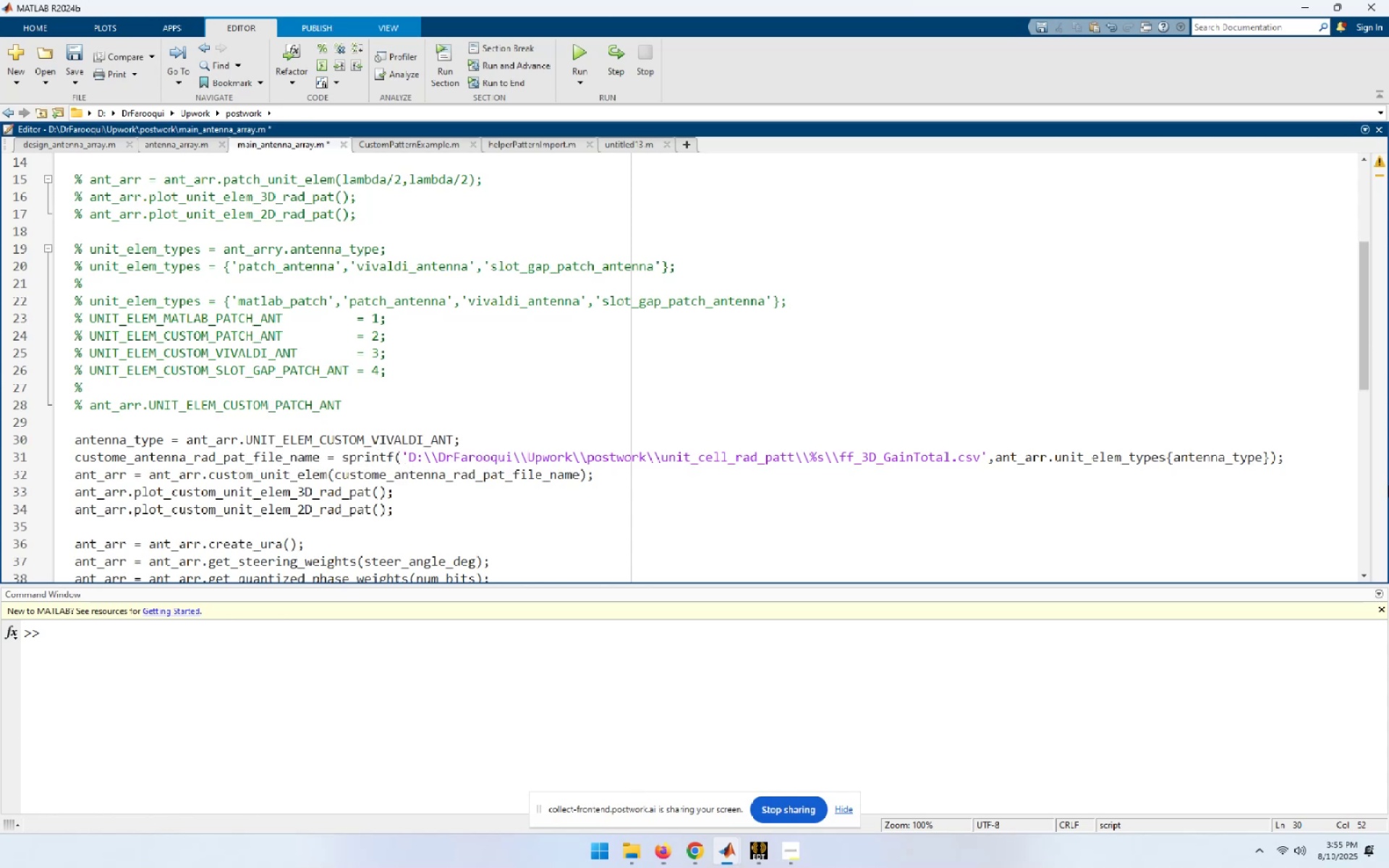 
key(Control+S)
 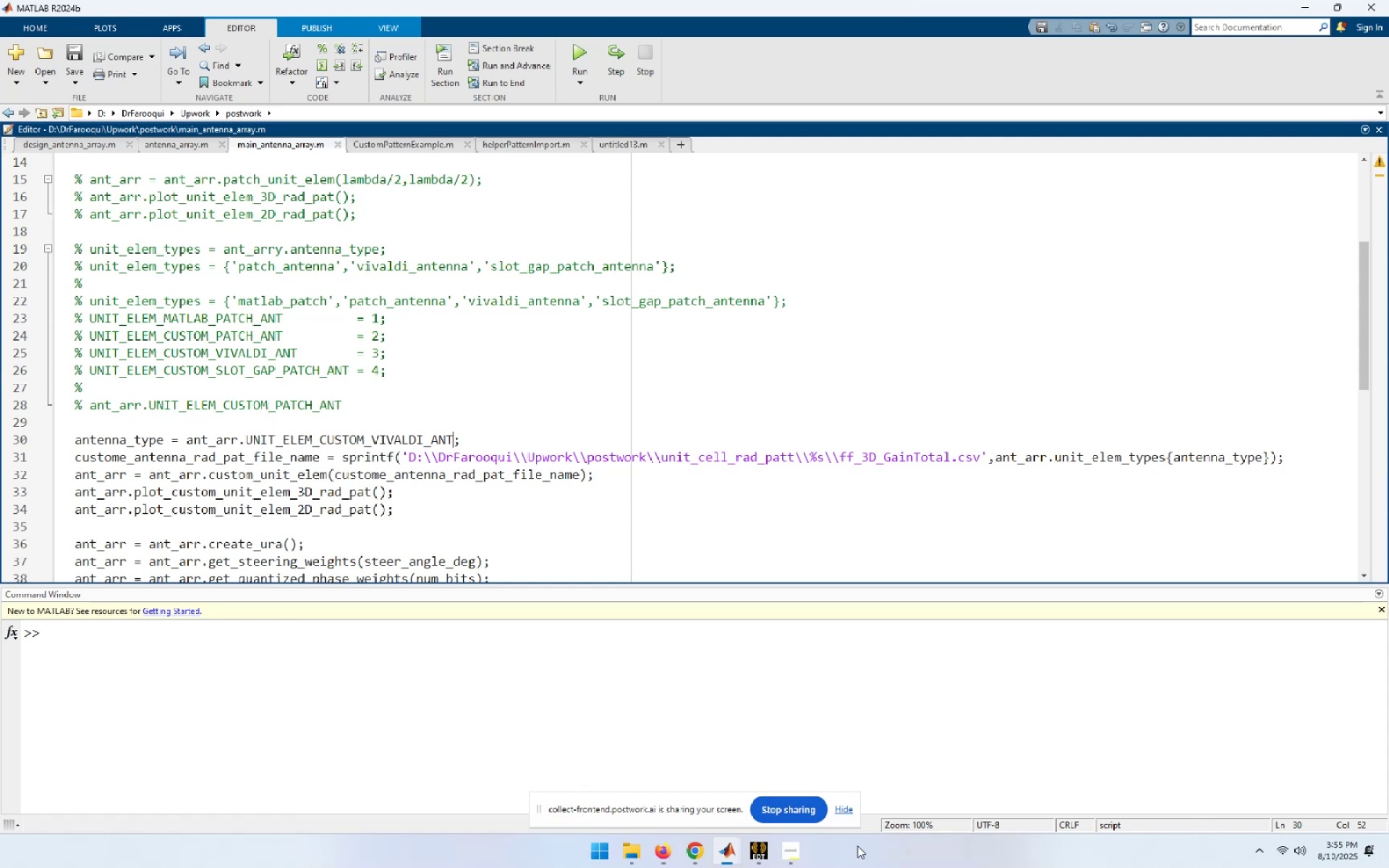 
mouse_move([676, 853])
 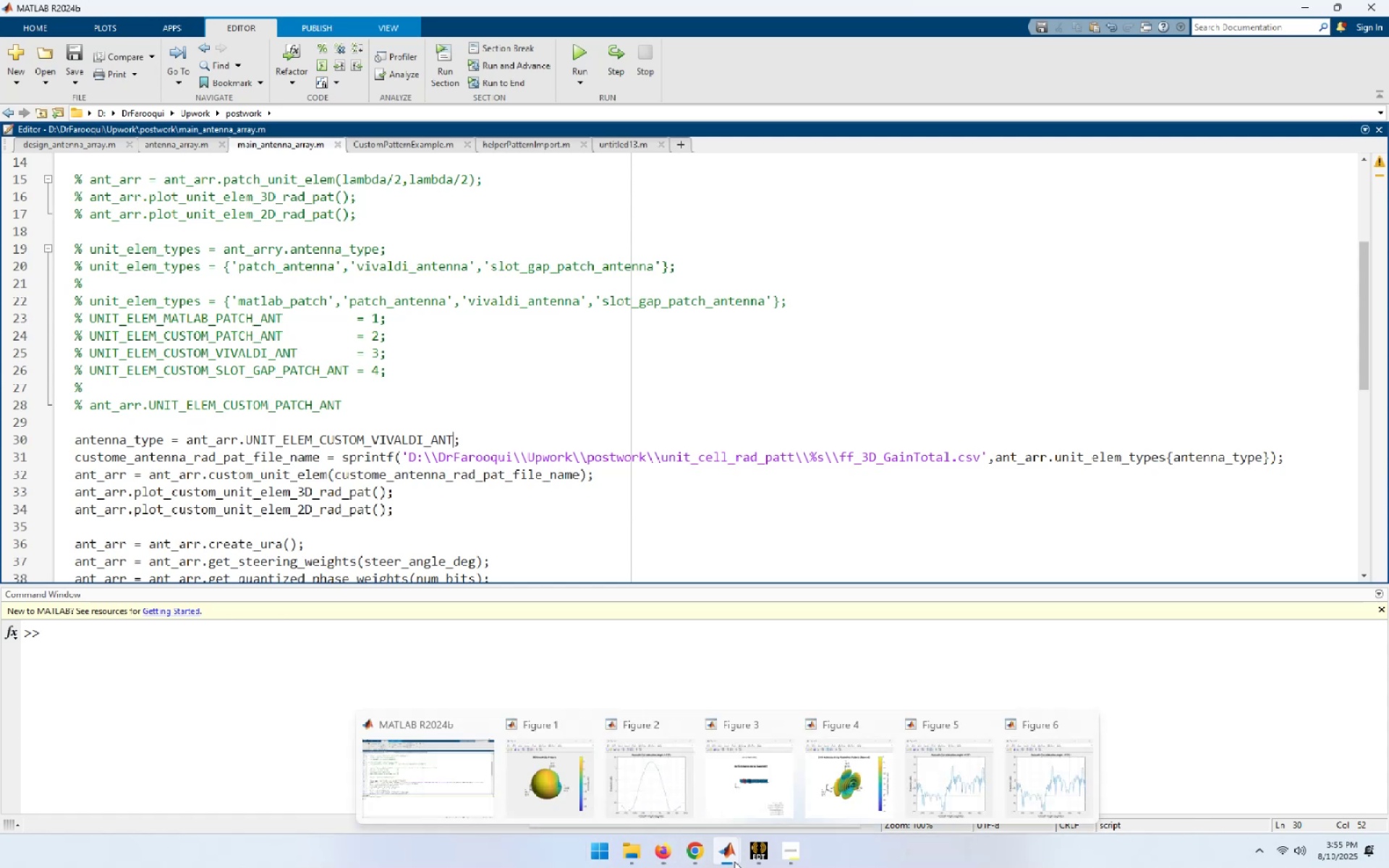 
mouse_move([544, 760])
 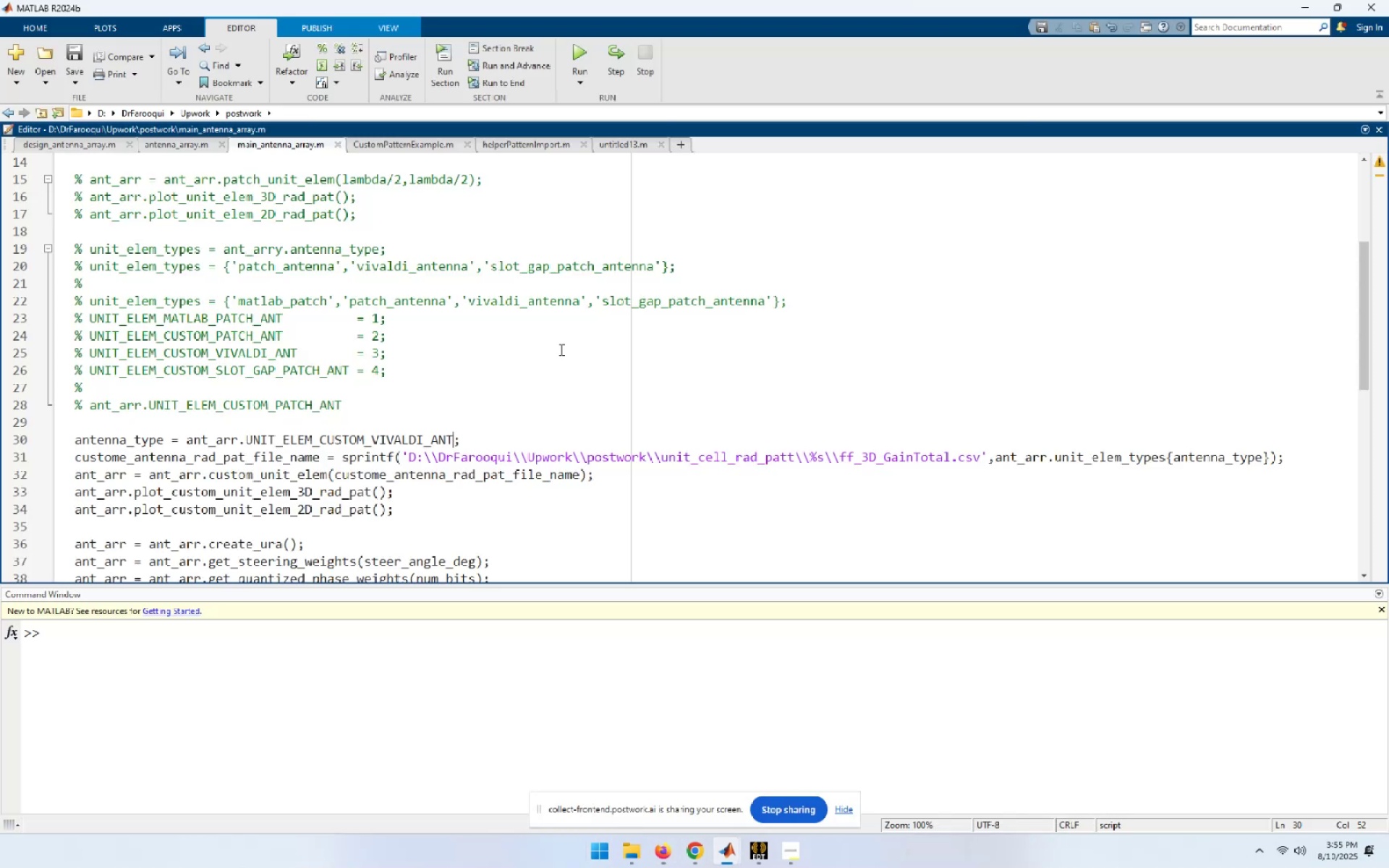 
left_click([854, 275])
 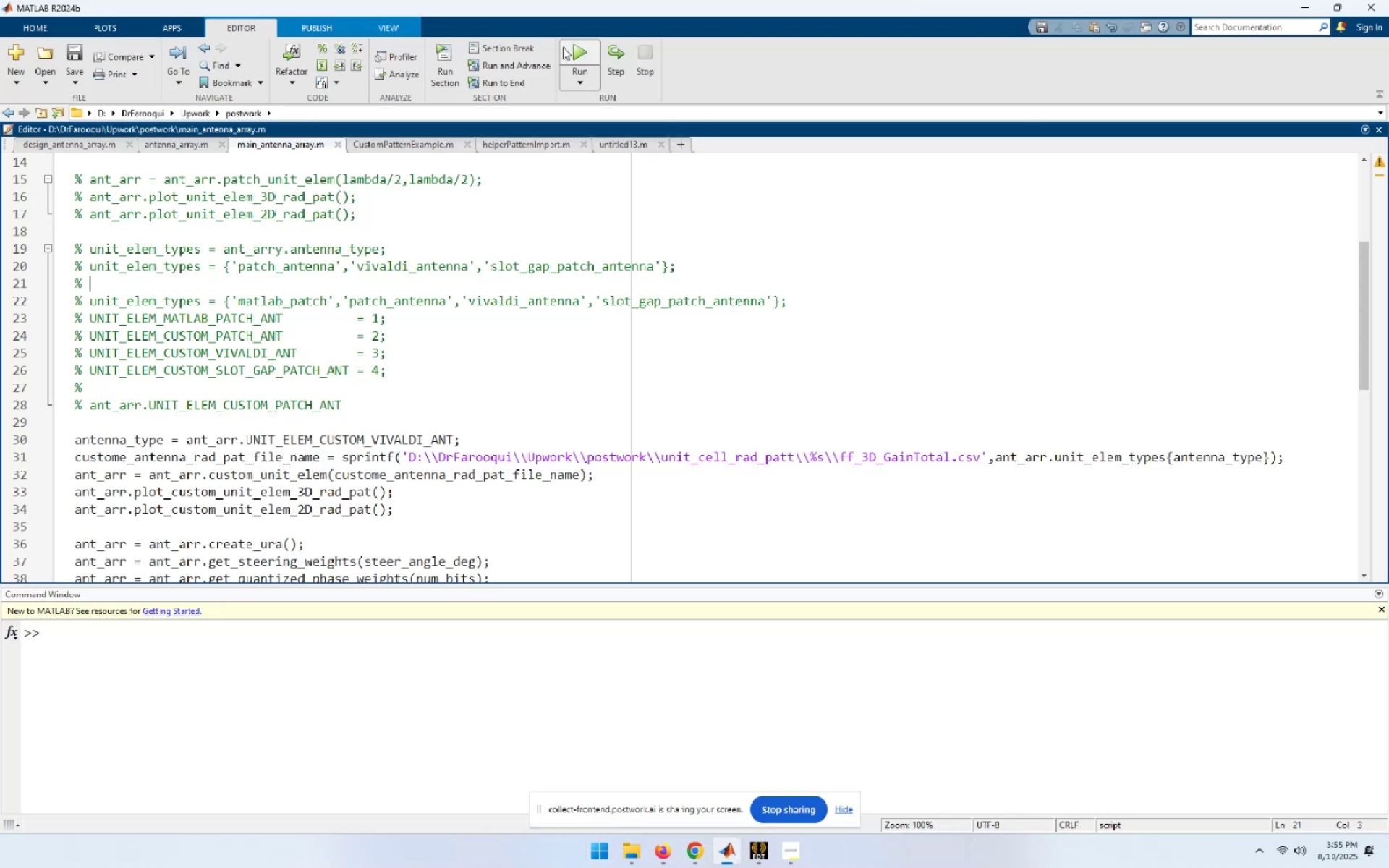 
left_click([571, 47])
 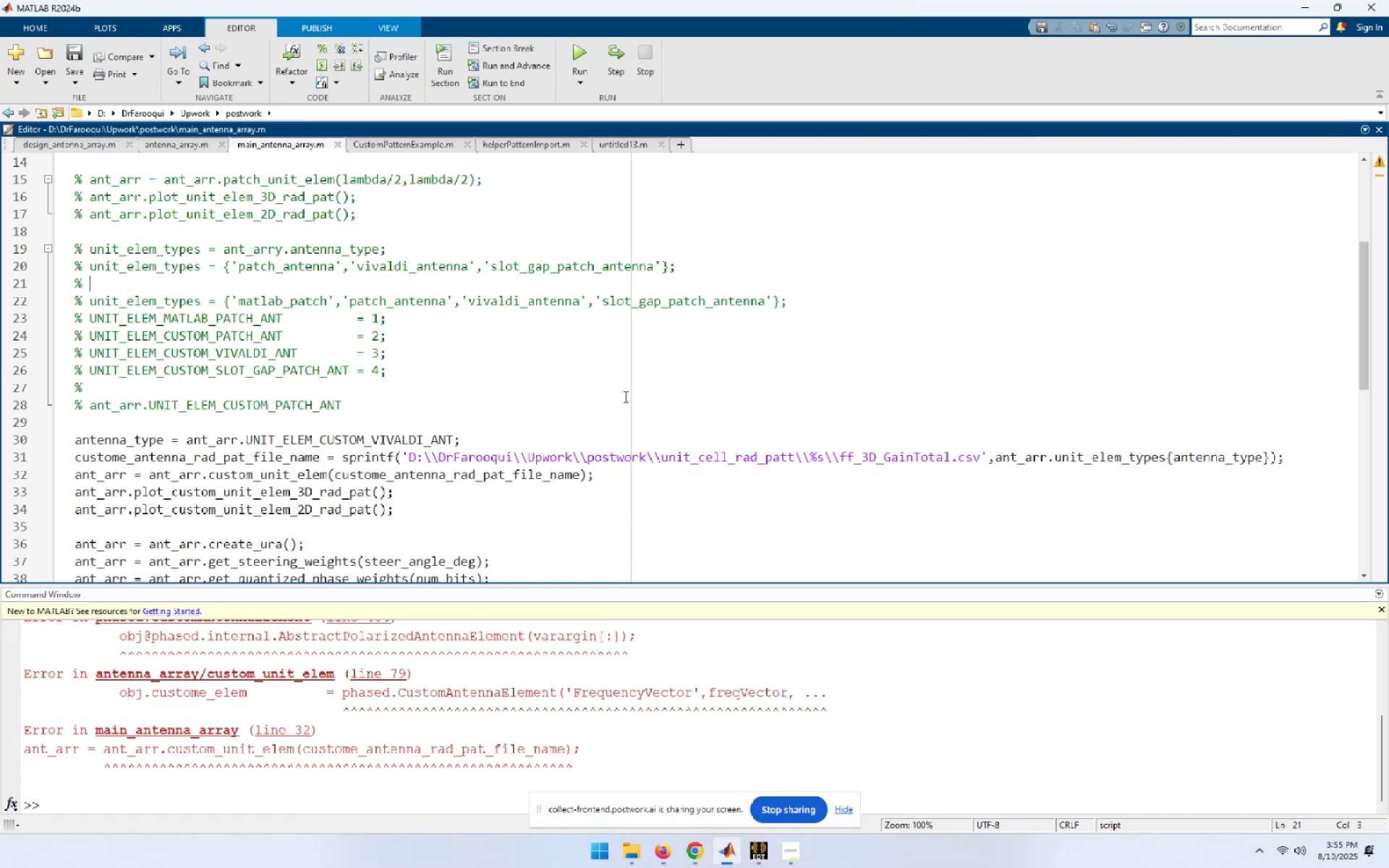 
wait(7.6)
 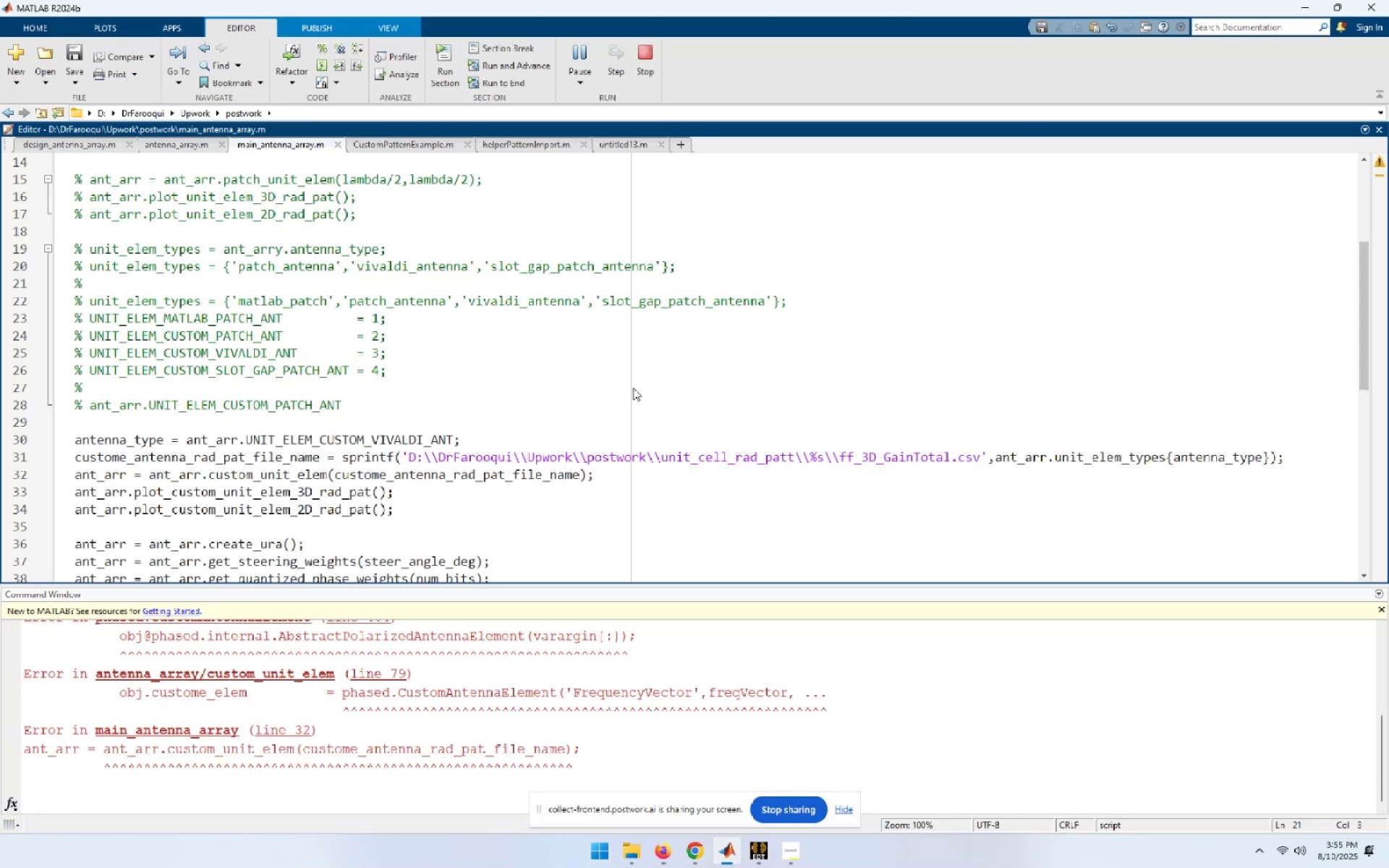 
mouse_move([156, 472])
 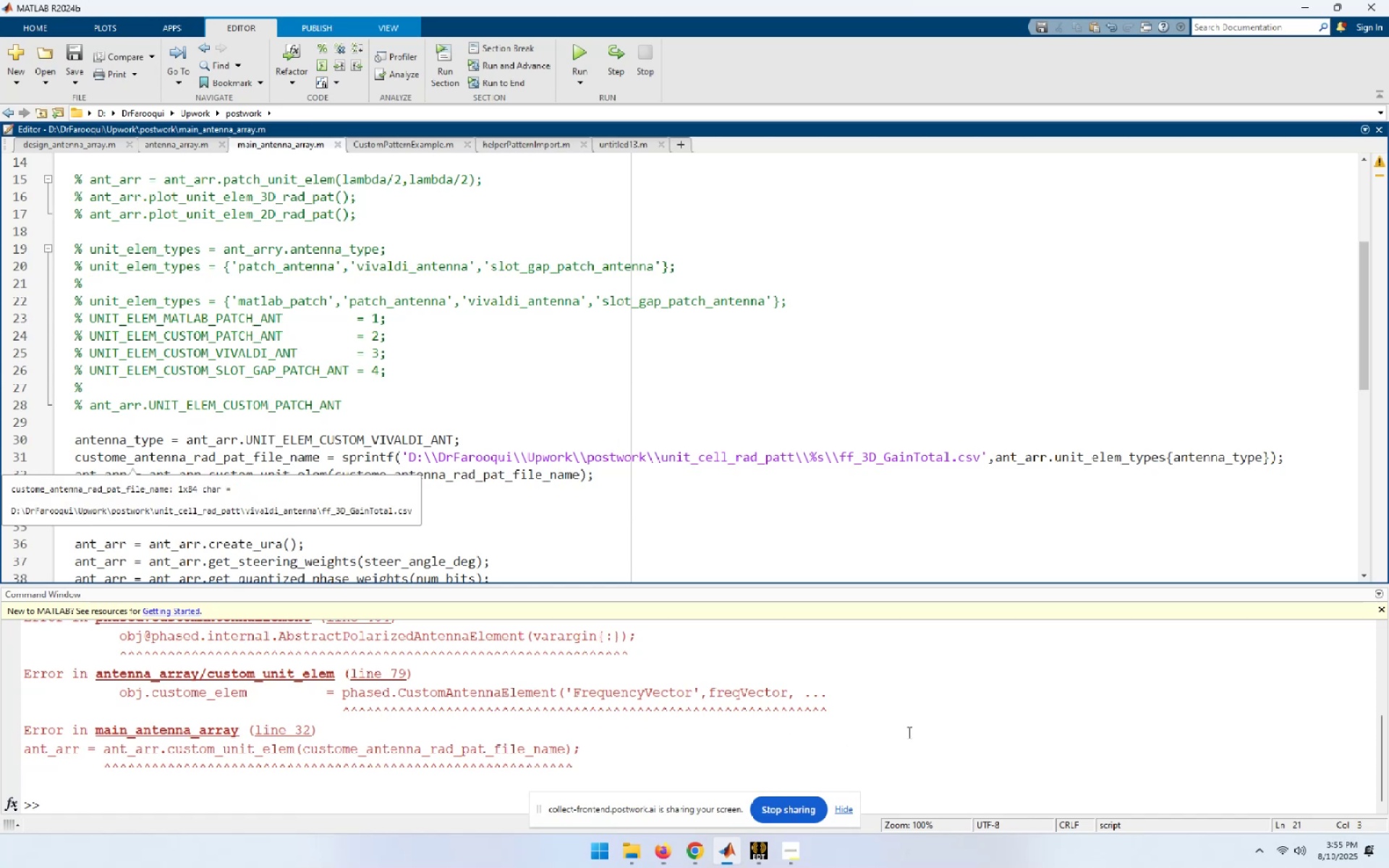 
left_click([953, 730])
 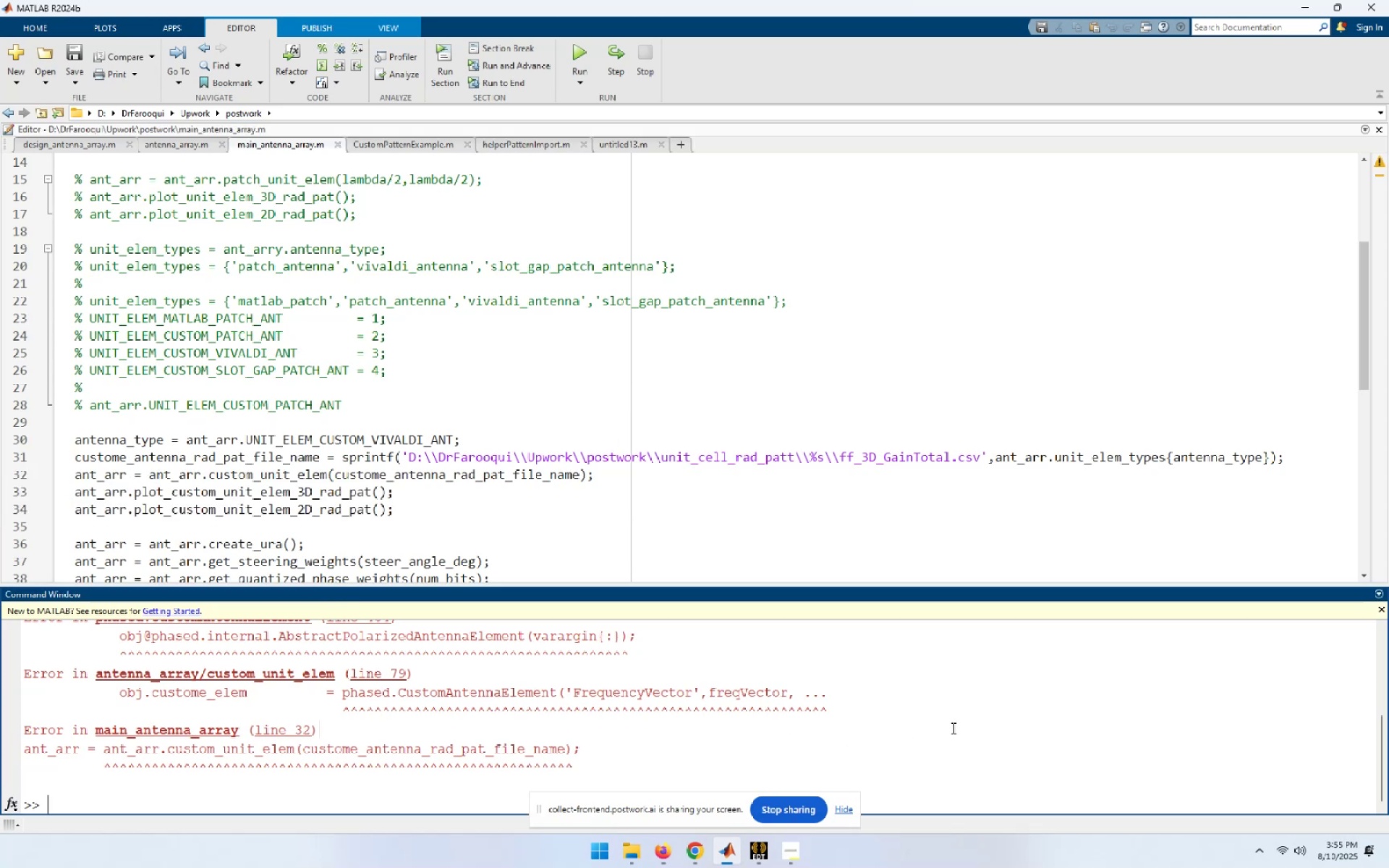 
scroll: coordinate [952, 728], scroll_direction: up, amount: 8.0
 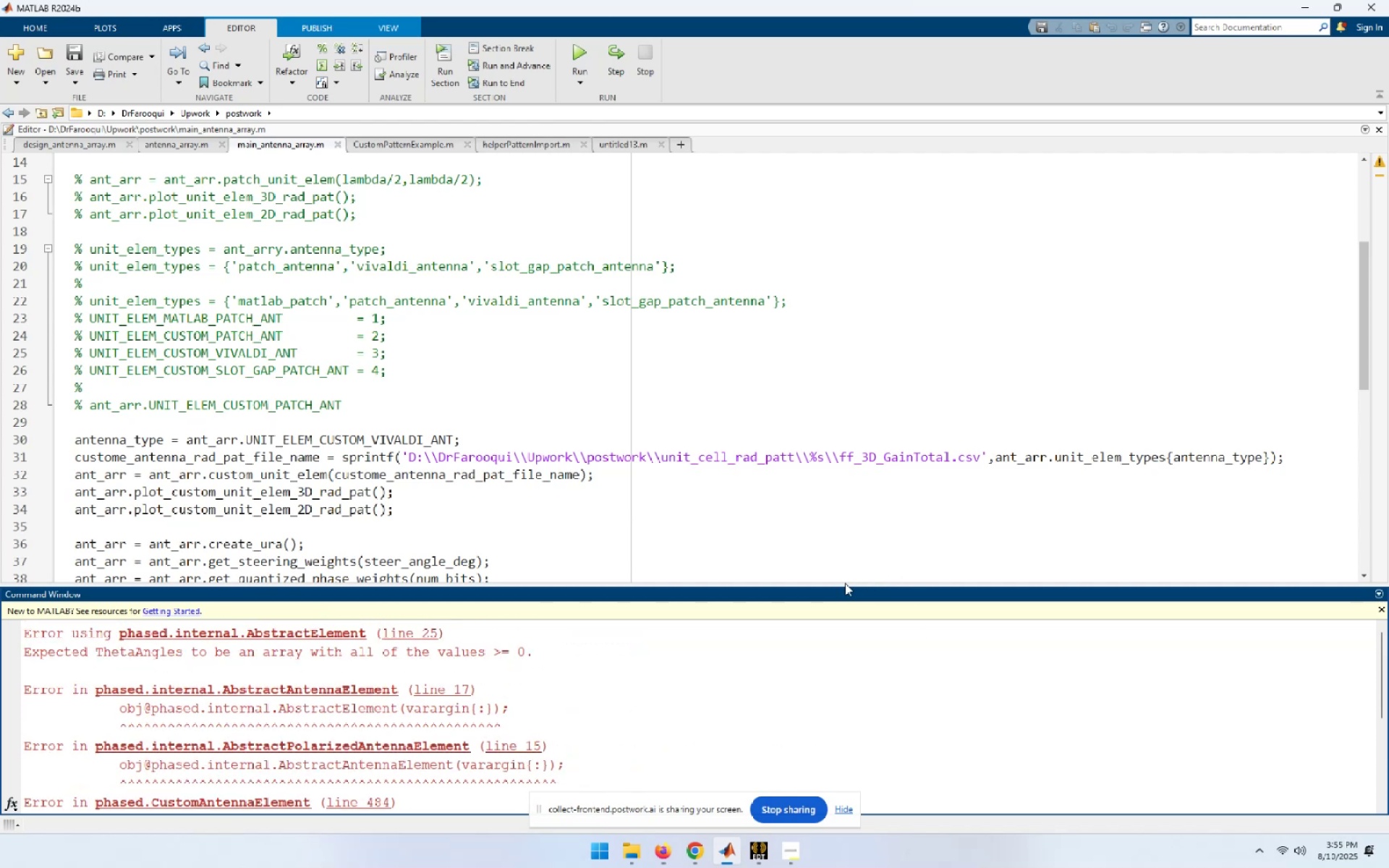 
wait(9.55)
 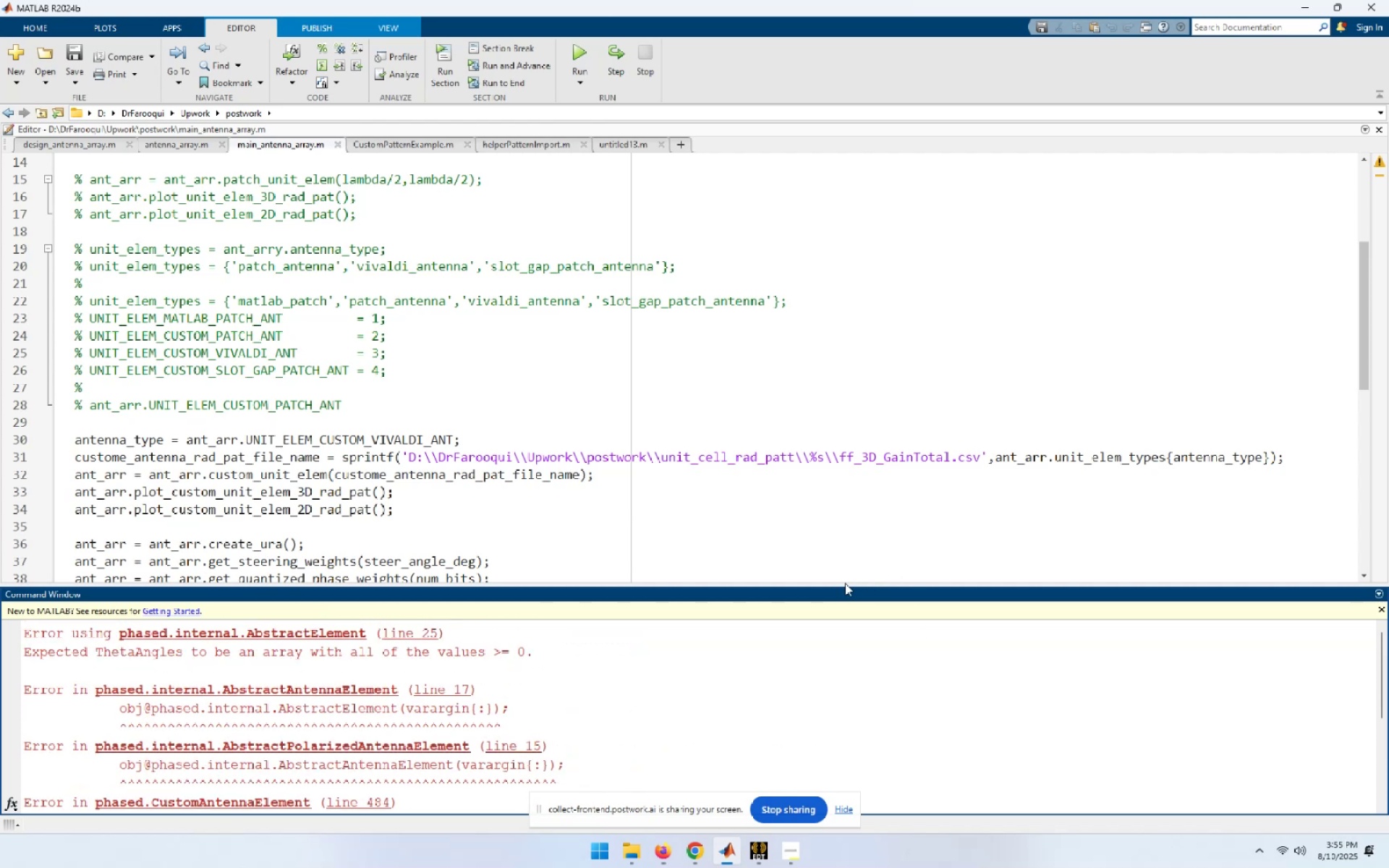 
mouse_move([313, 467])
 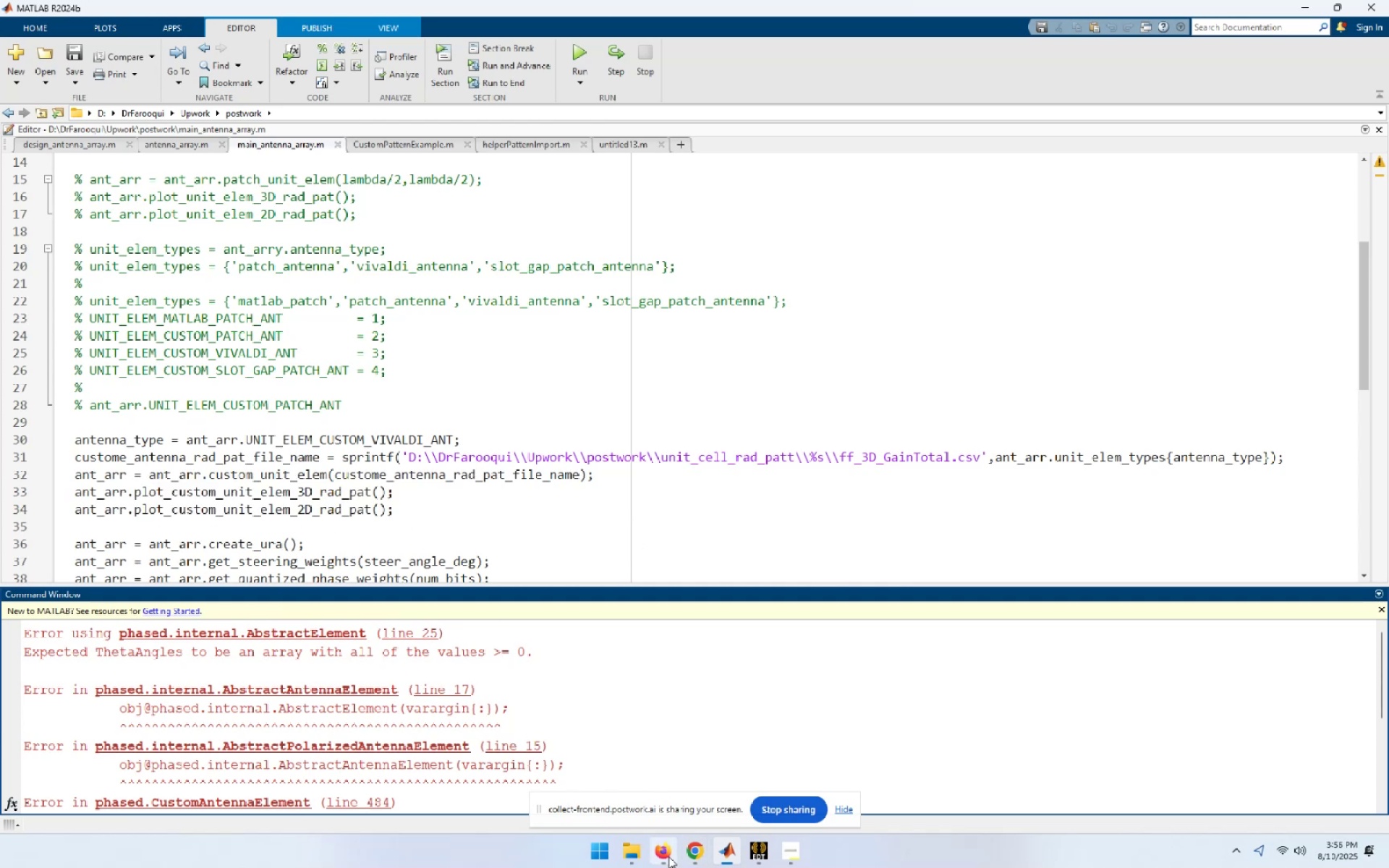 
left_click([631, 852])
 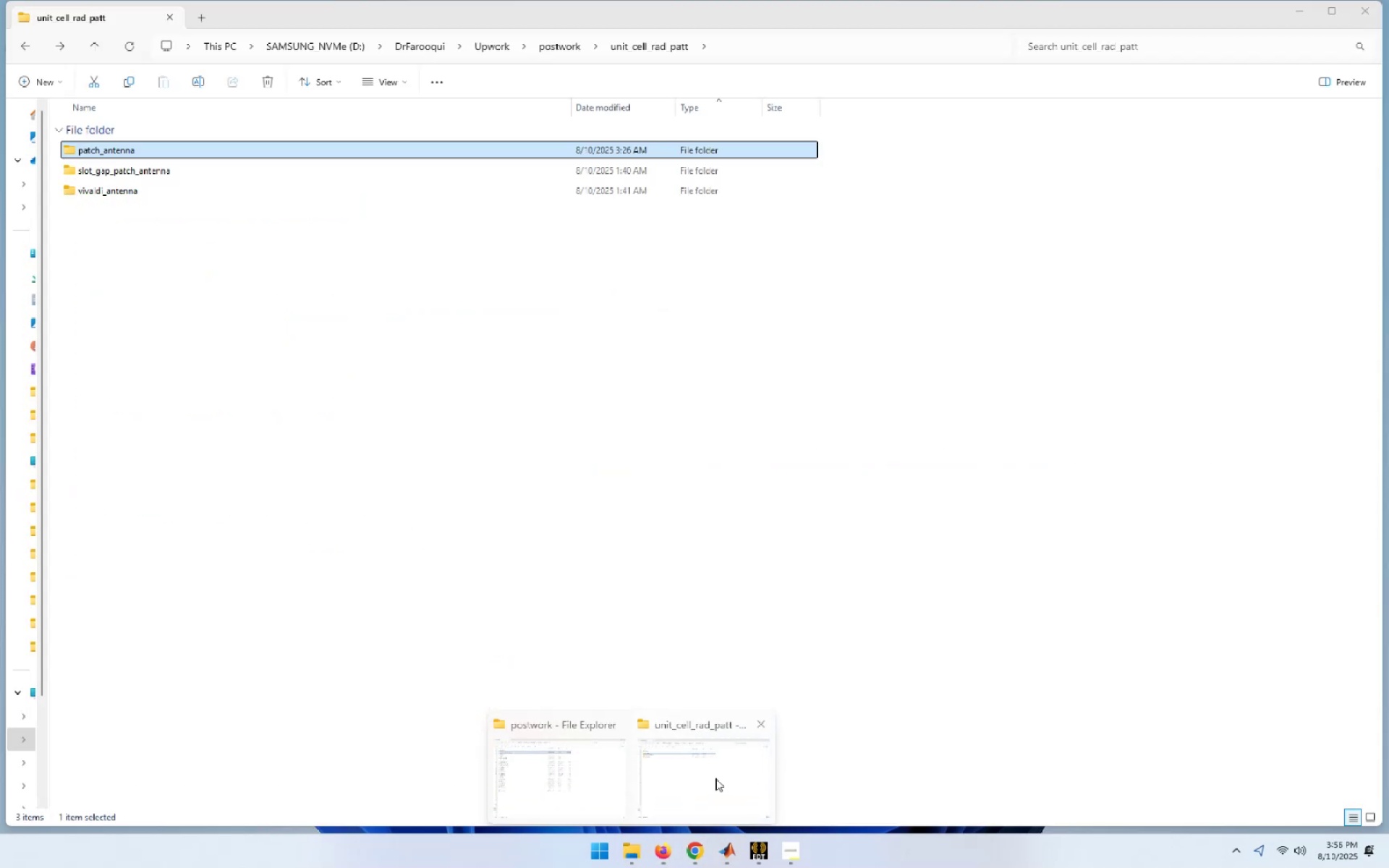 
left_click([715, 778])
 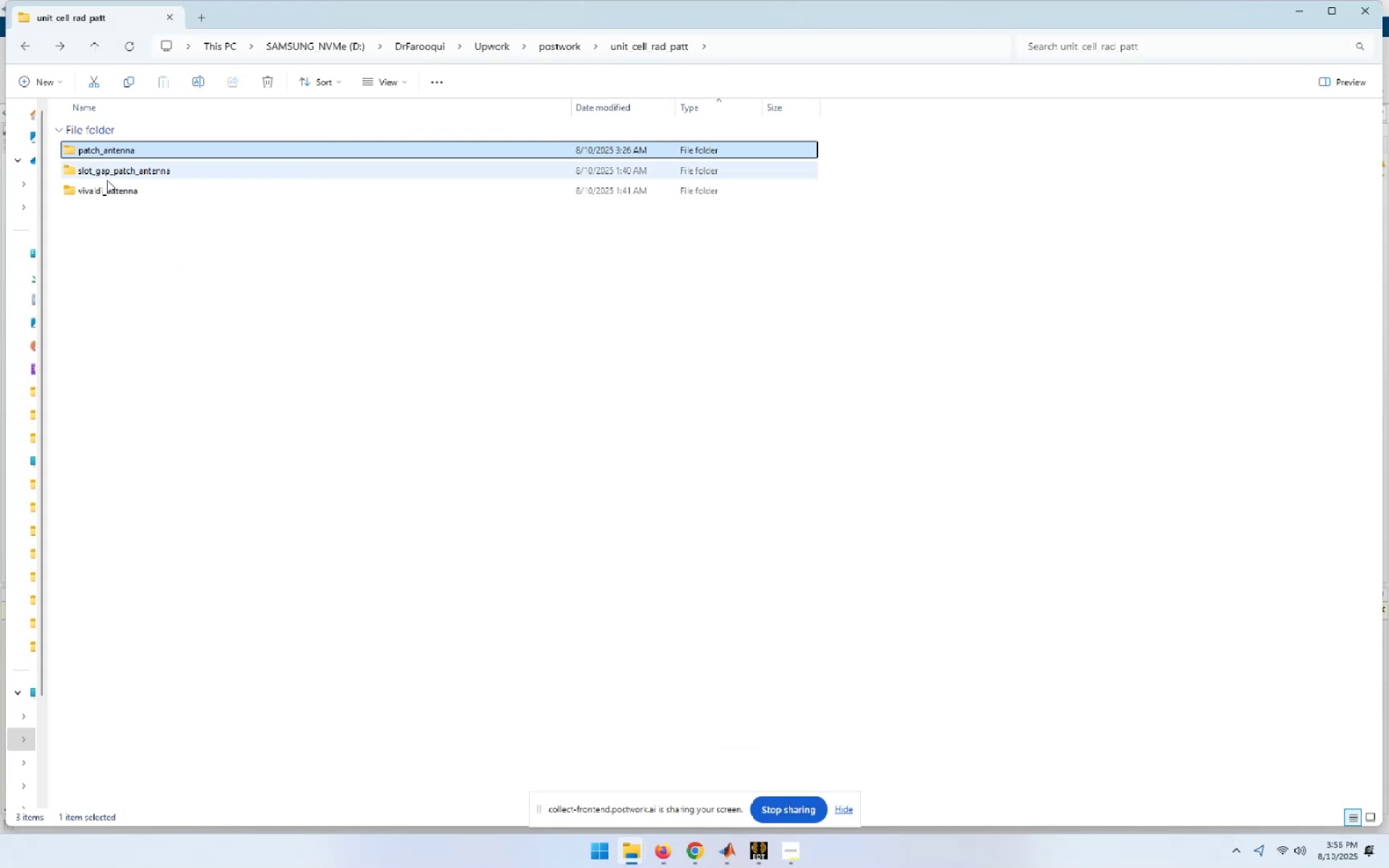 
double_click([114, 195])
 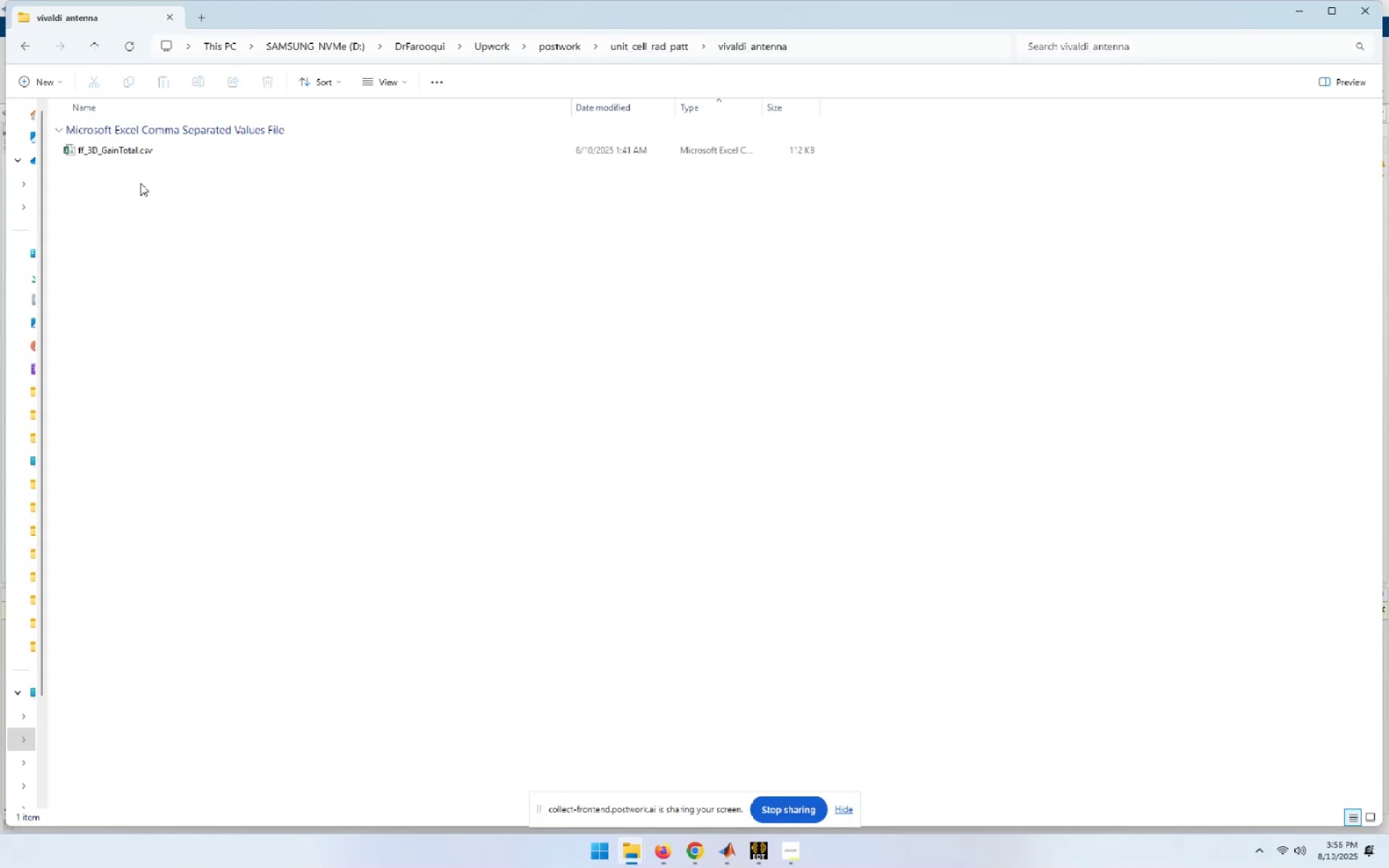 
double_click([132, 156])
 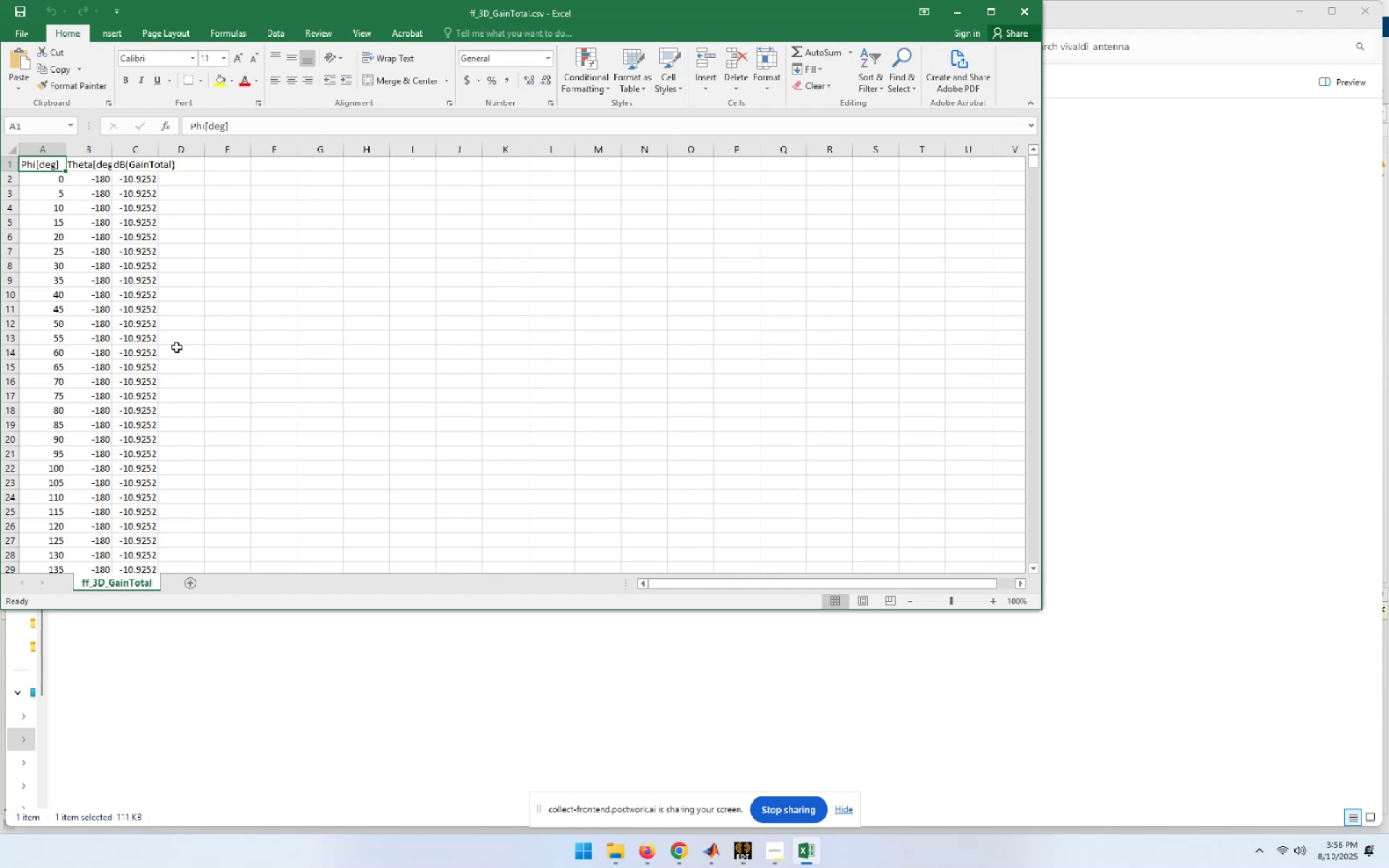 
wait(7.46)
 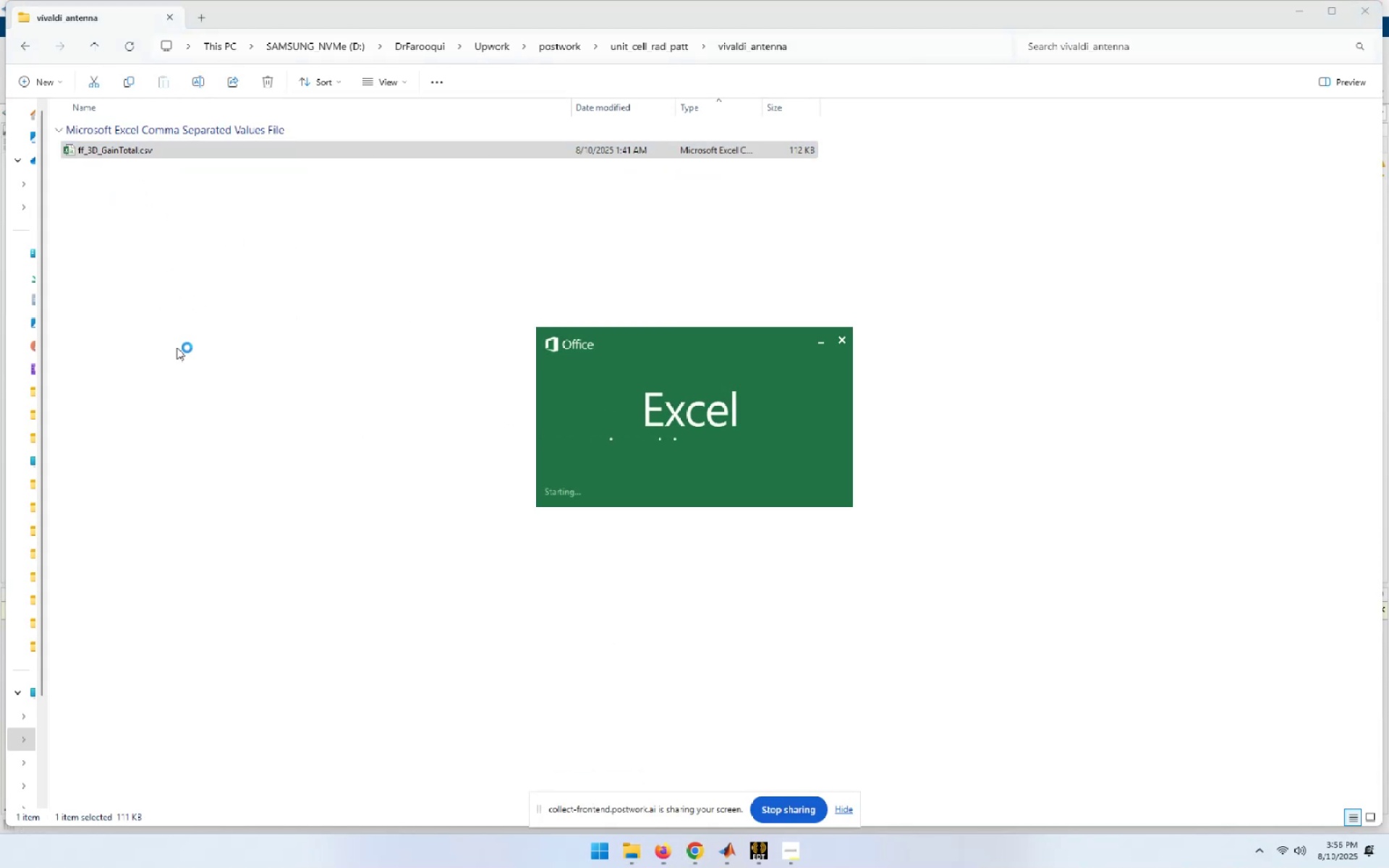 
left_click([1036, 13])
 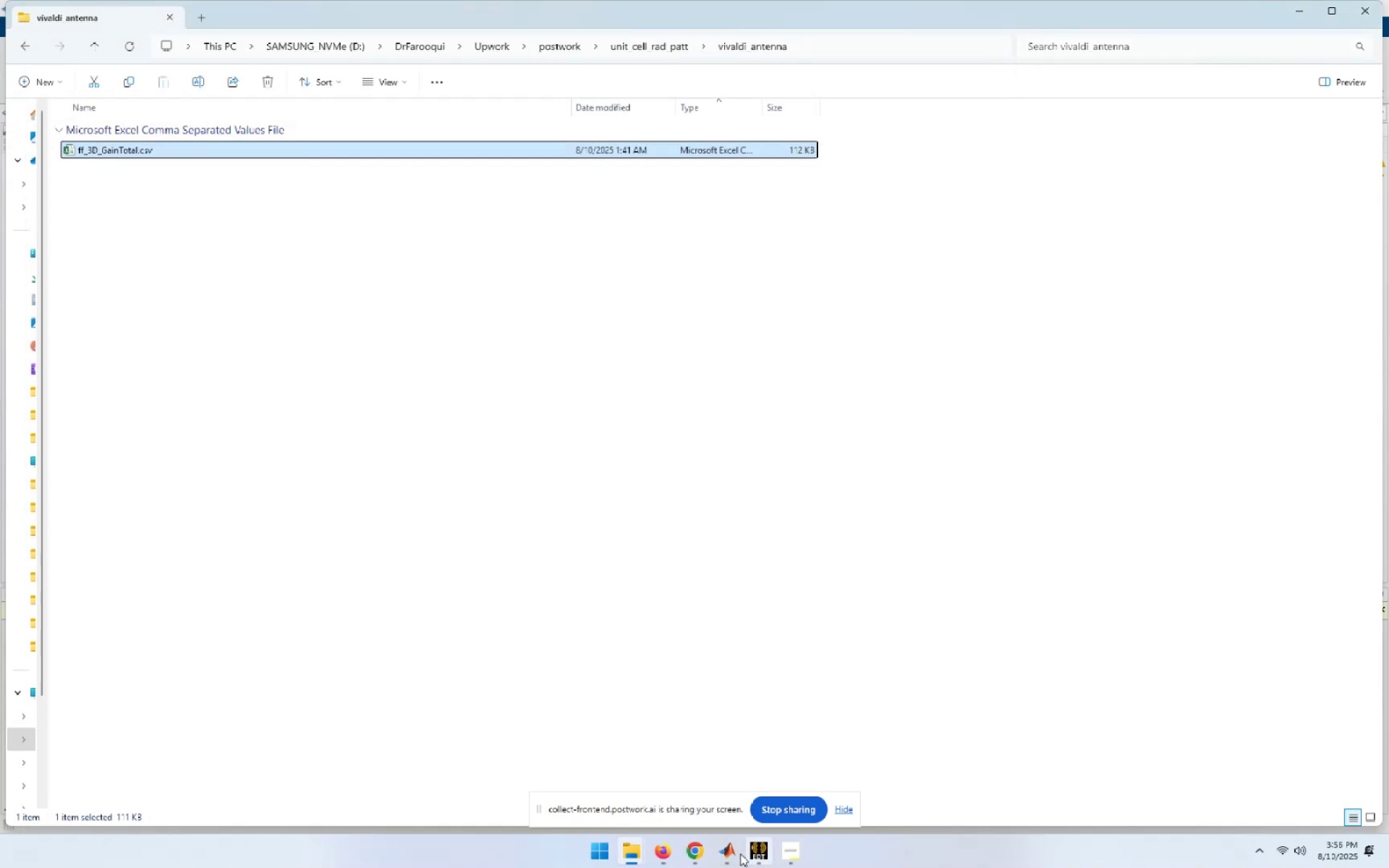 
left_click([765, 854])
 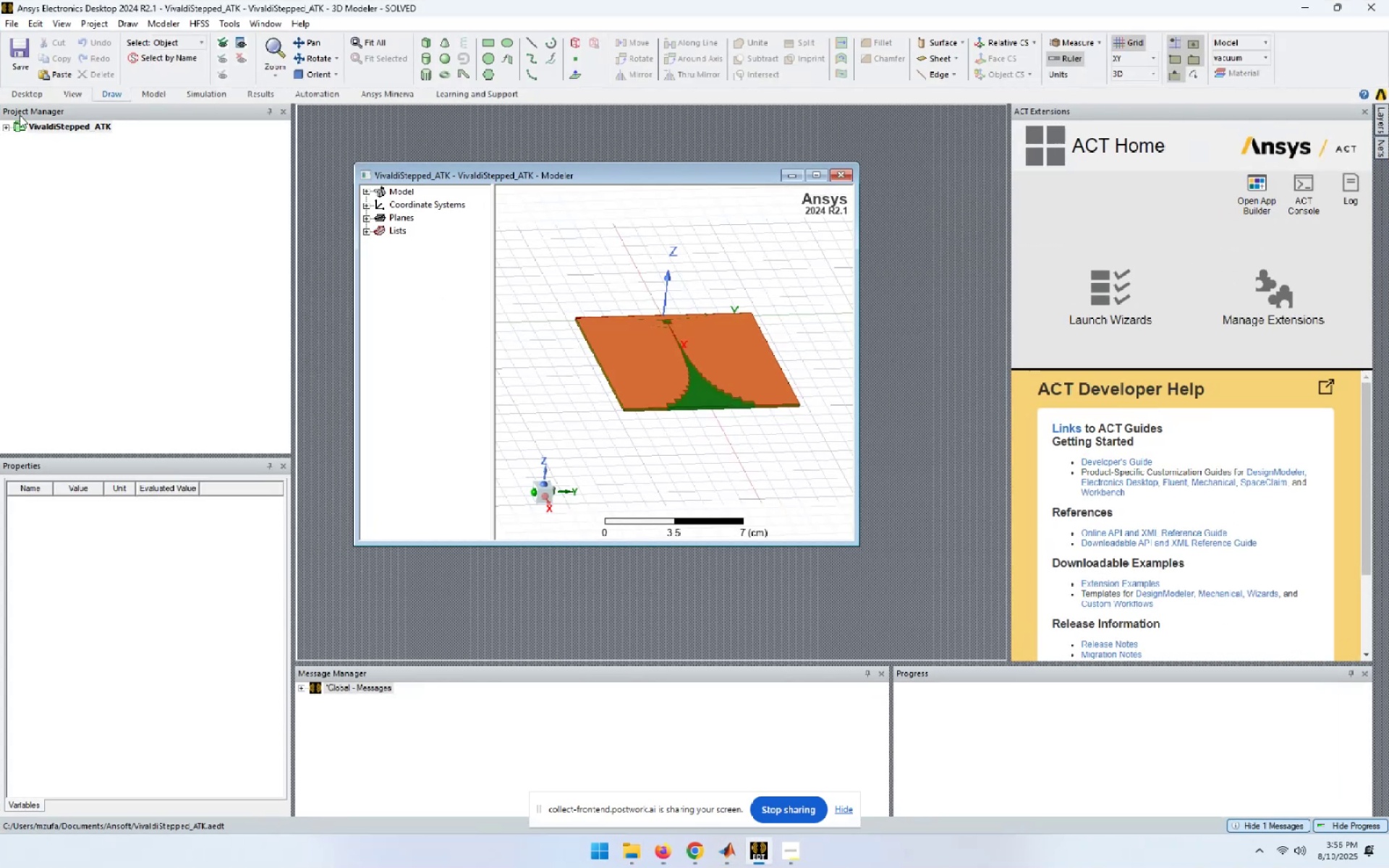 
left_click([1, 129])
 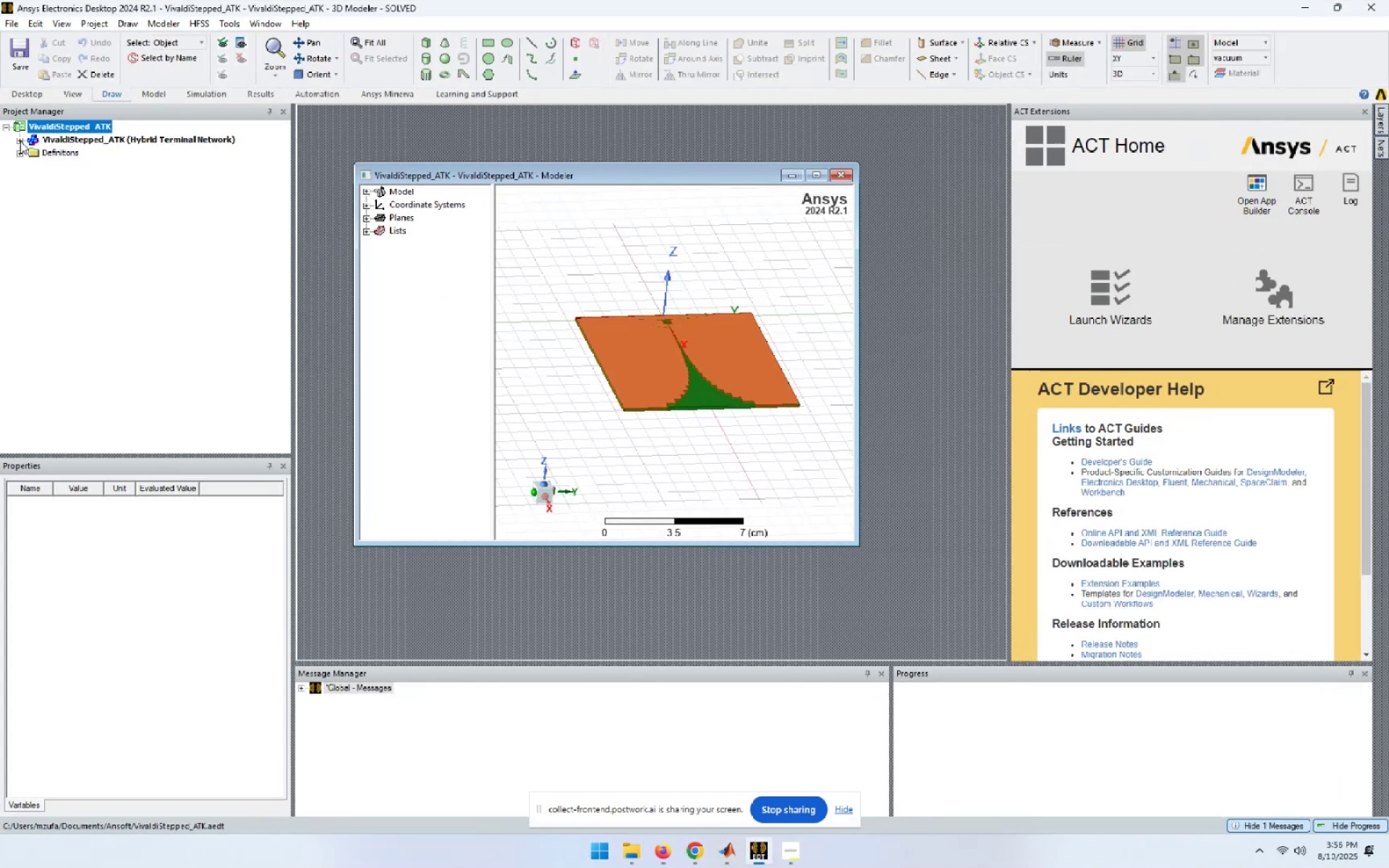 
left_click([20, 141])
 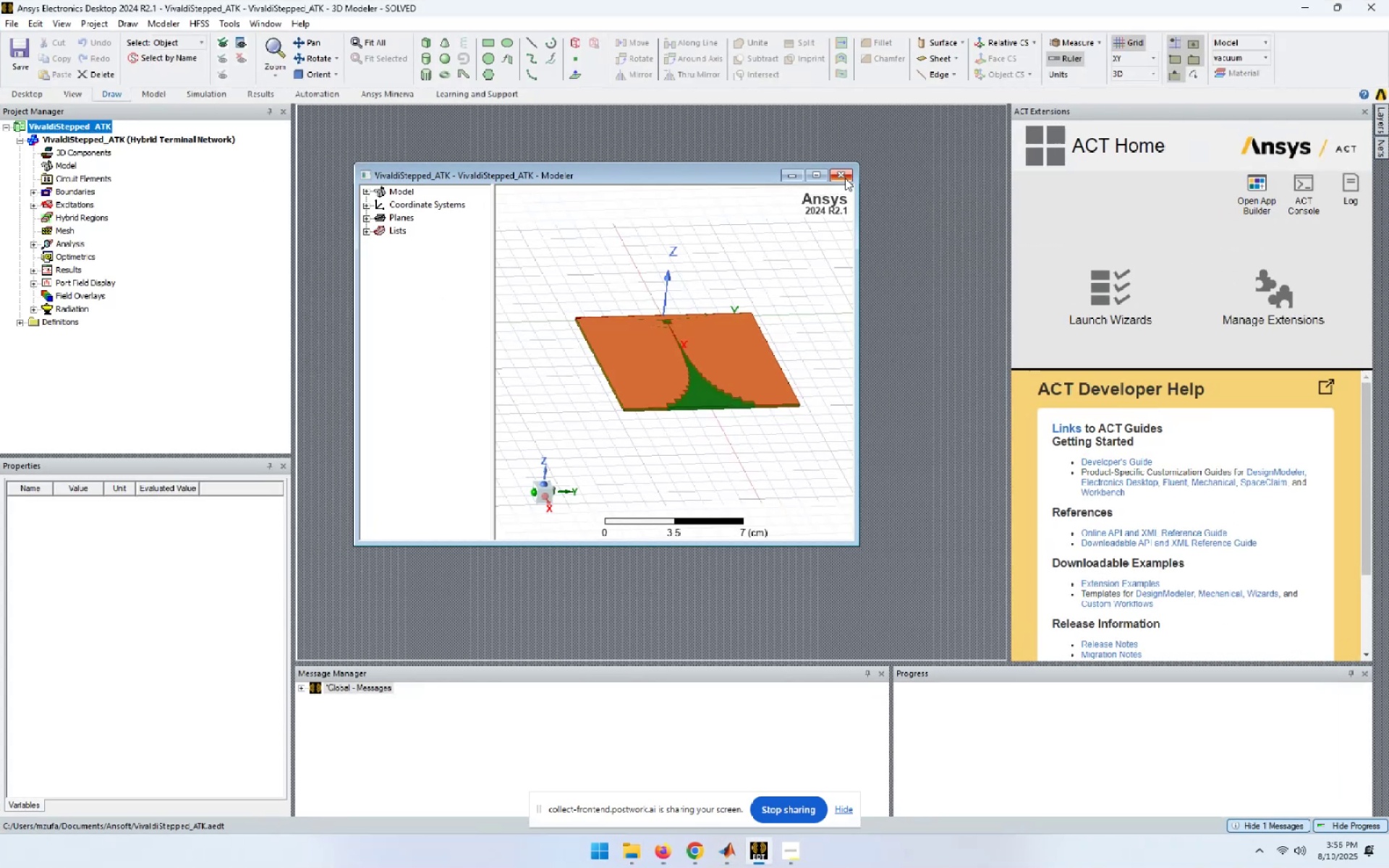 
left_click([817, 178])
 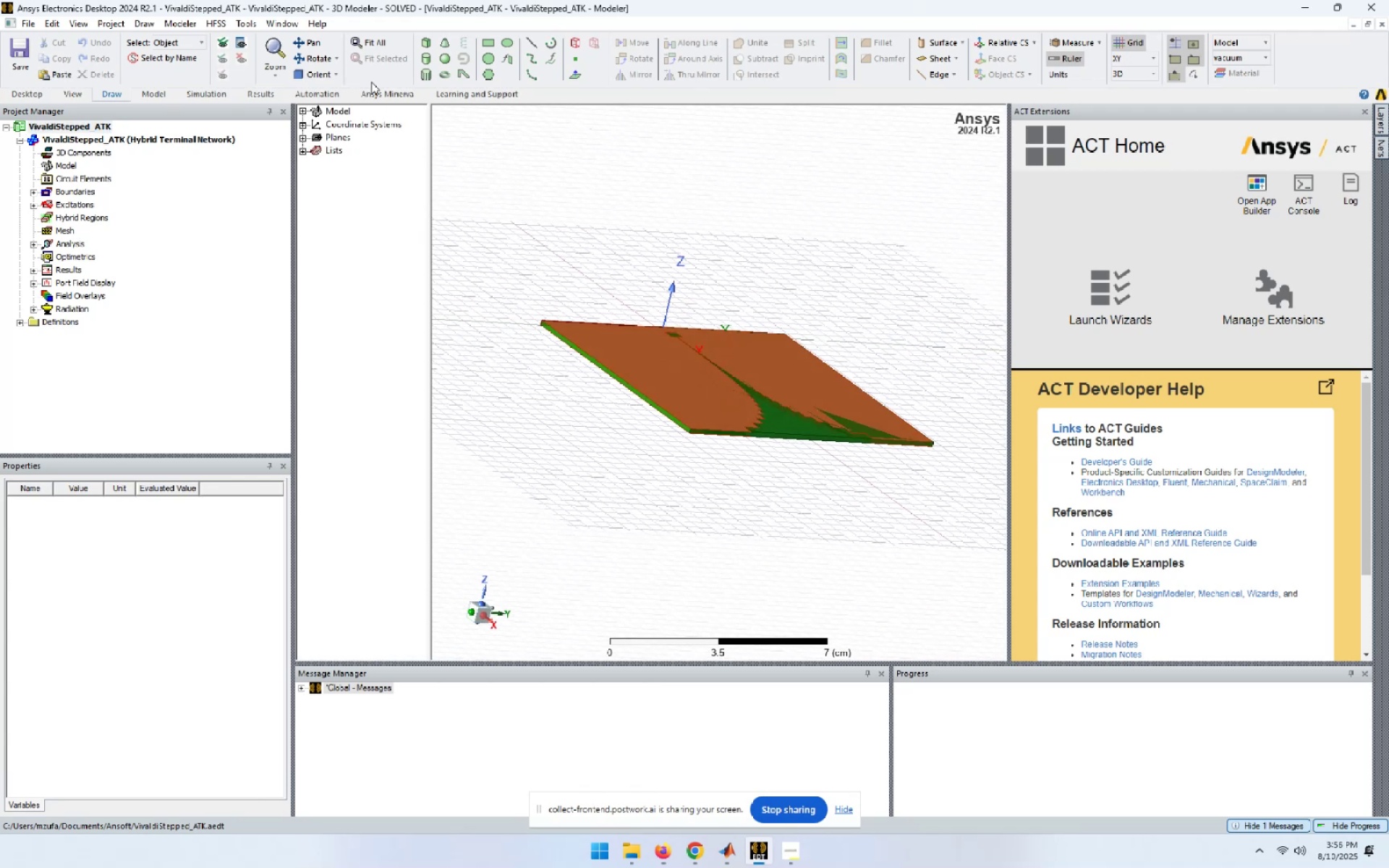 
left_click([334, 75])
 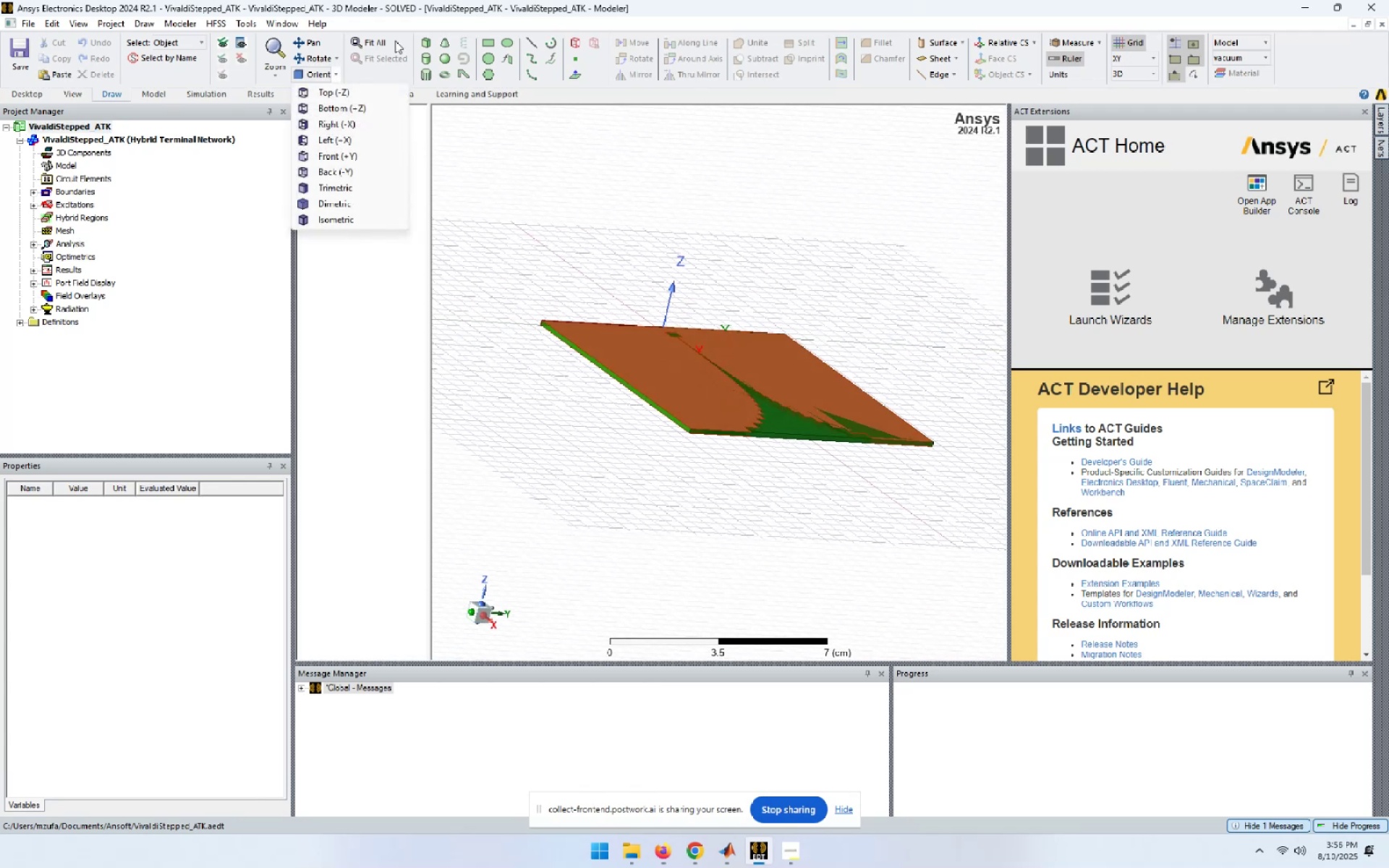 
left_click([375, 40])
 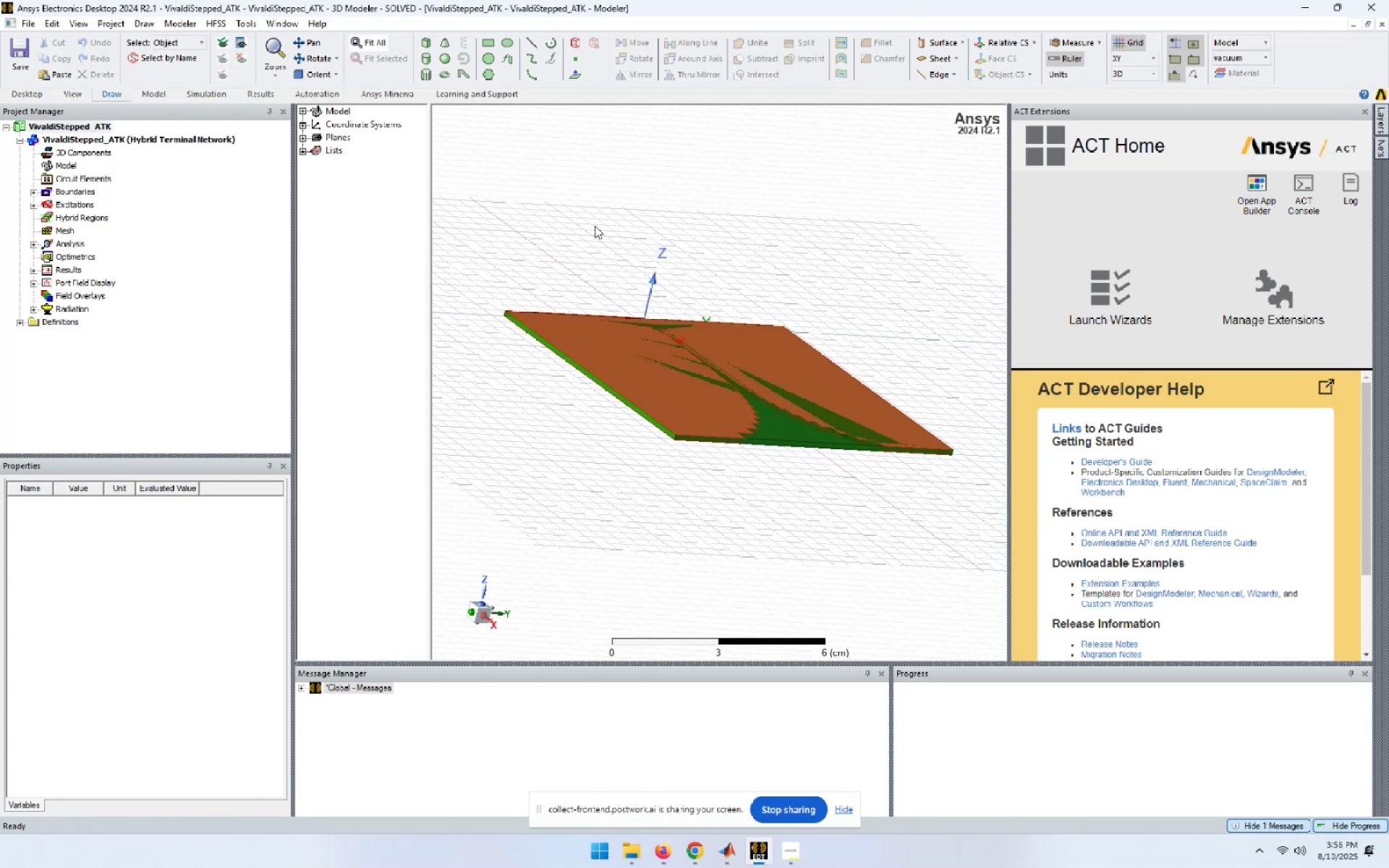 
left_click([595, 221])
 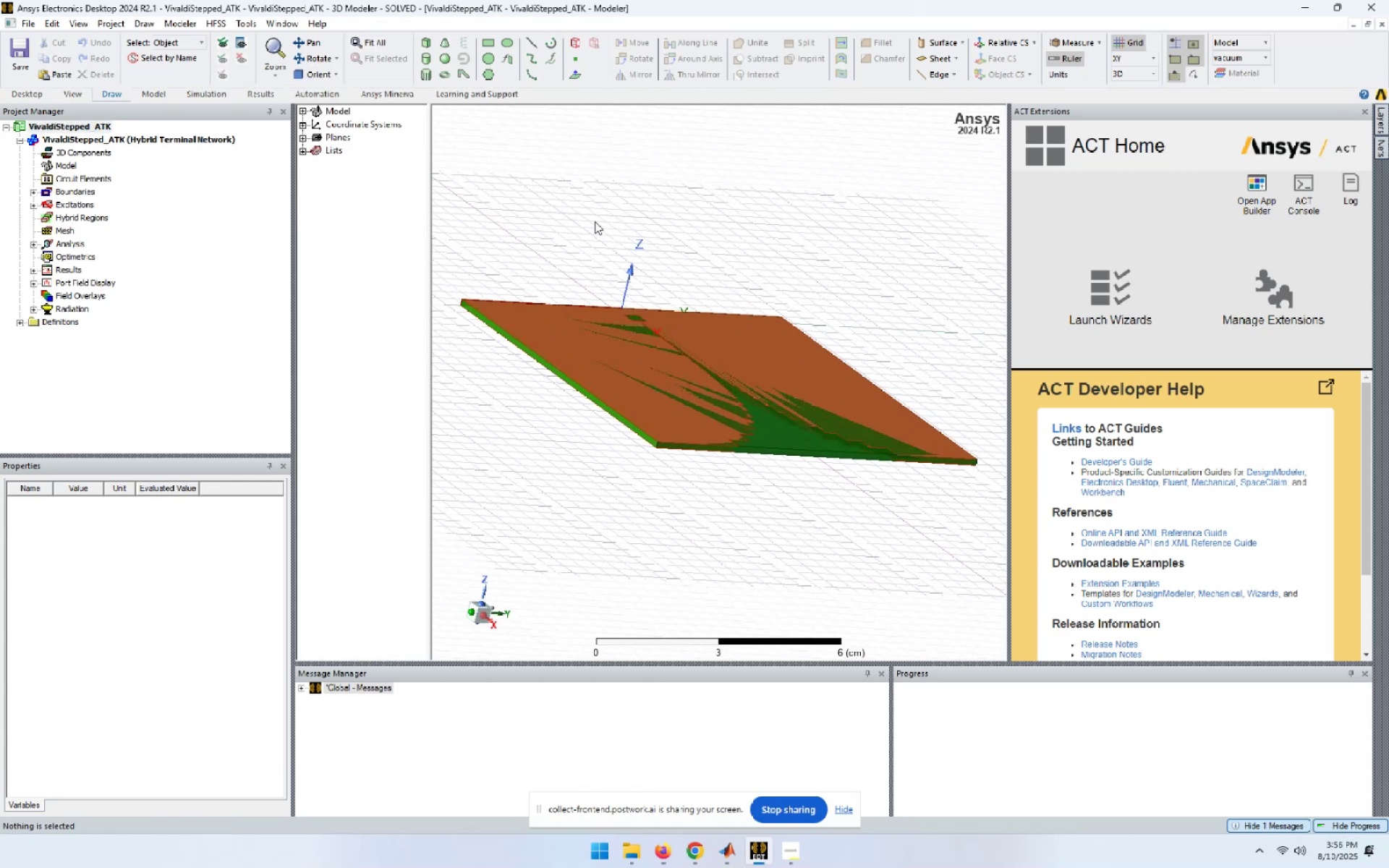 
key(Control+D)
 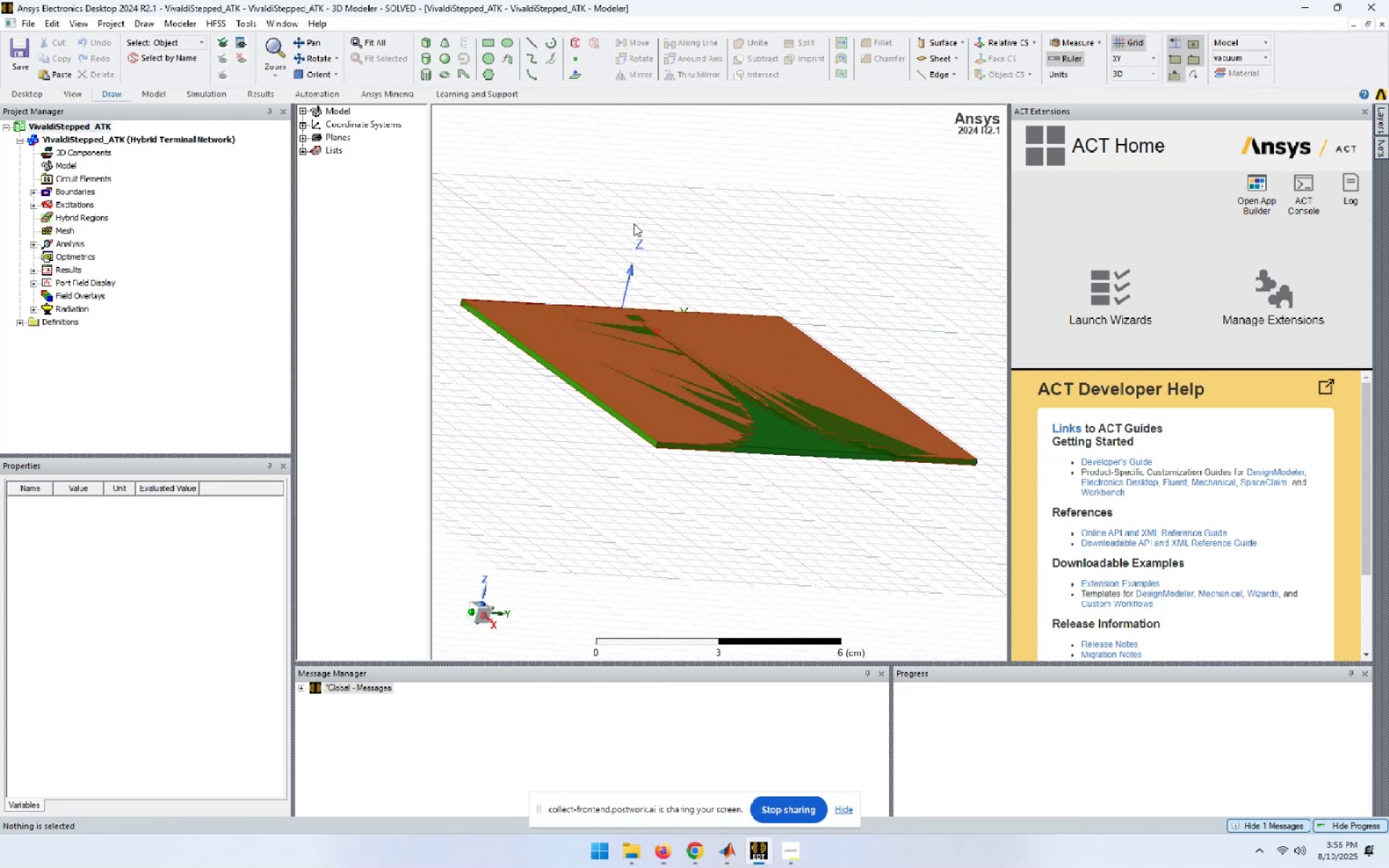 
left_click([640, 205])
 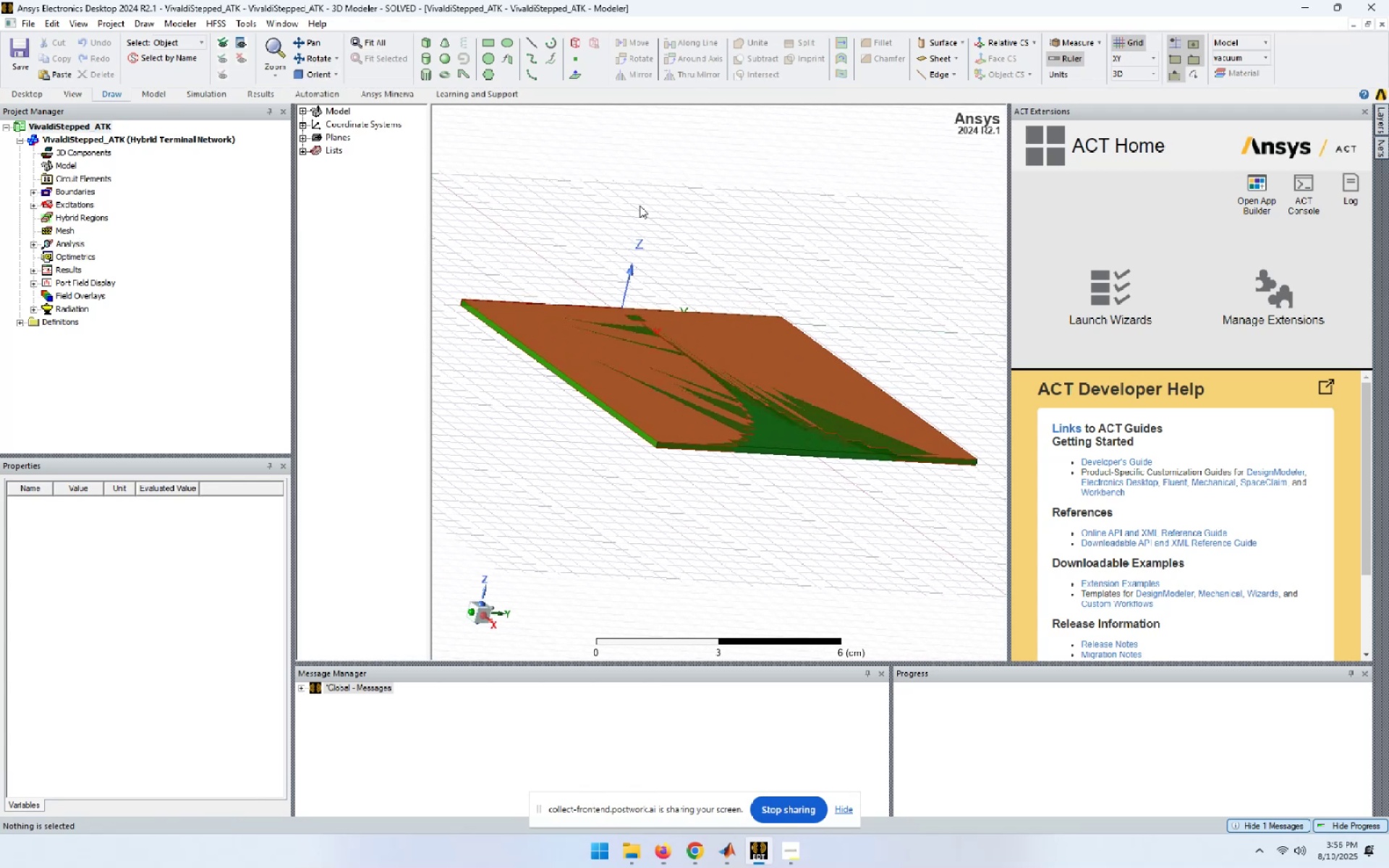 
key(Control+D)
 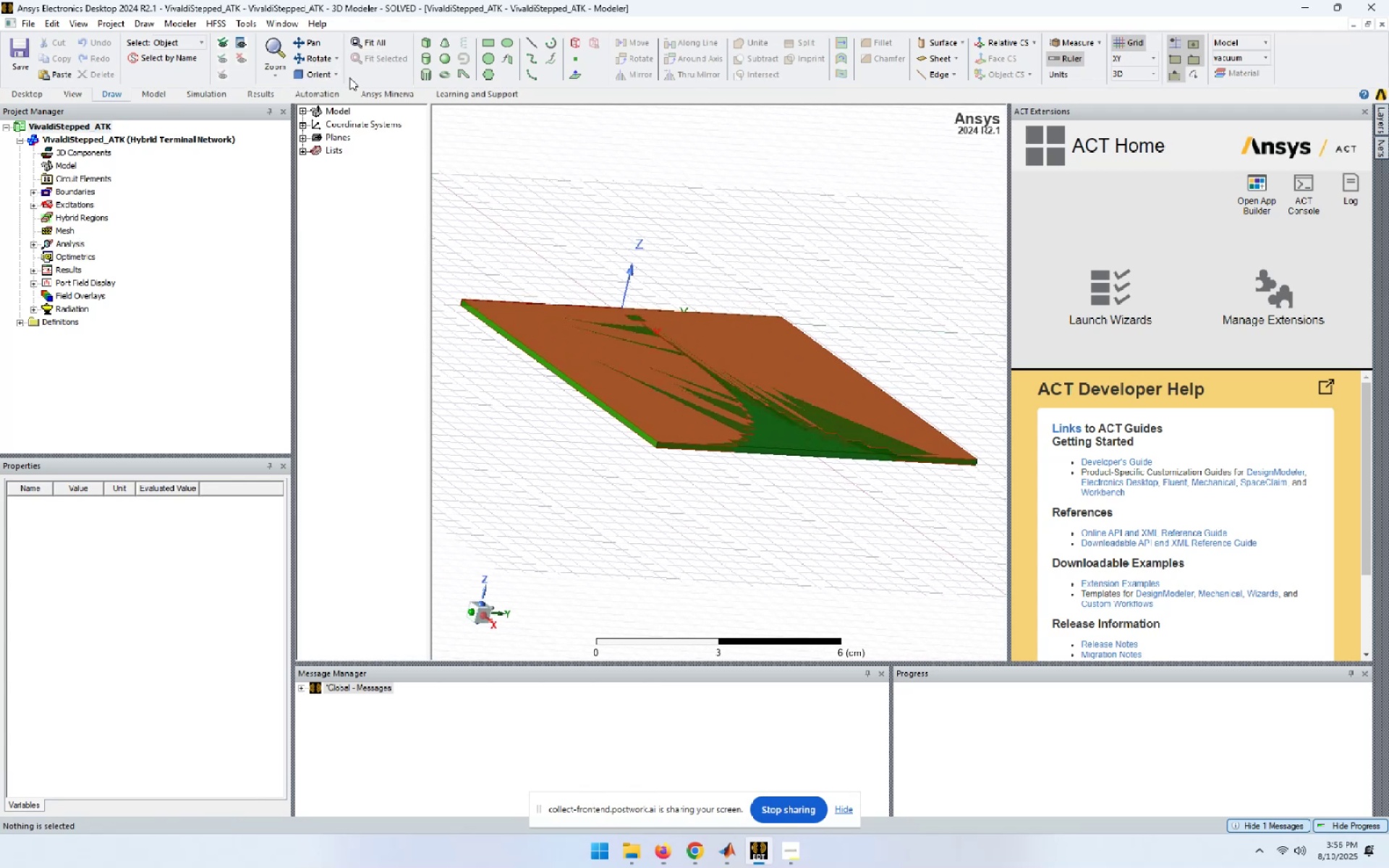 
left_click([336, 74])
 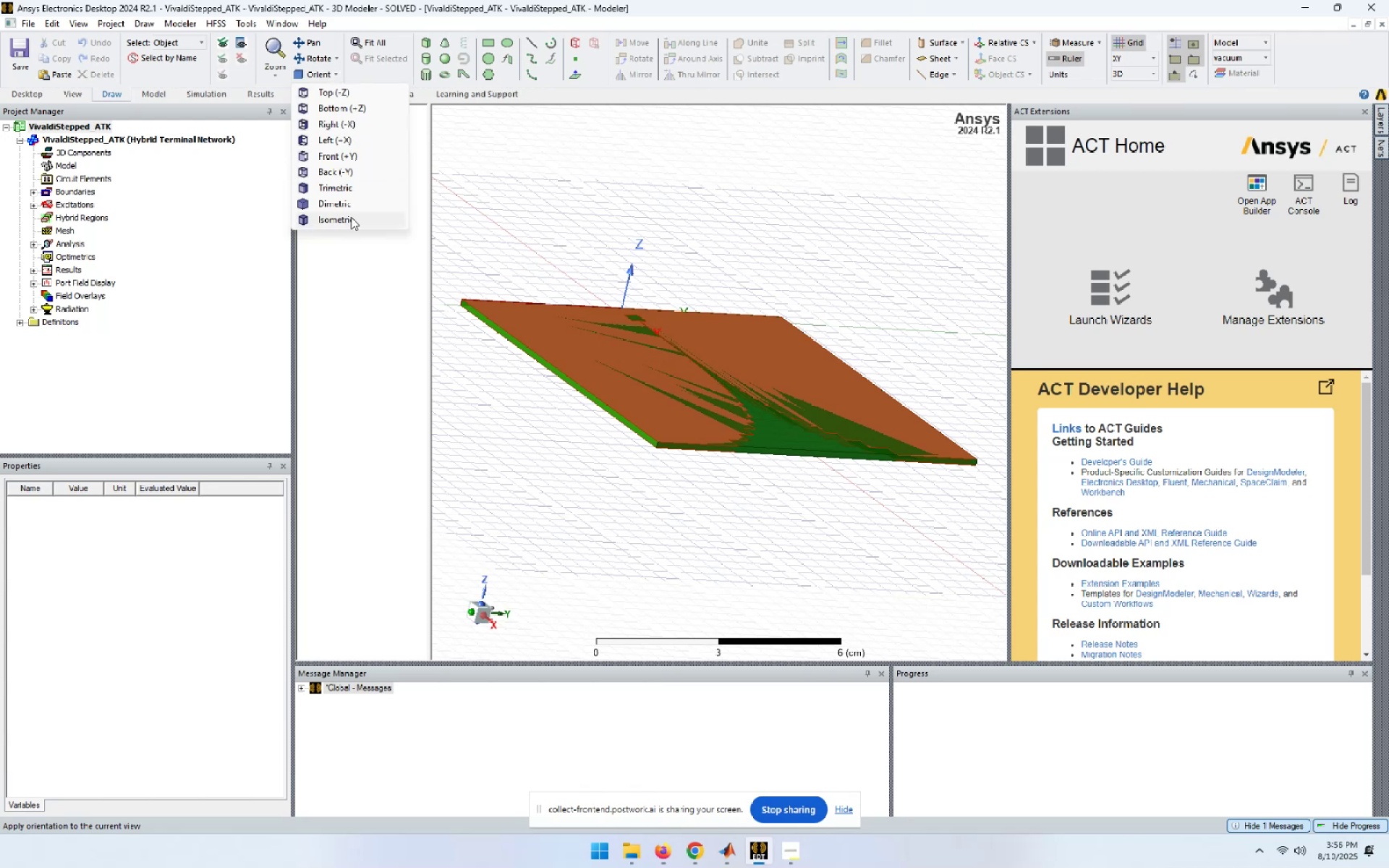 
left_click([351, 217])
 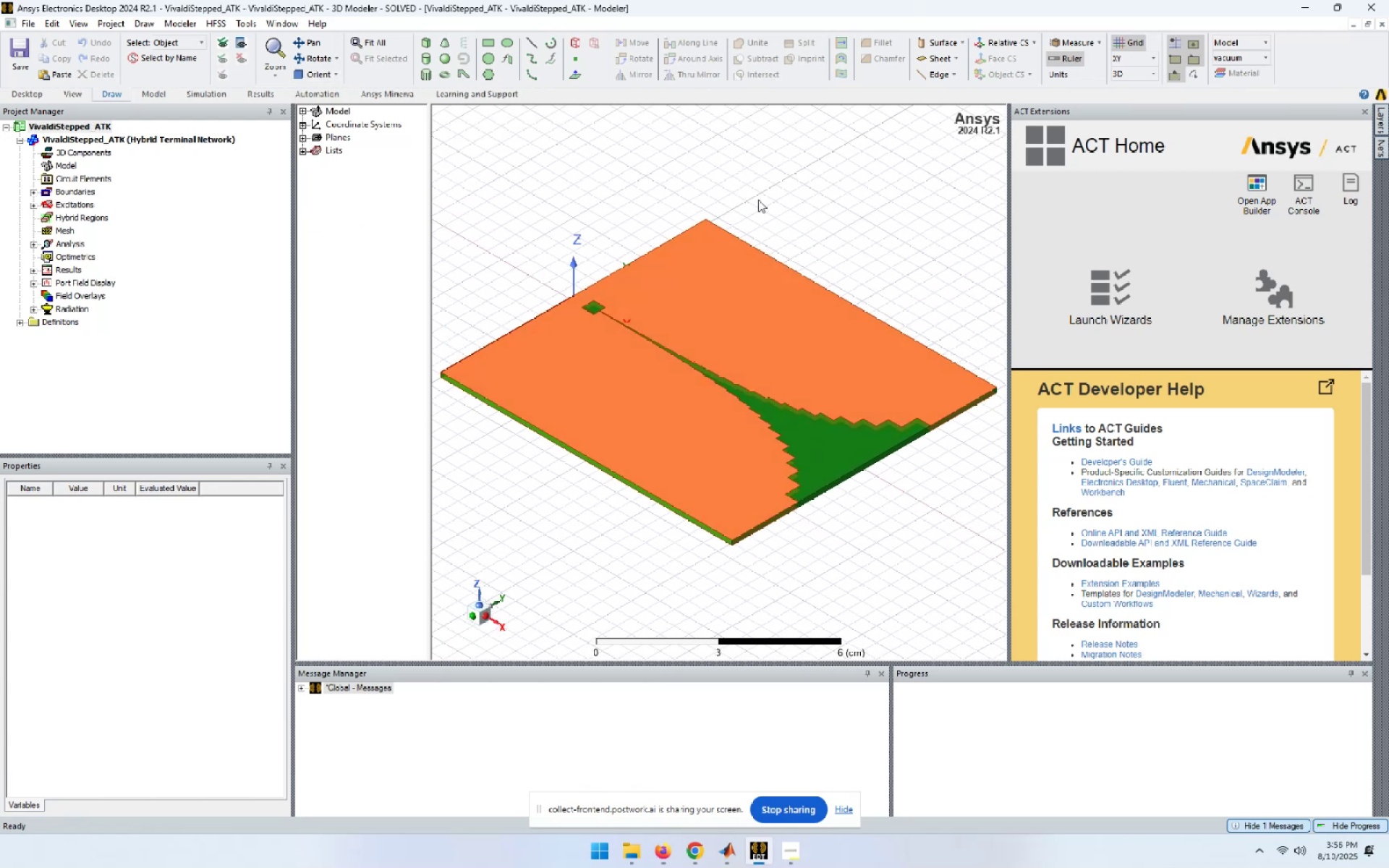 
left_click([830, 183])
 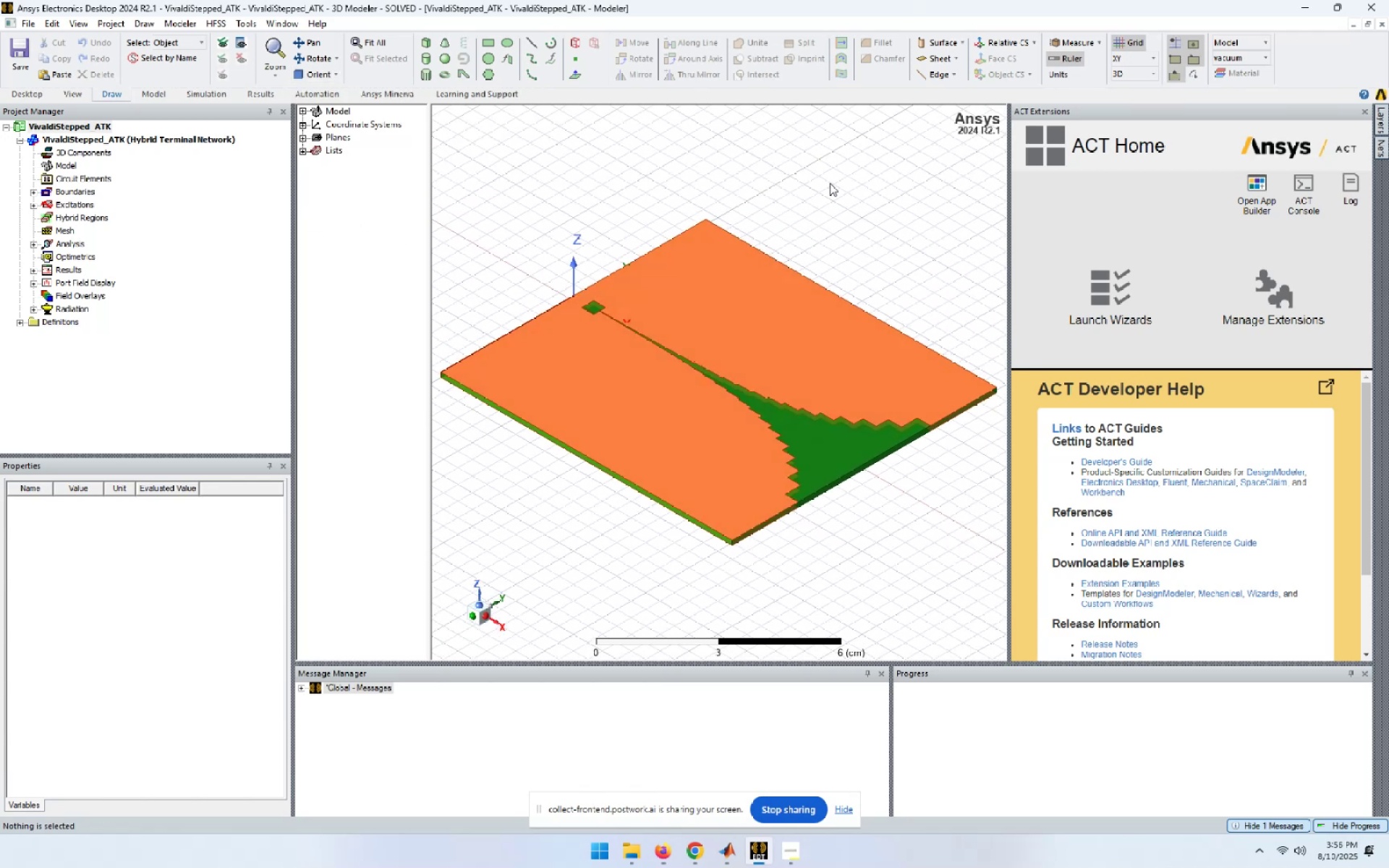 
key(Control+D)
 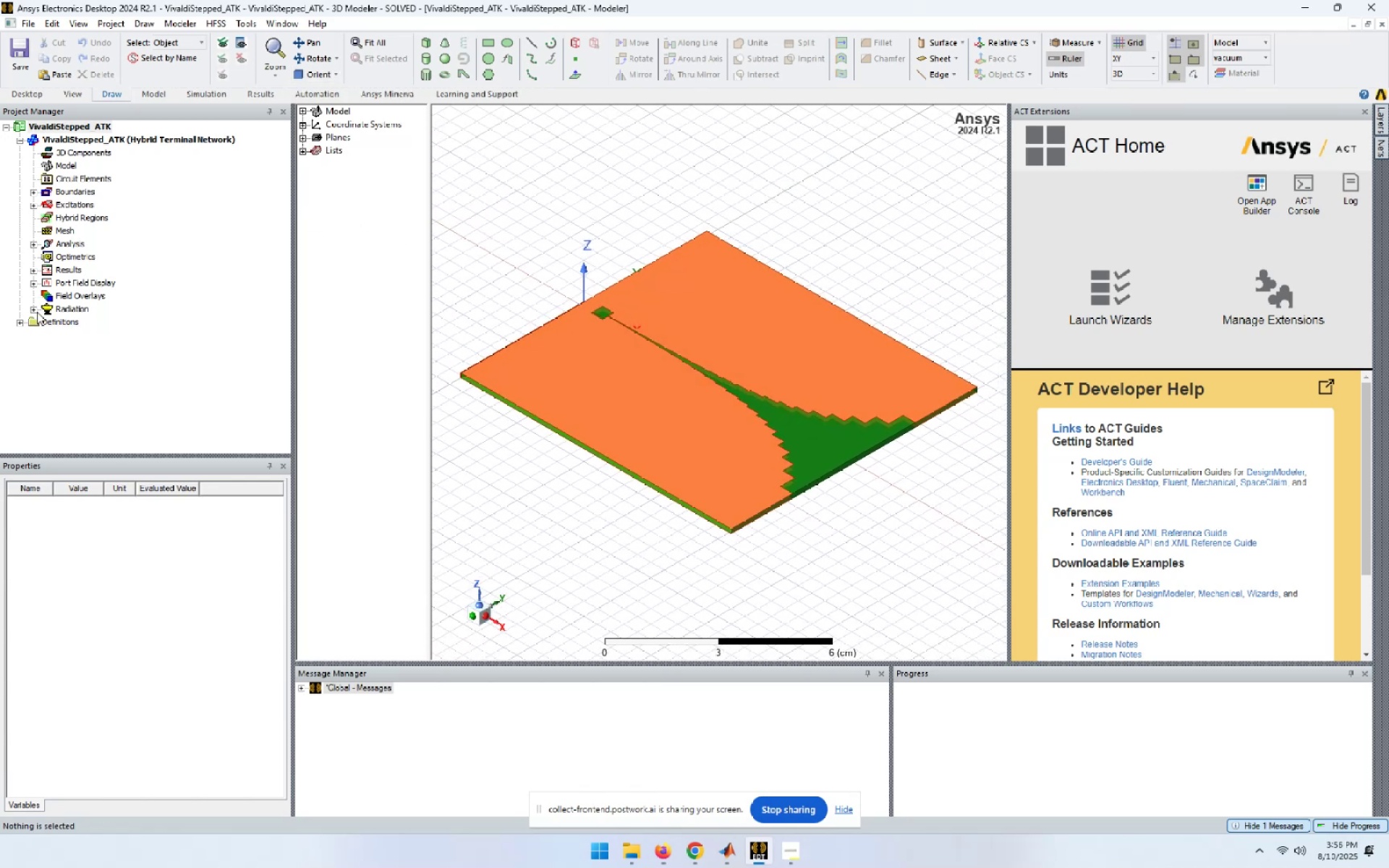 
left_click([34, 309])
 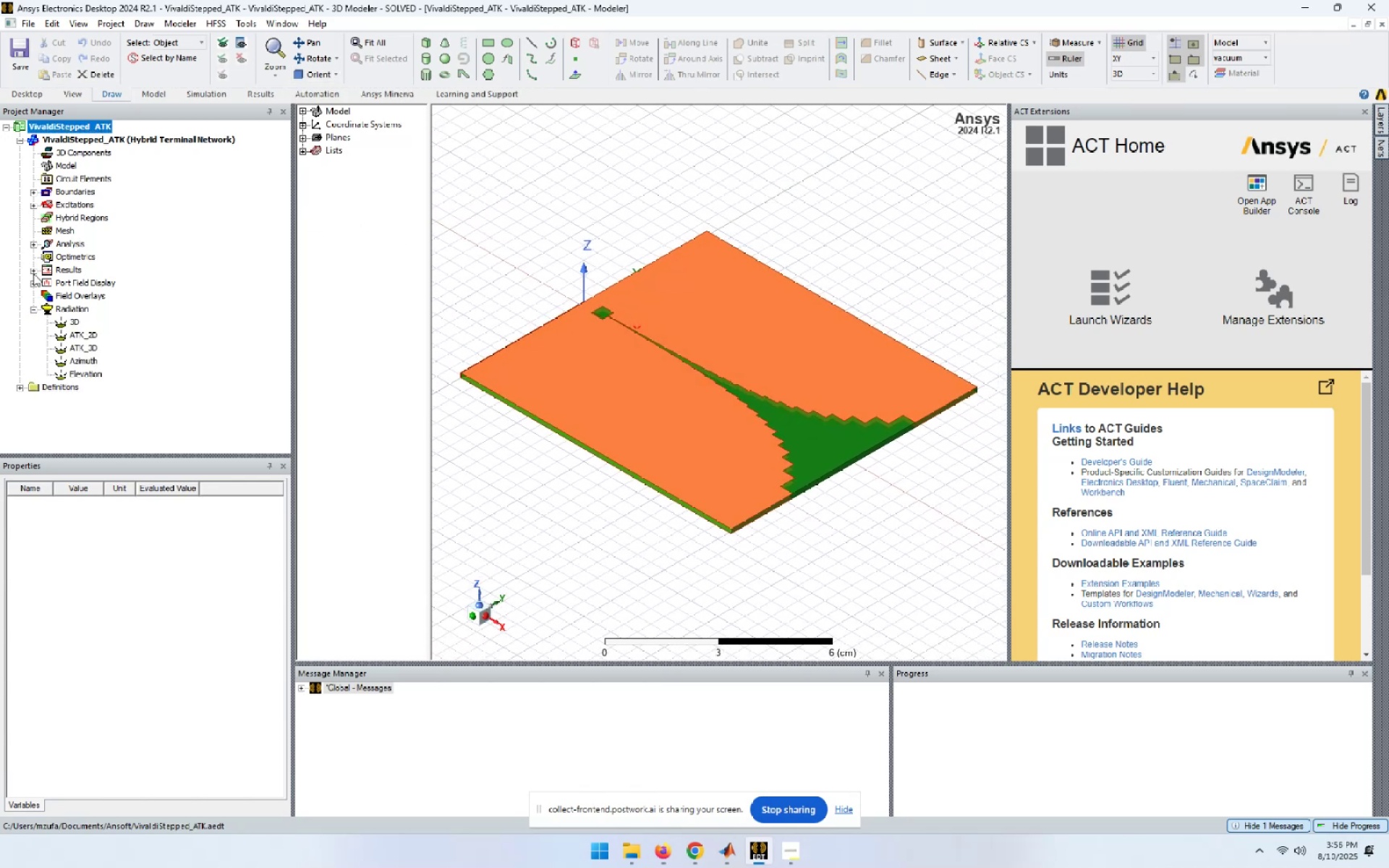 
left_click([27, 270])
 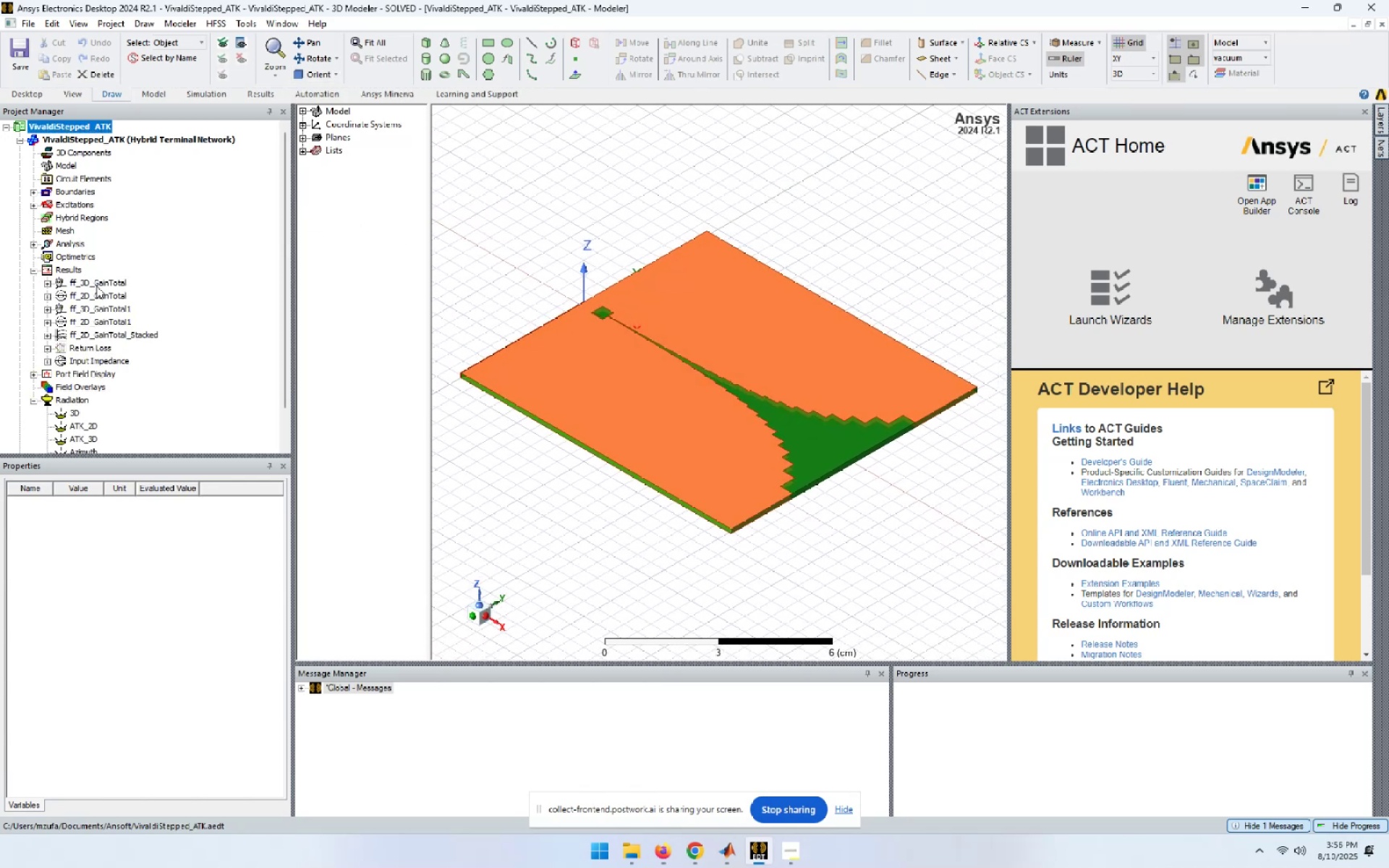 
double_click([96, 286])
 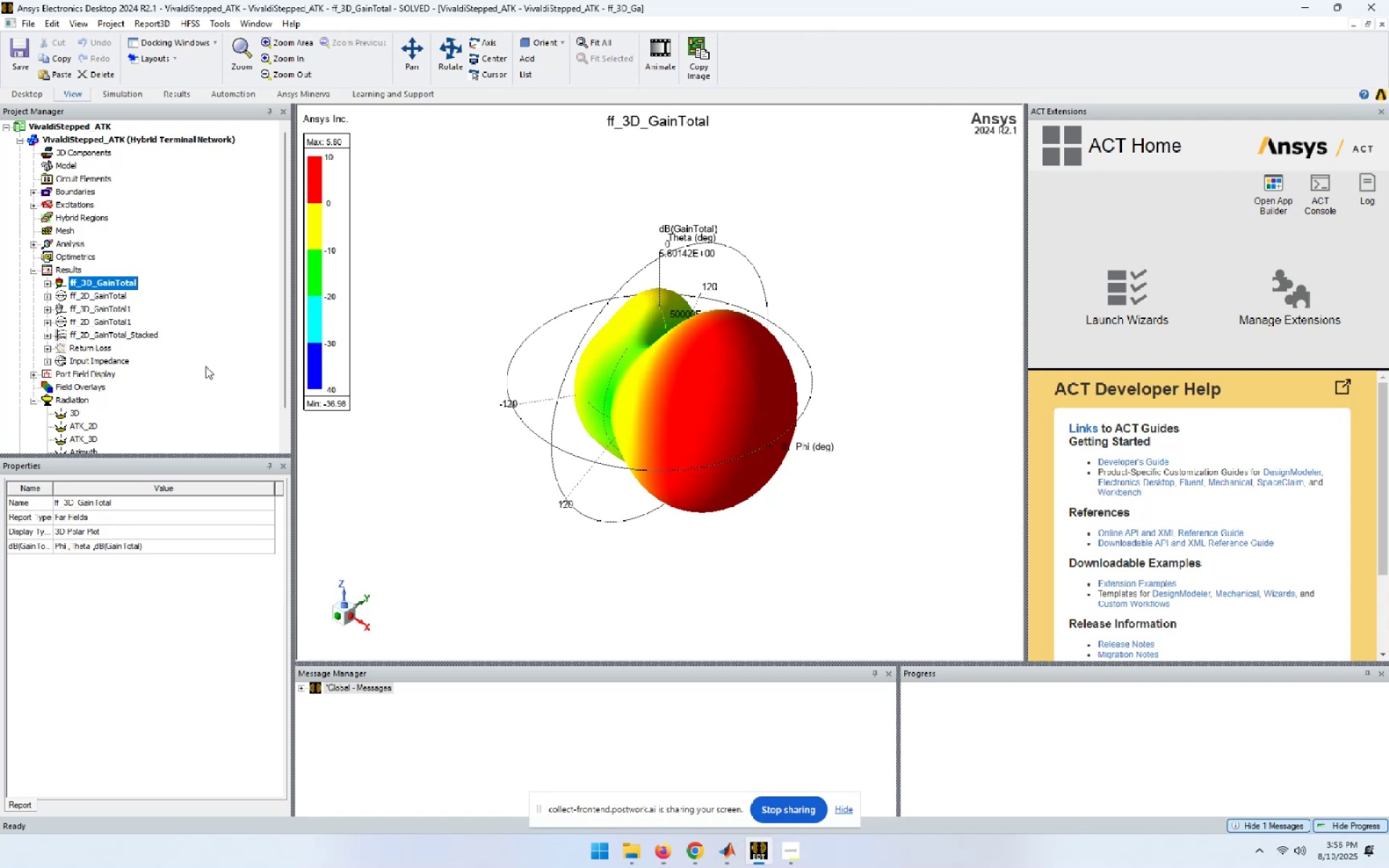 
left_click([46, 285])
 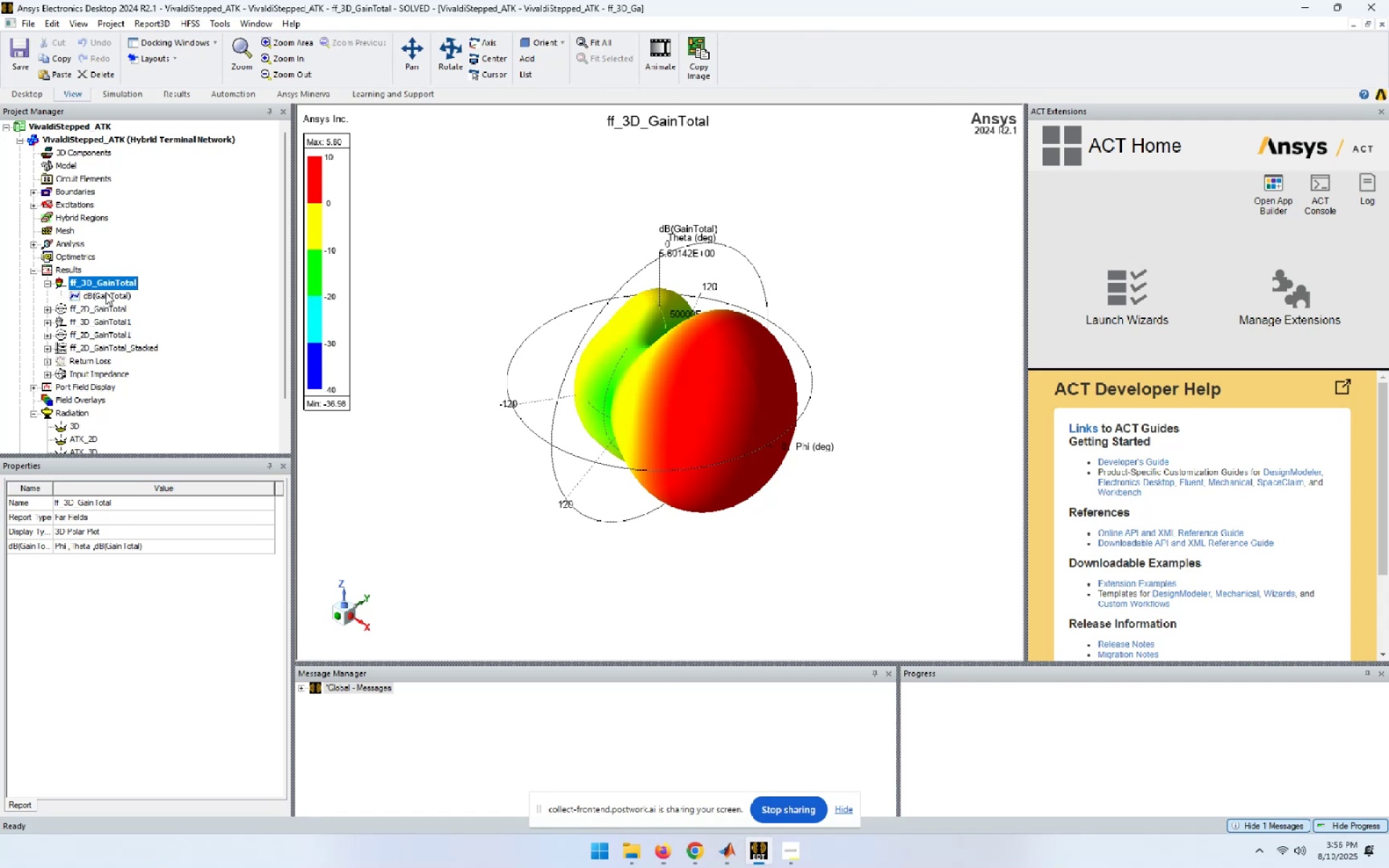 
double_click([106, 292])
 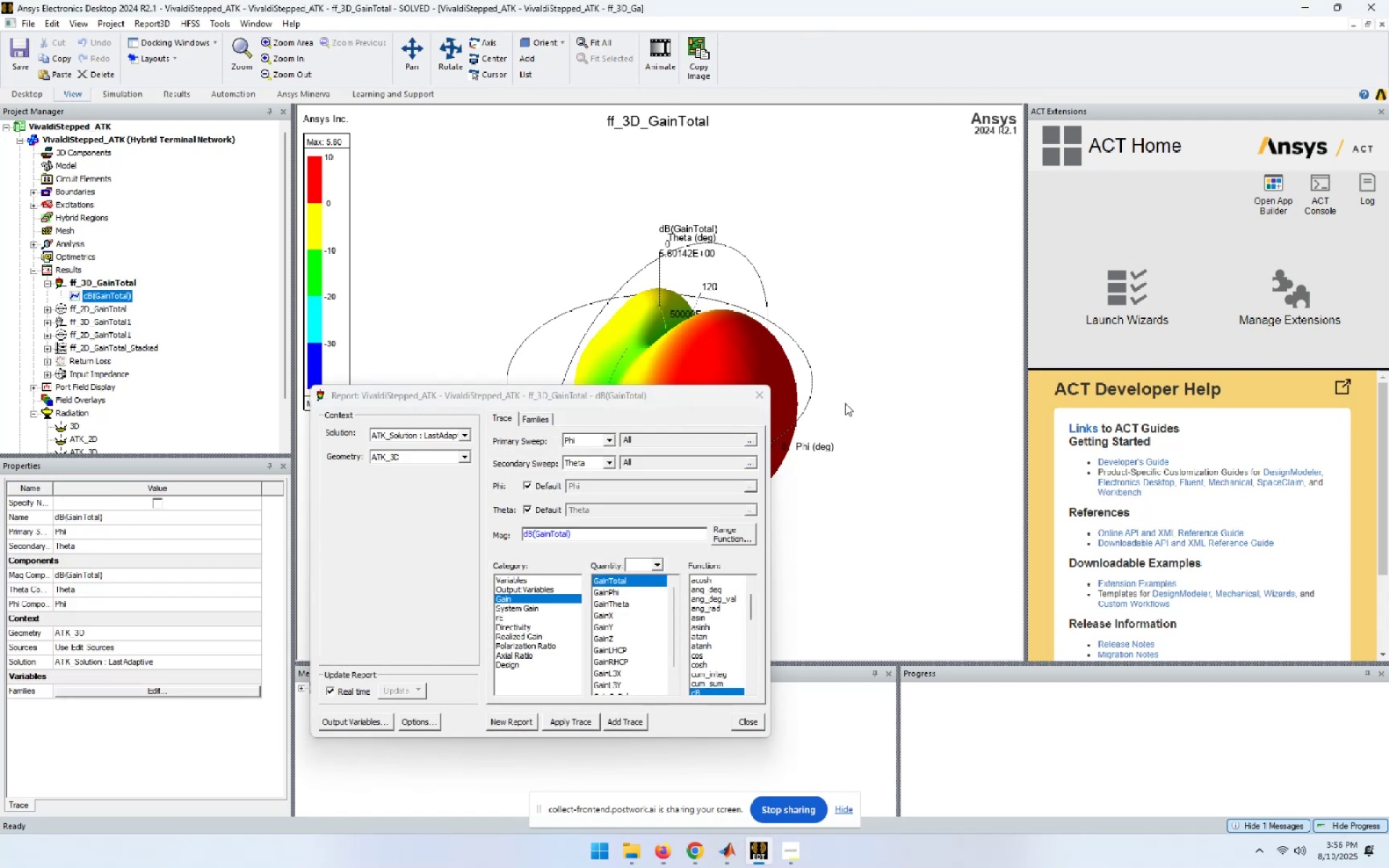 
left_click([759, 399])
 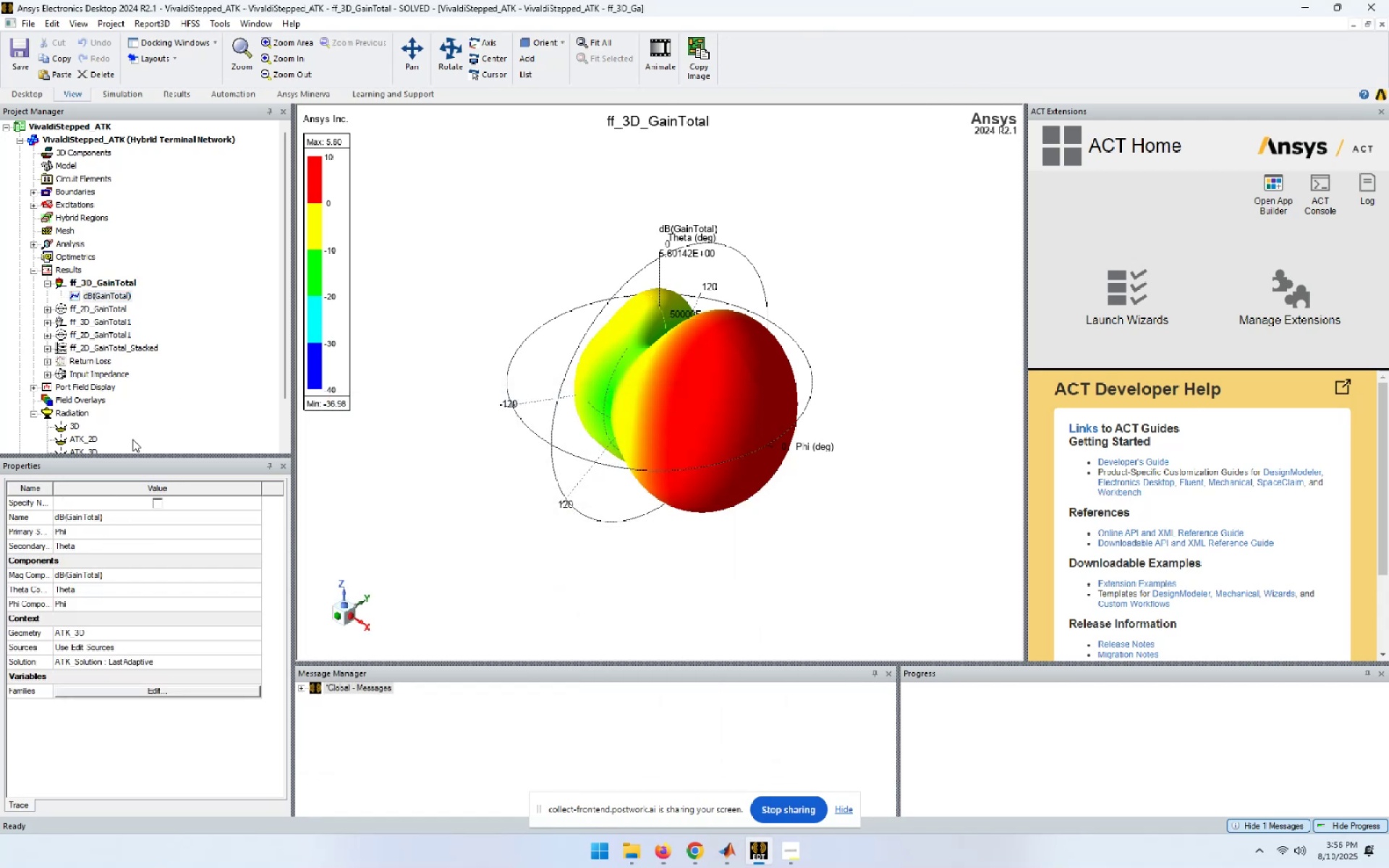 
scroll: coordinate [132, 439], scroll_direction: down, amount: 1.0
 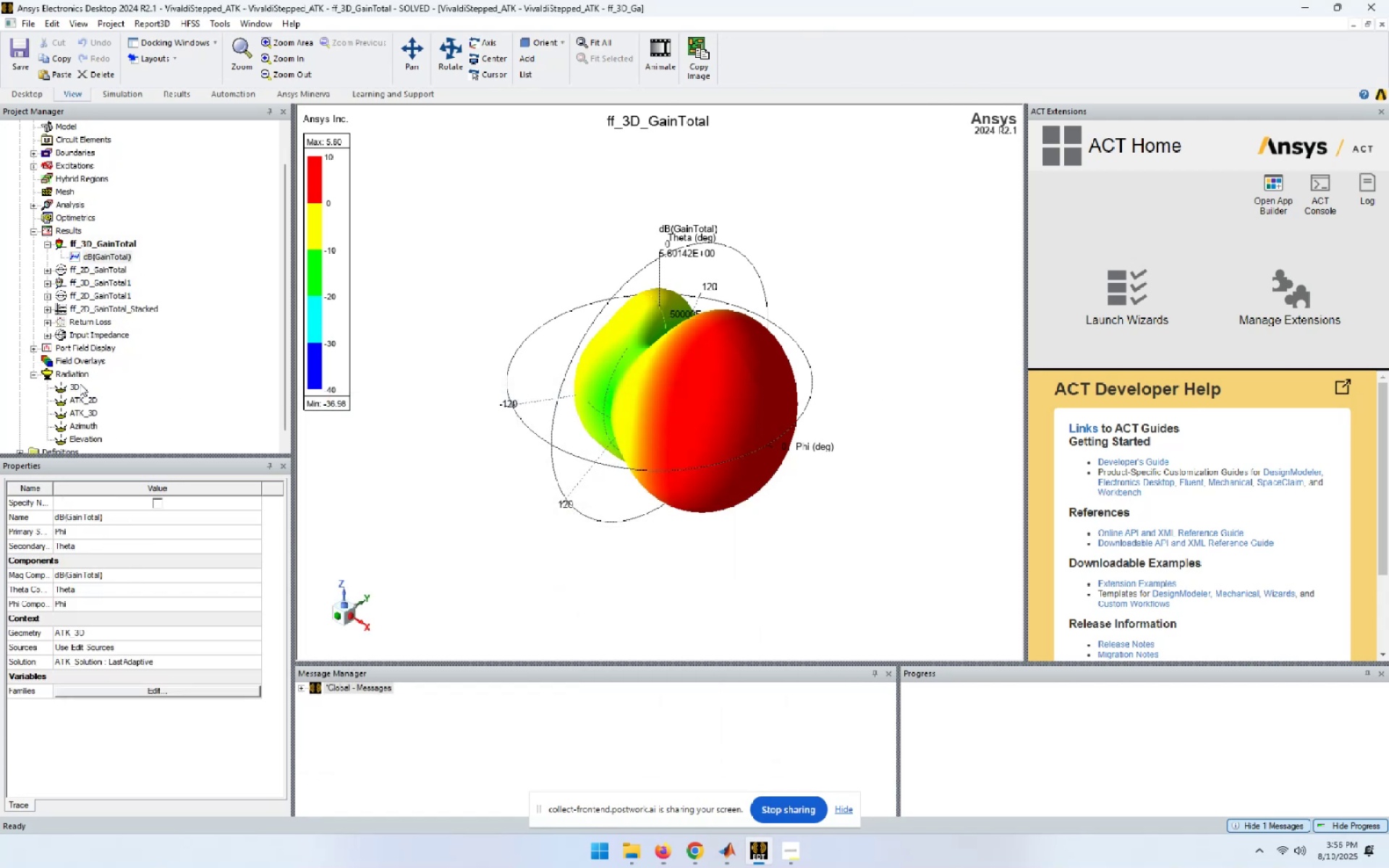 
double_click([69, 385])
 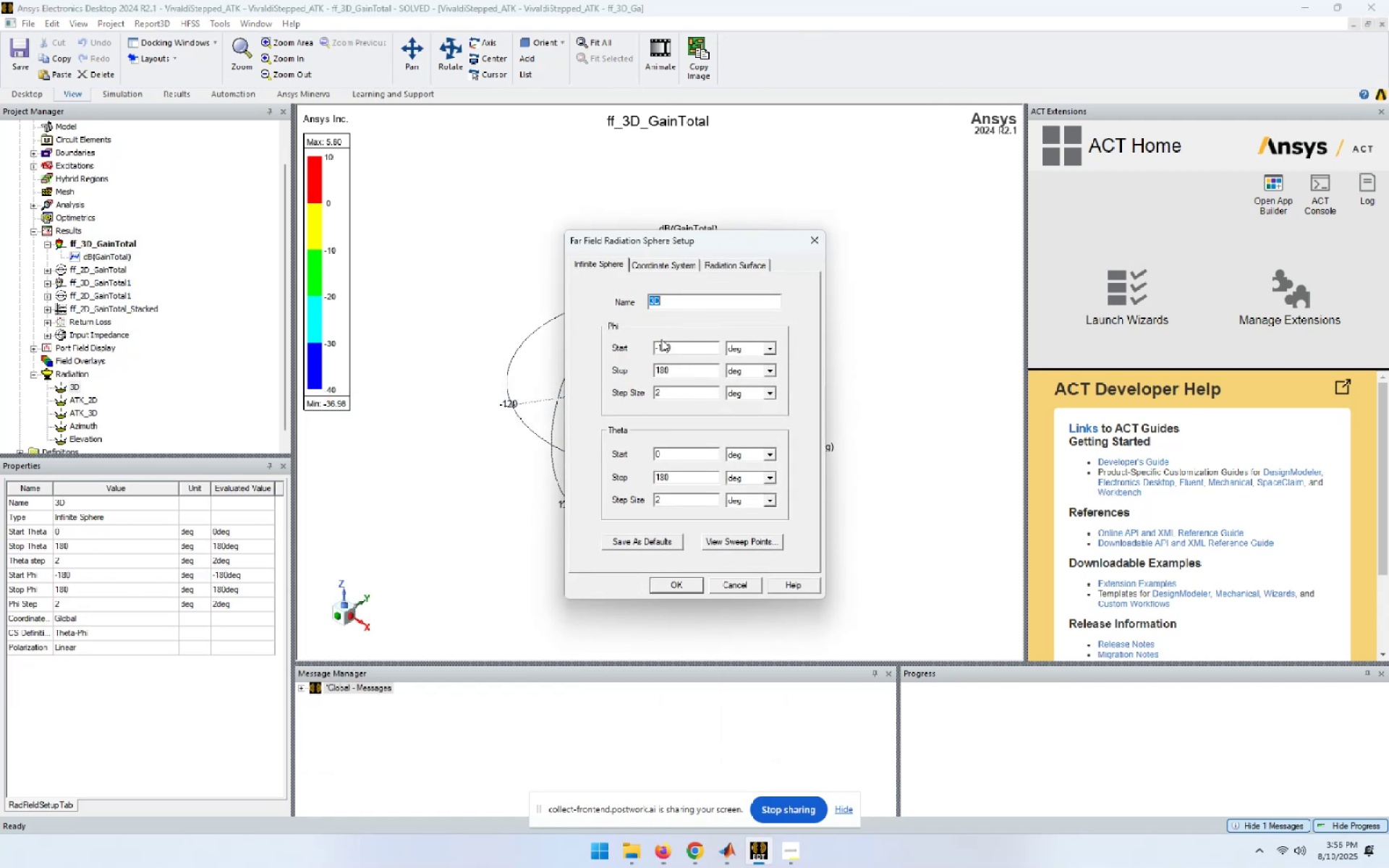 
left_click_drag(start_coordinate=[688, 346], to_coordinate=[608, 346])
 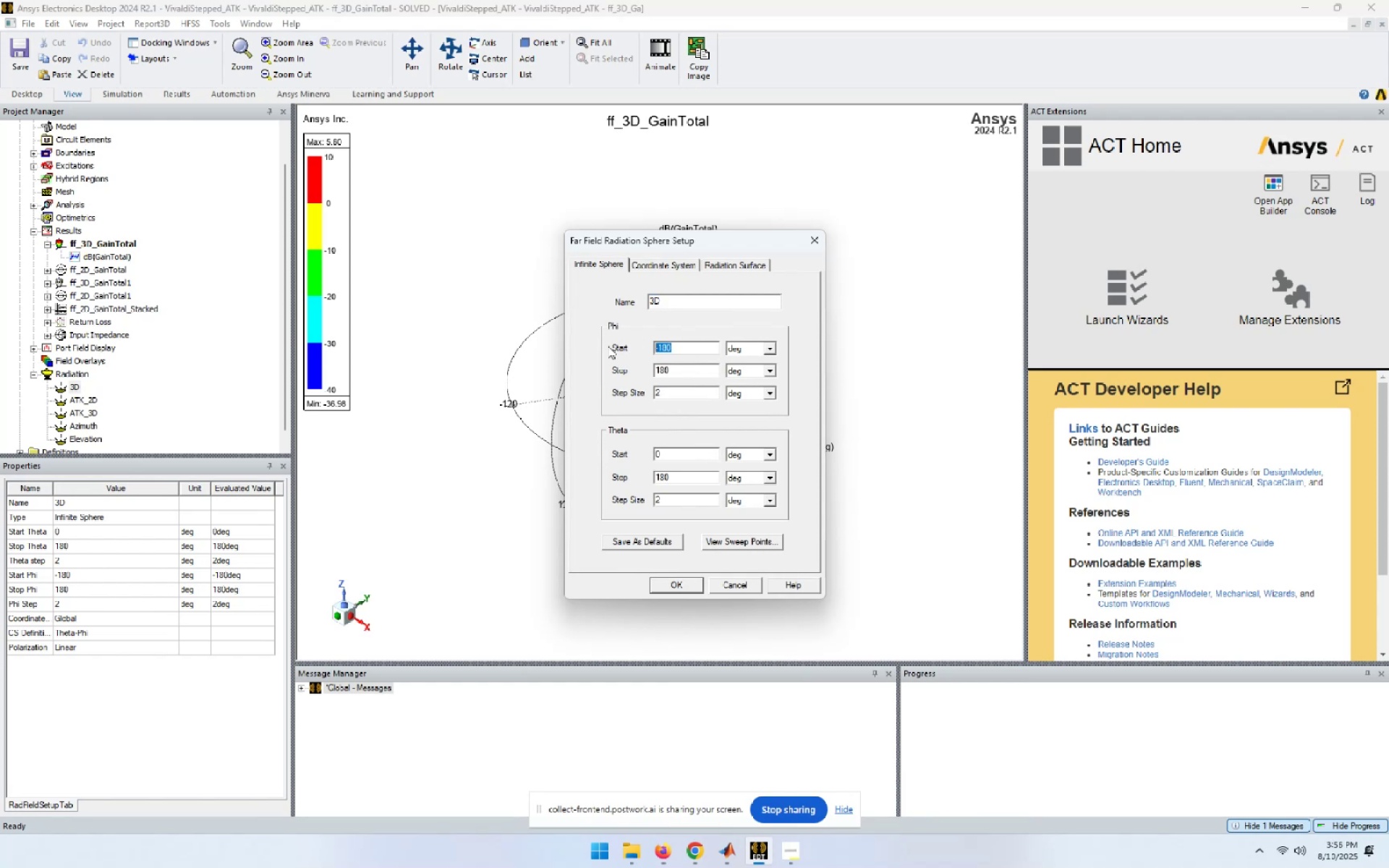 
key(Numpad0)
 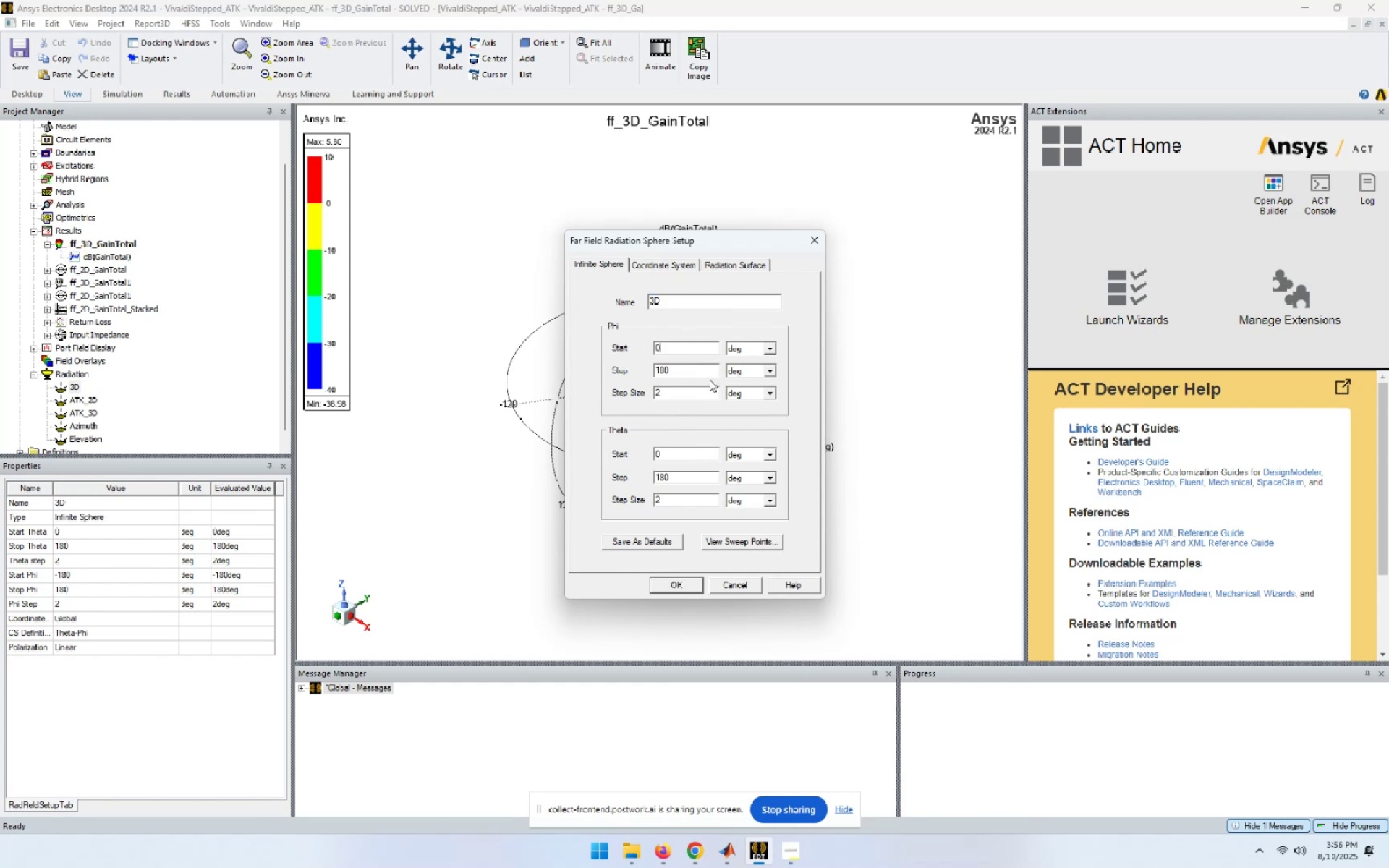 
left_click_drag(start_coordinate=[697, 372], to_coordinate=[586, 372])
 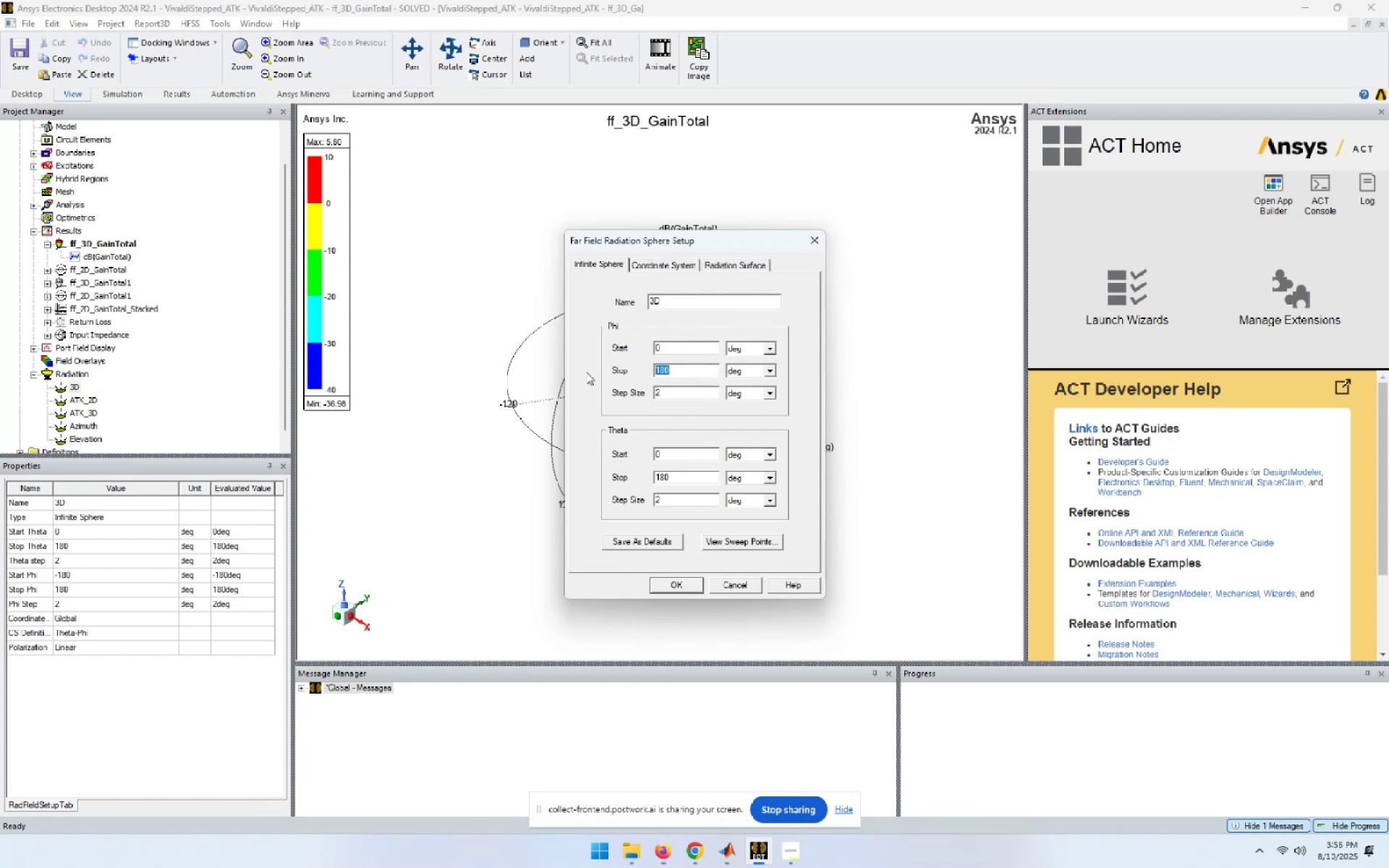 
key(Numpad3)
 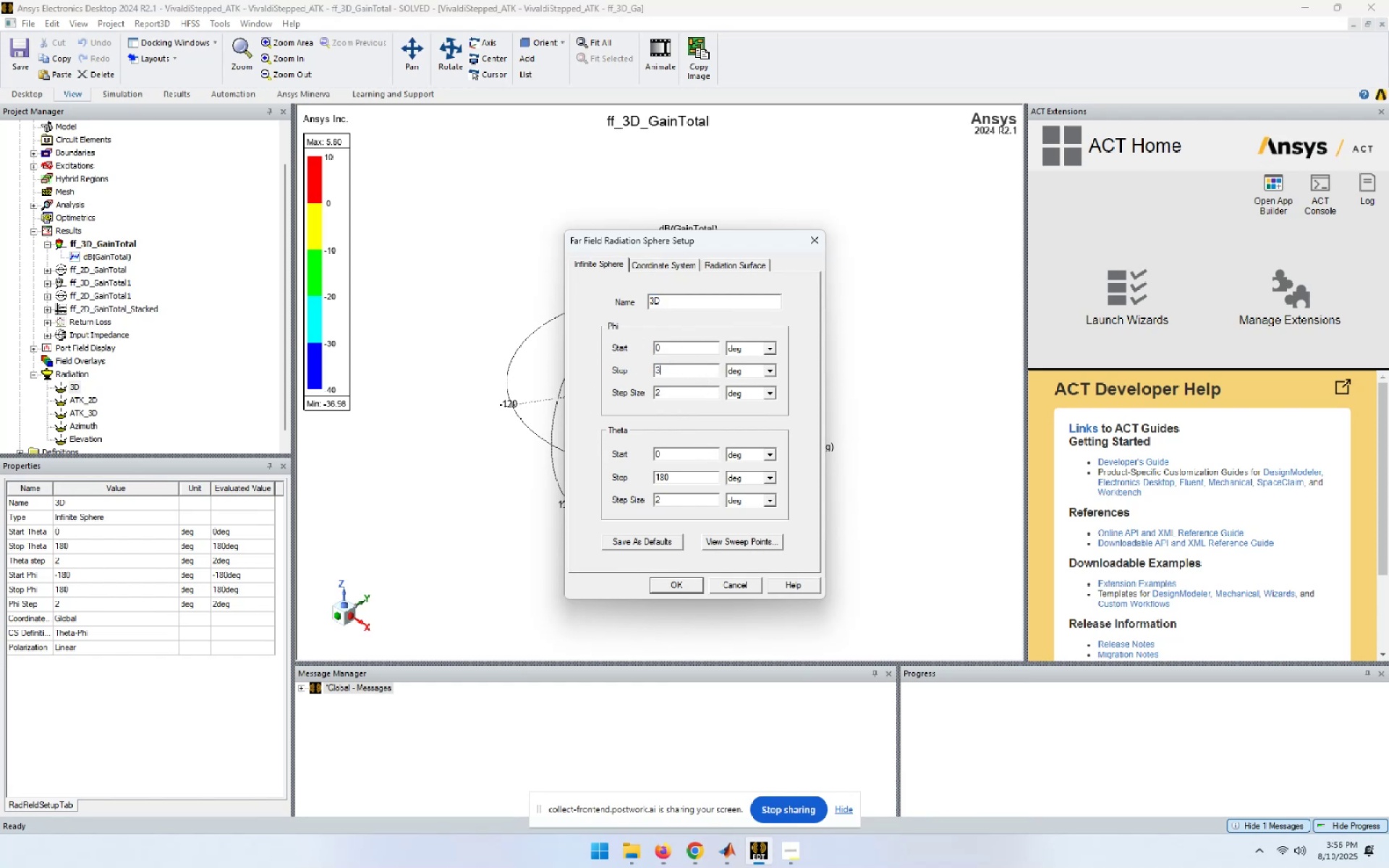 
key(Numpad6)
 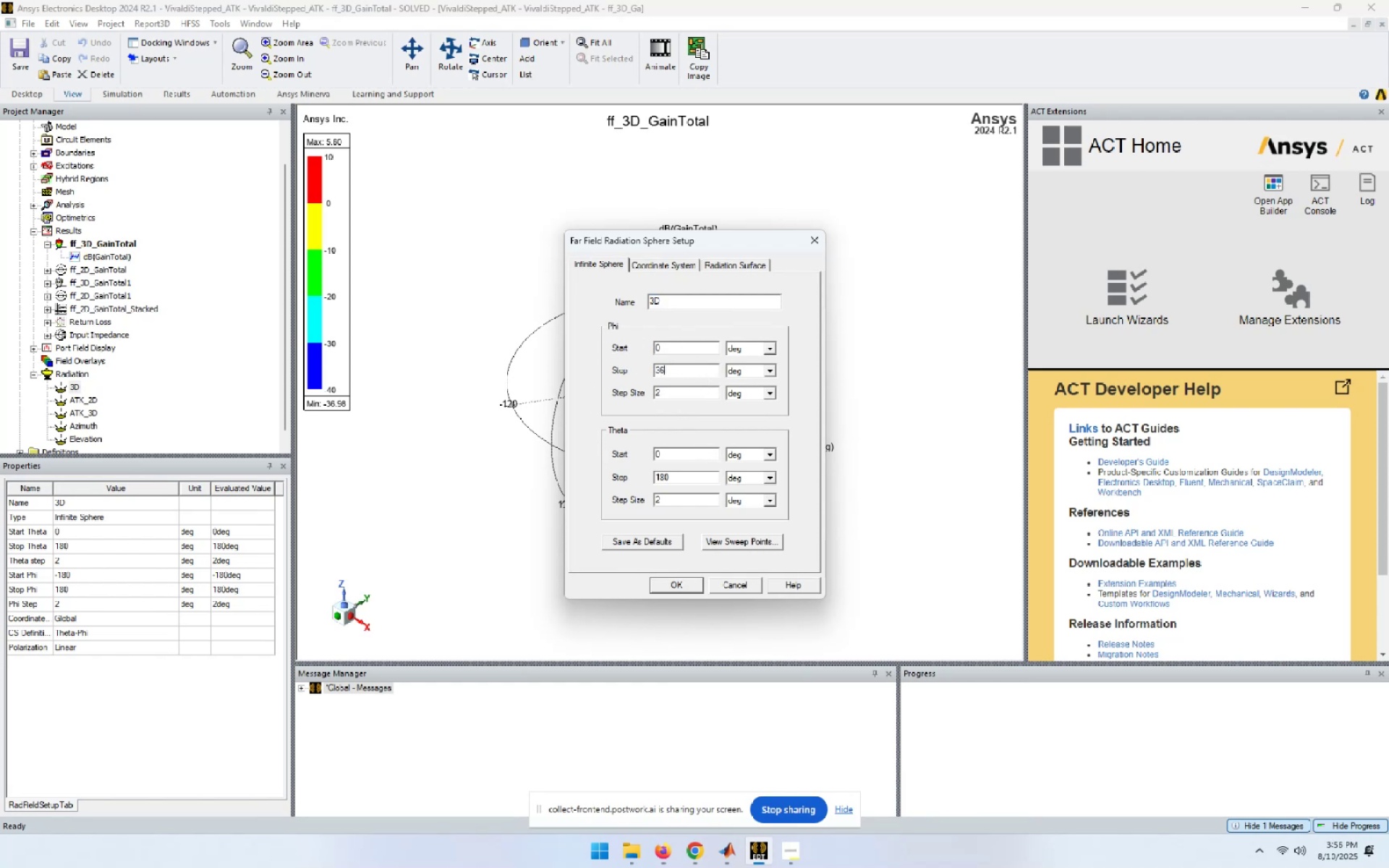 
key(Numpad0)
 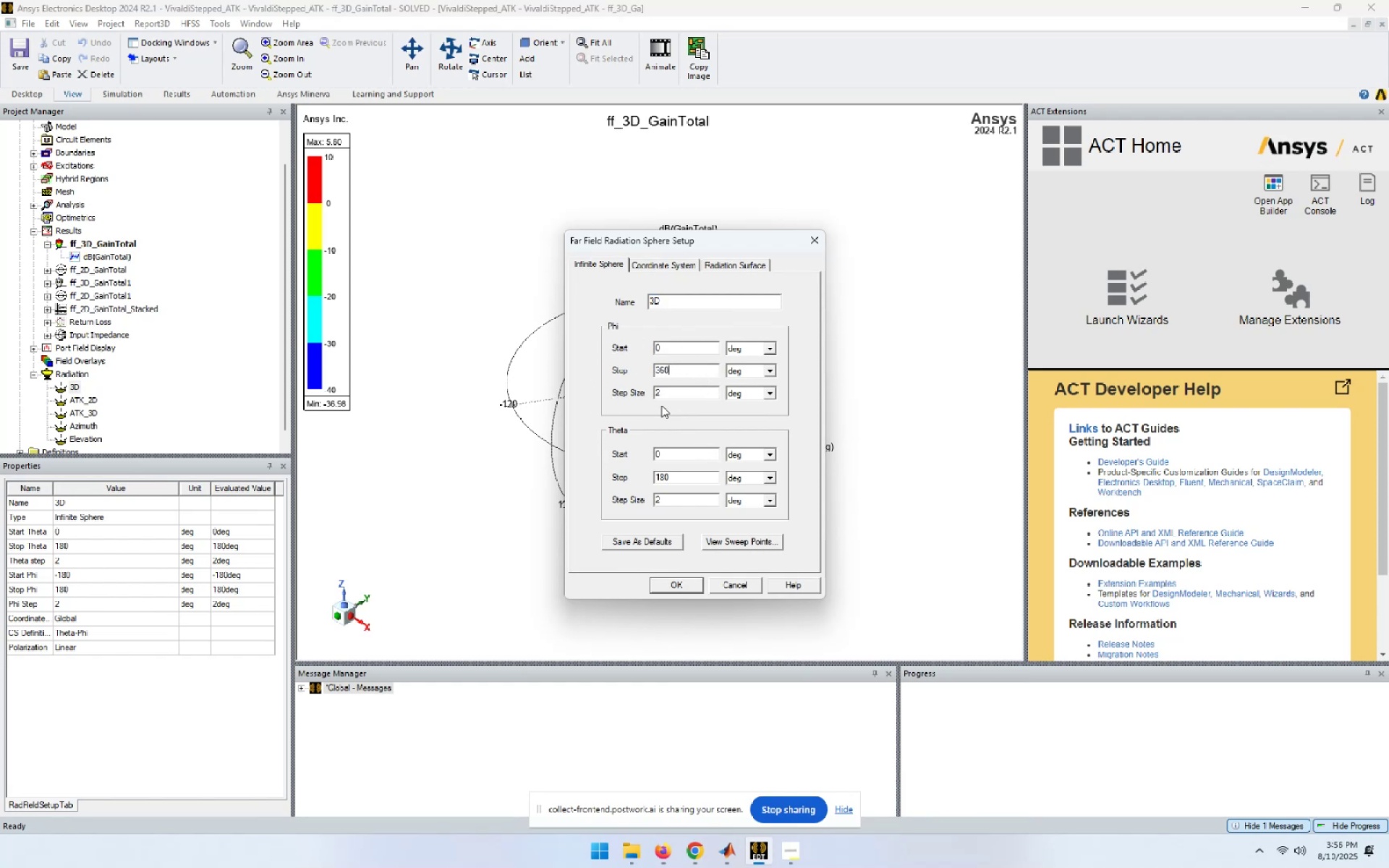 
left_click_drag(start_coordinate=[671, 396], to_coordinate=[608, 393])
 